 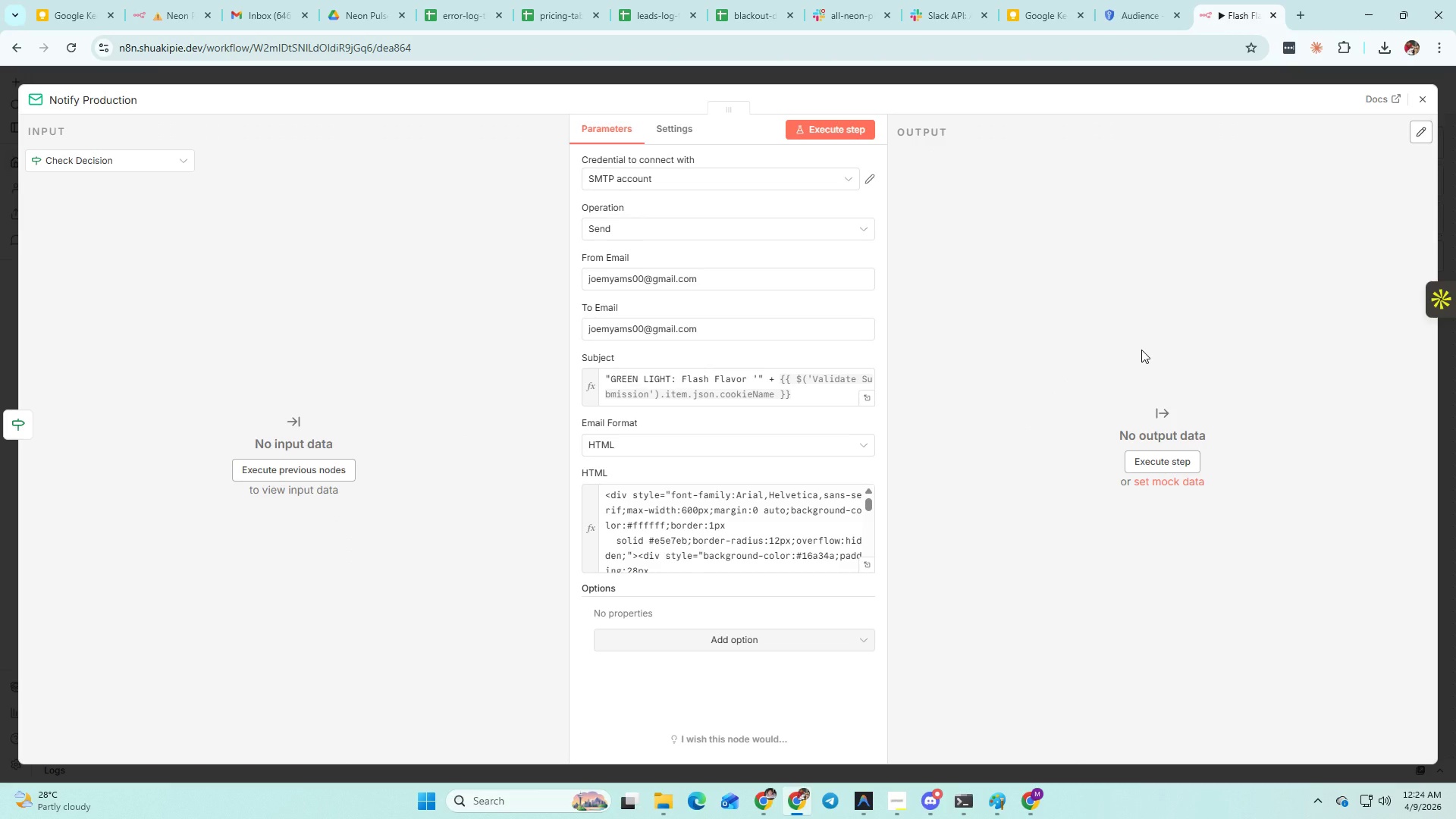 
left_click([1422, 106])
 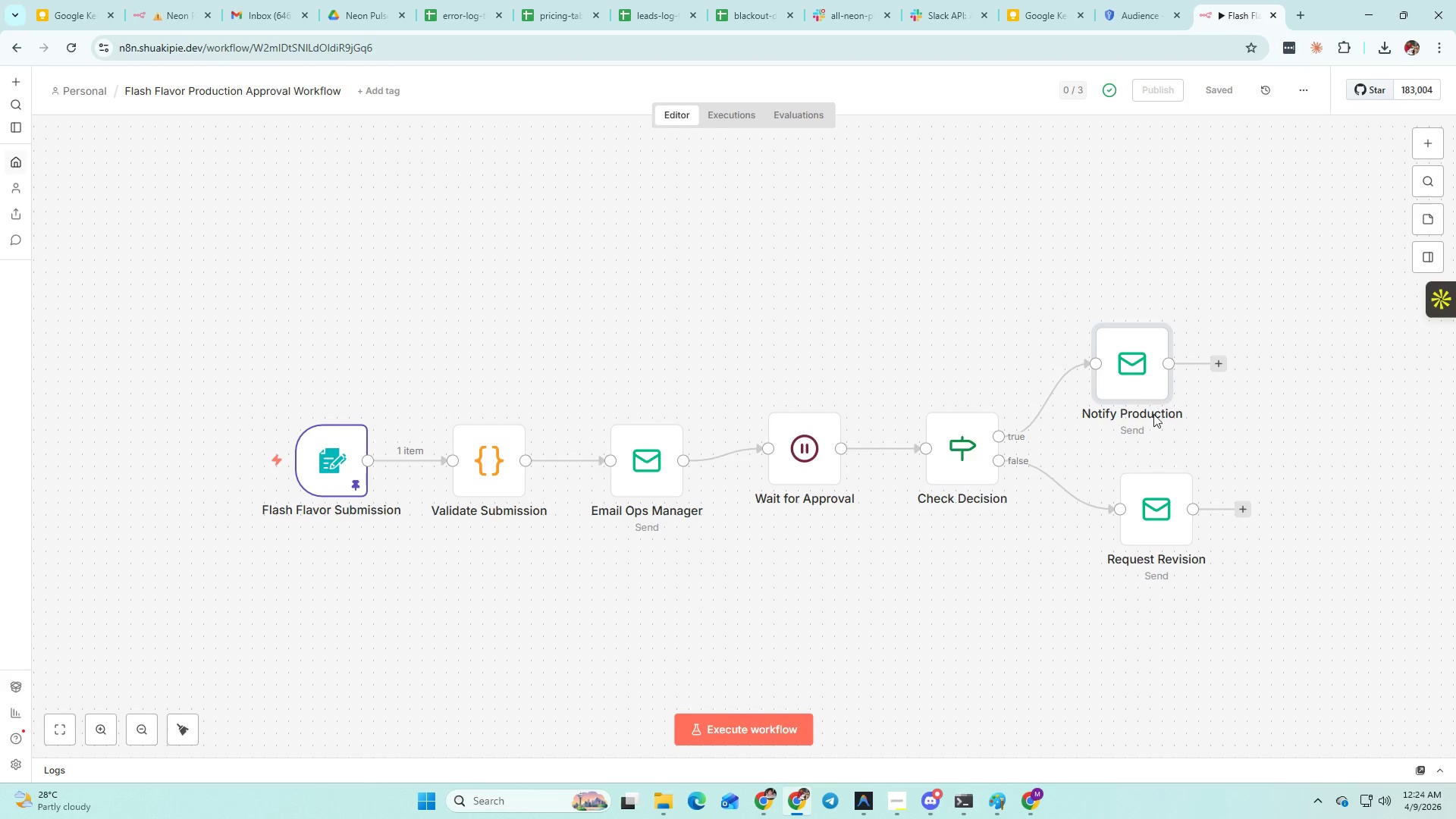 
left_click([1146, 393])
 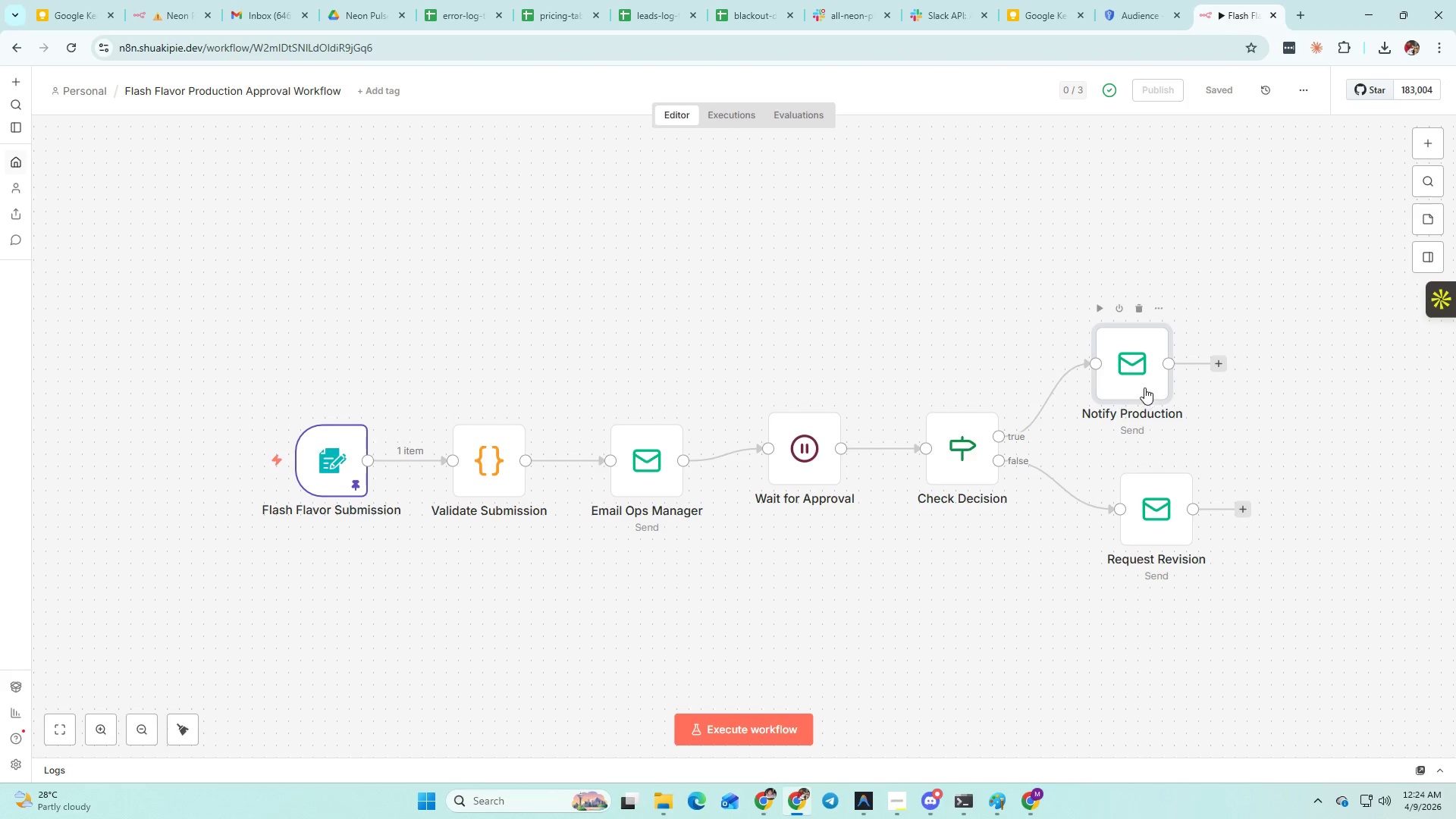 
left_click([1143, 385])
 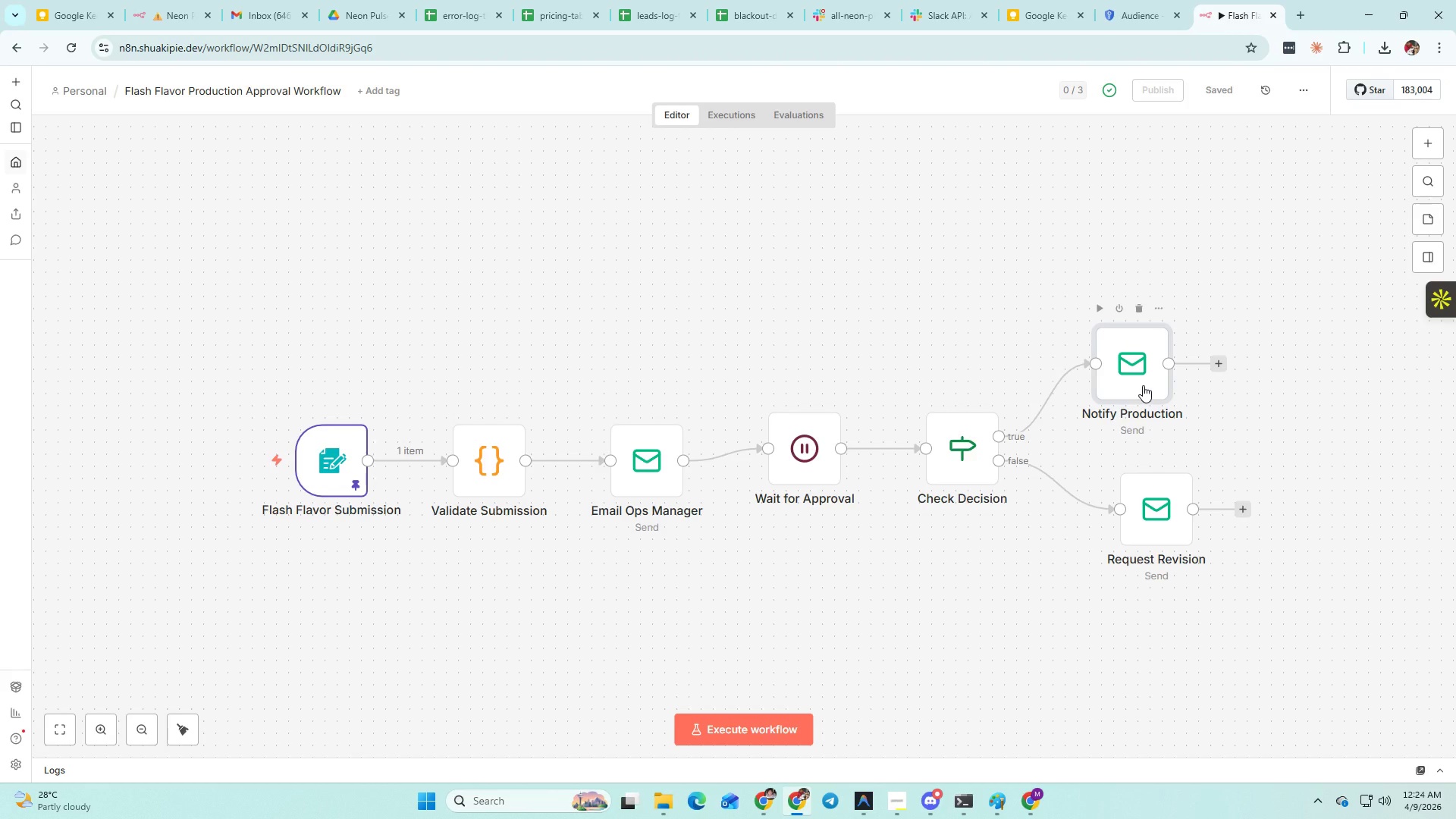 
key(Control+C)
 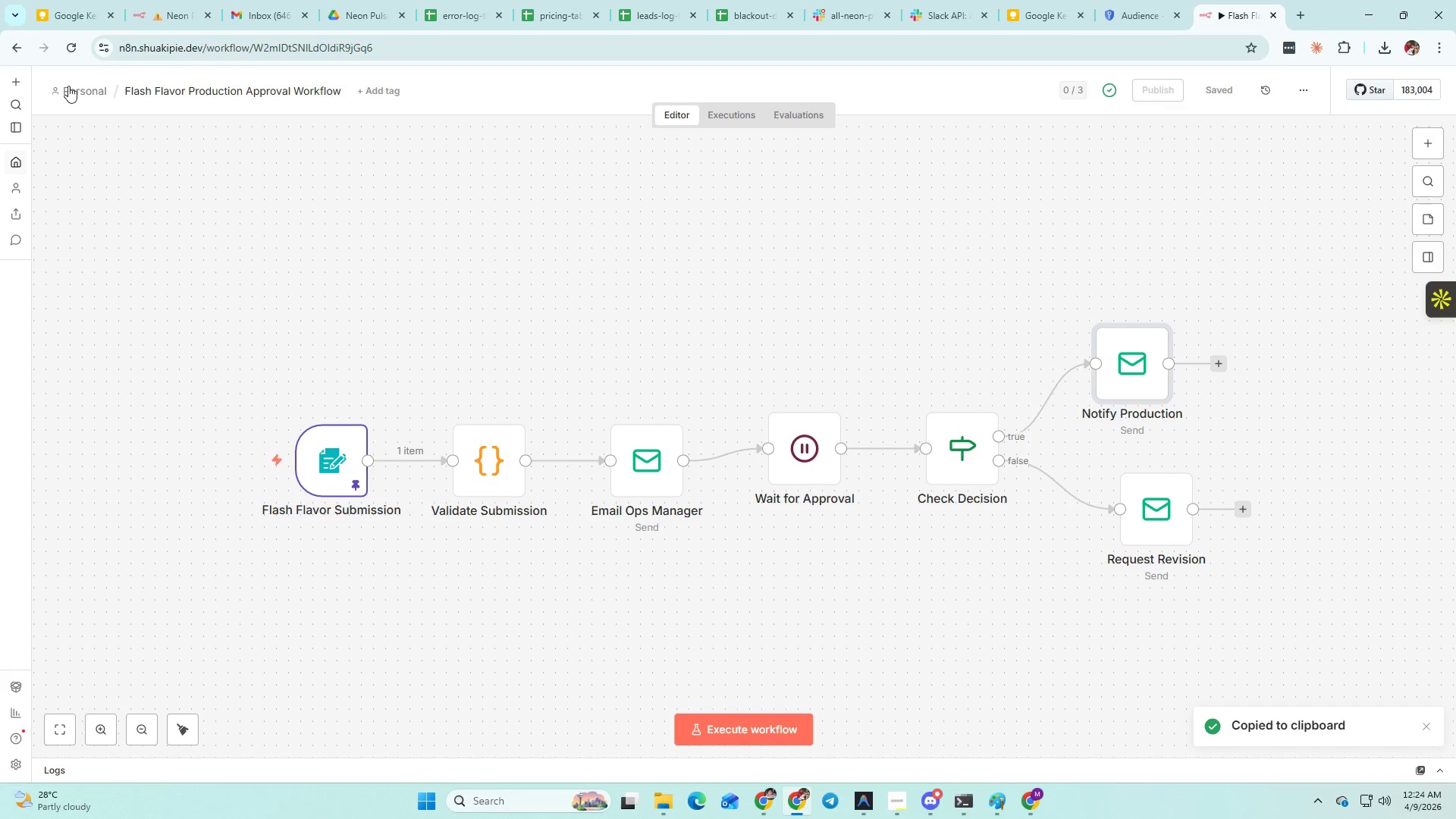 
left_click([185, 2])
 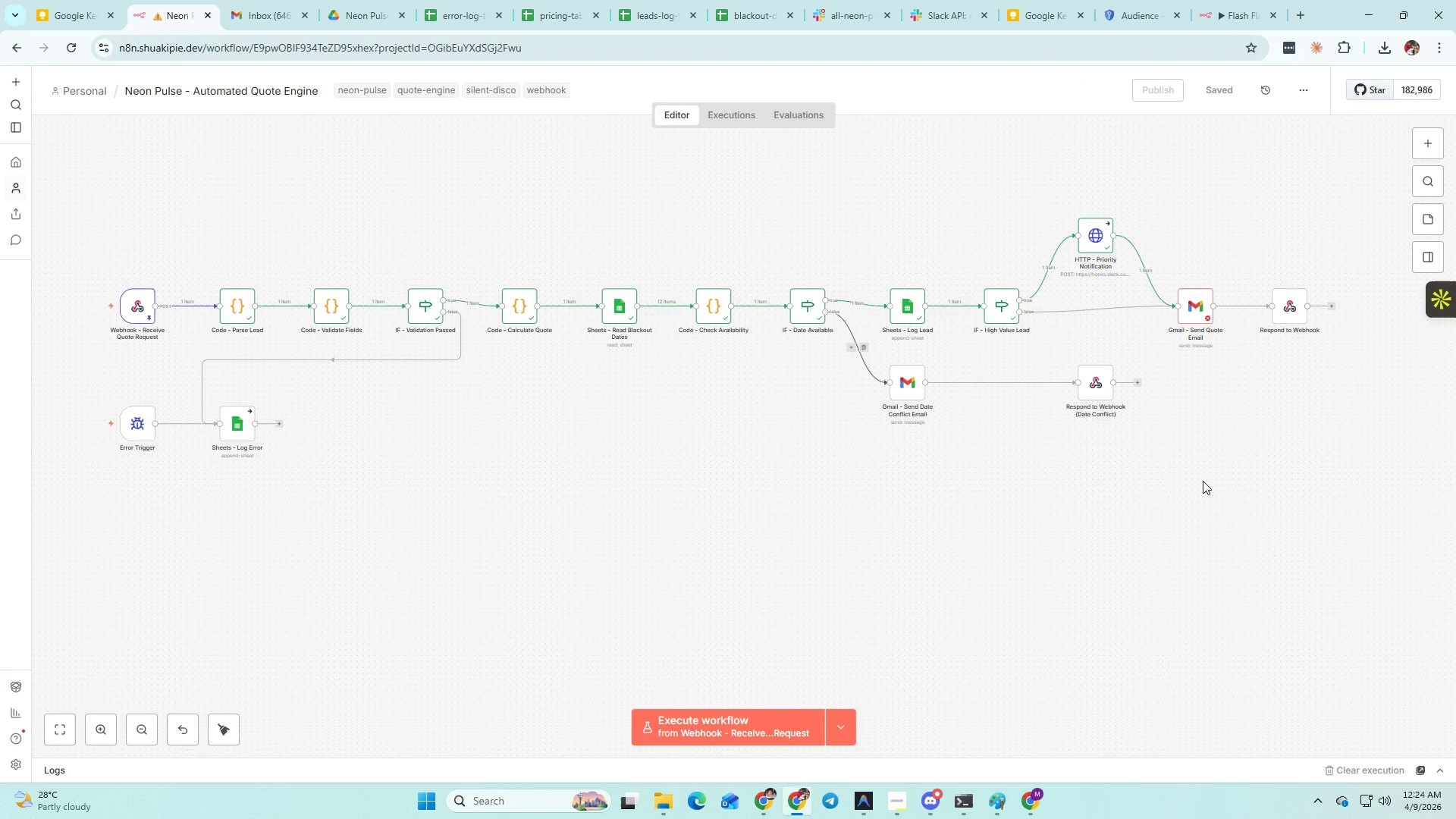 
left_click([1207, 529])
 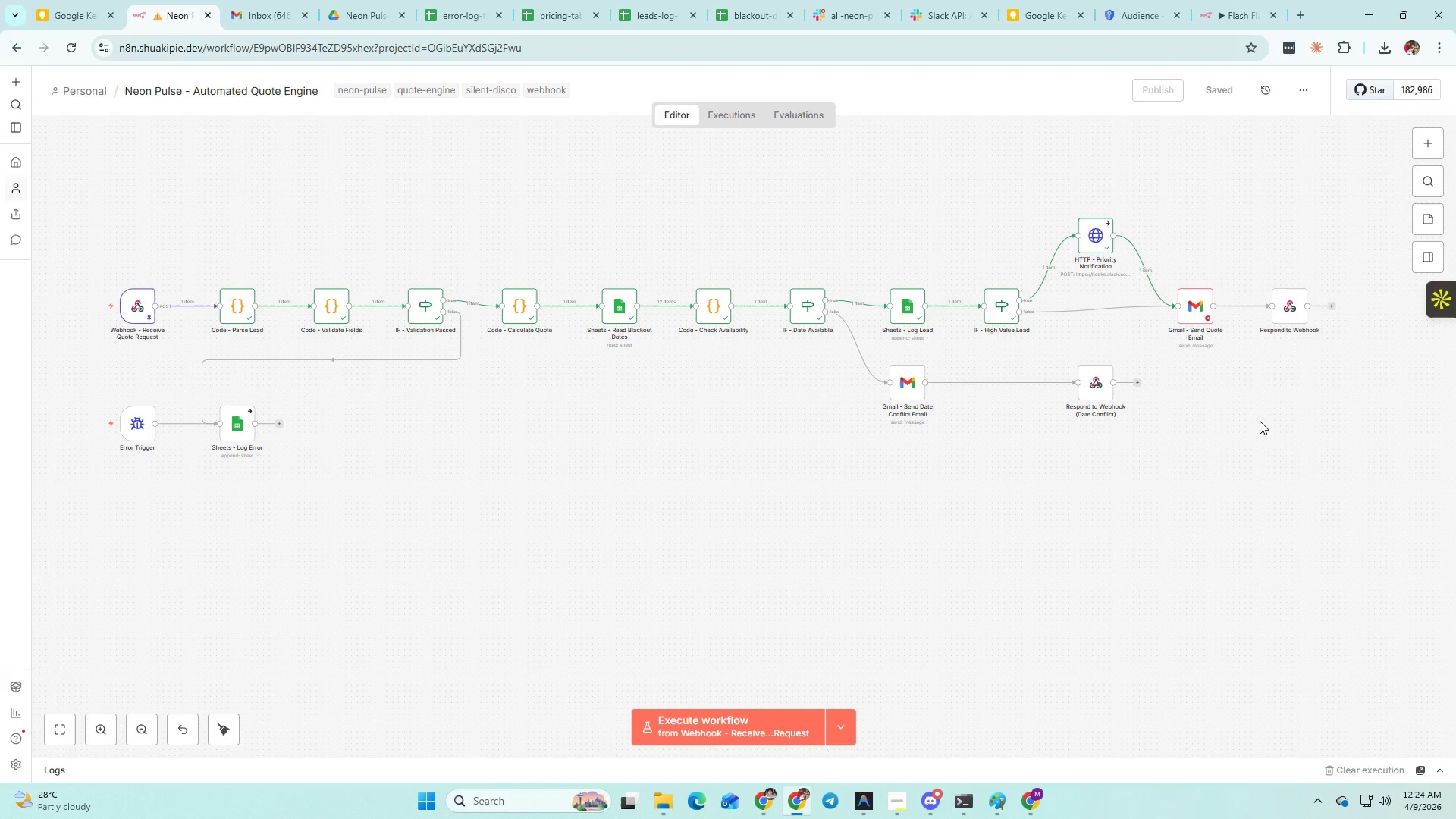 
hold_key(key=Space, duration=0.7)
 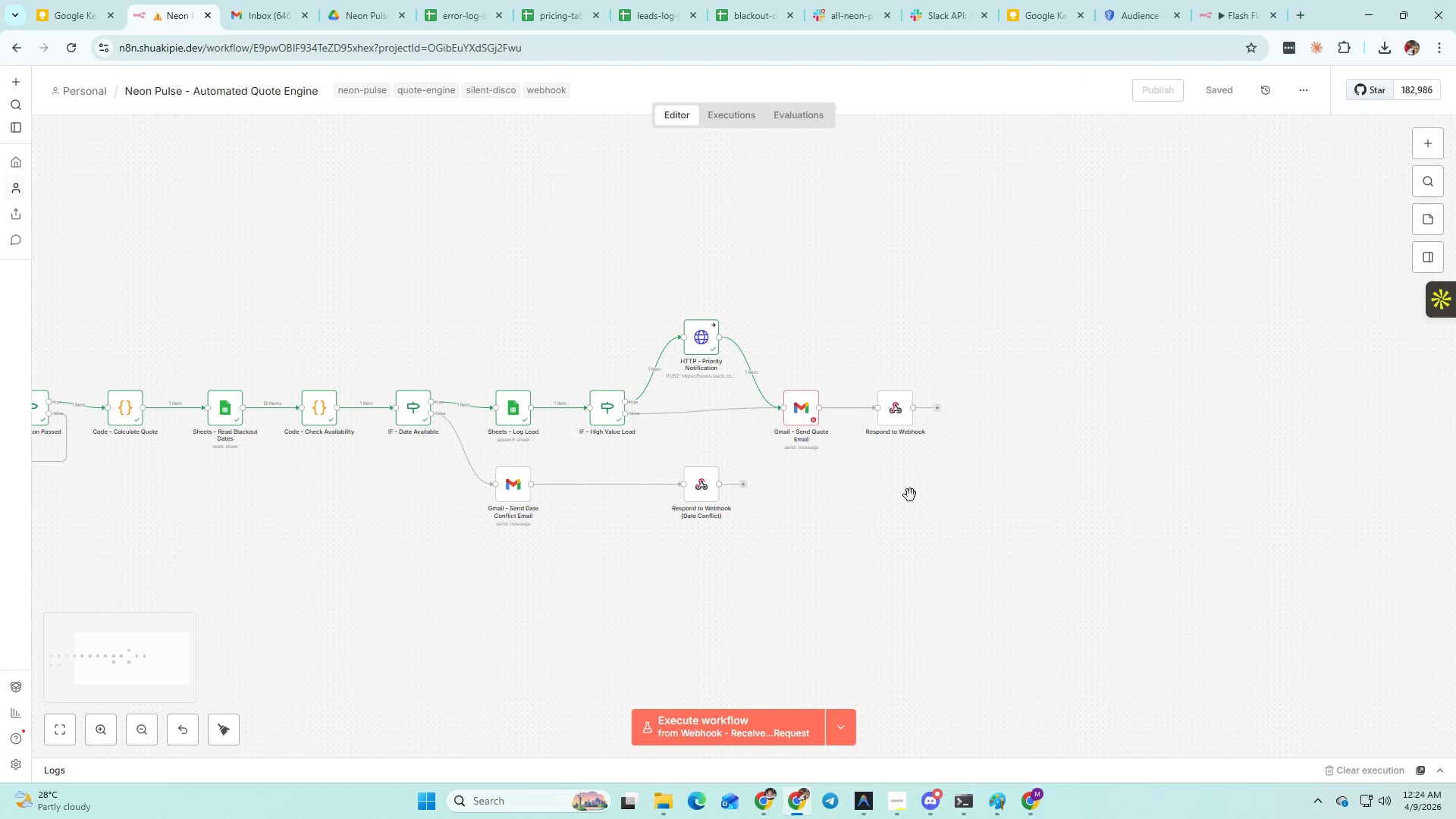 
left_click_drag(start_coordinate=[1270, 423], to_coordinate=[876, 525])
 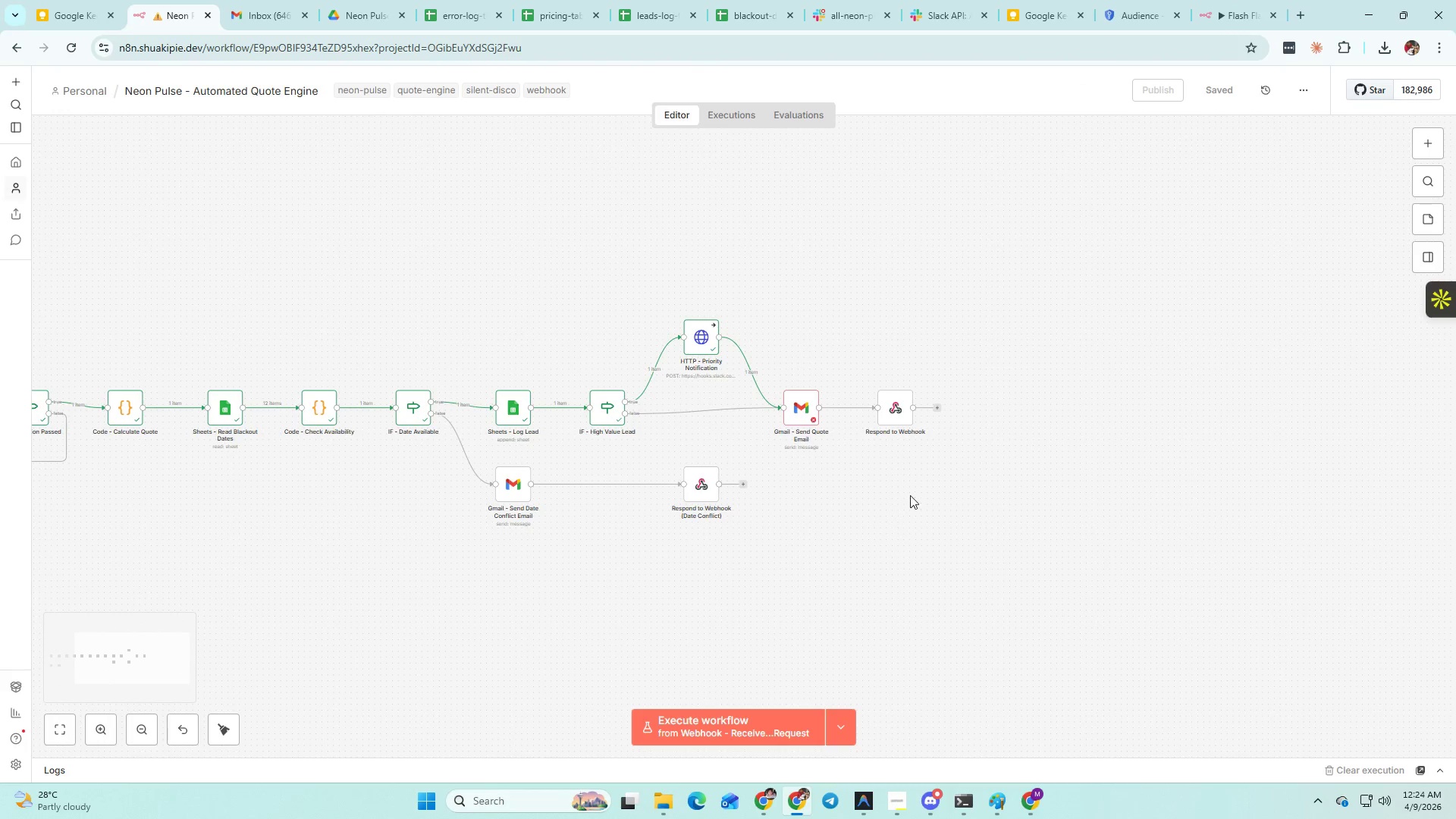 
left_click([910, 495])
 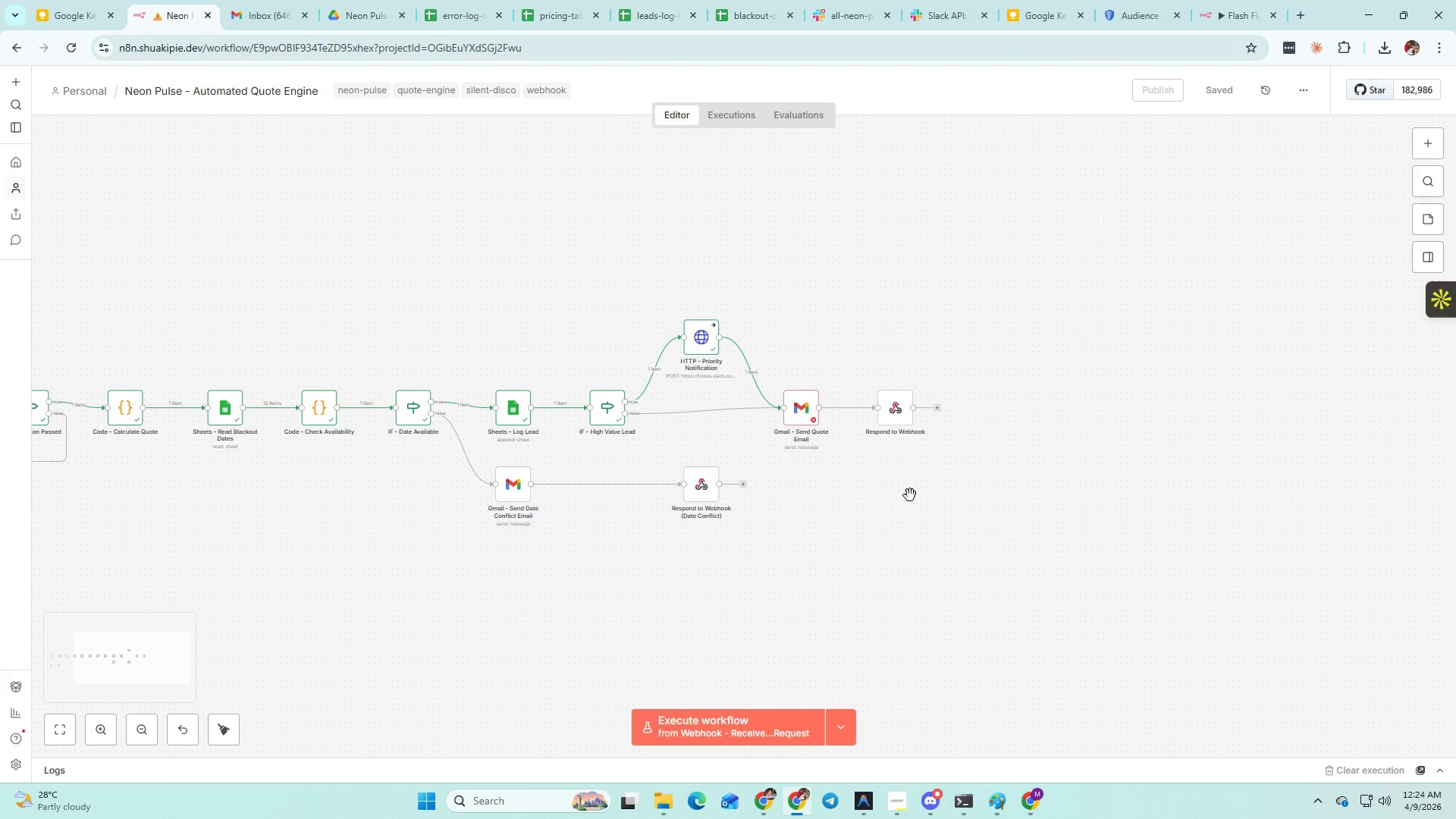 
key(Control+V)
 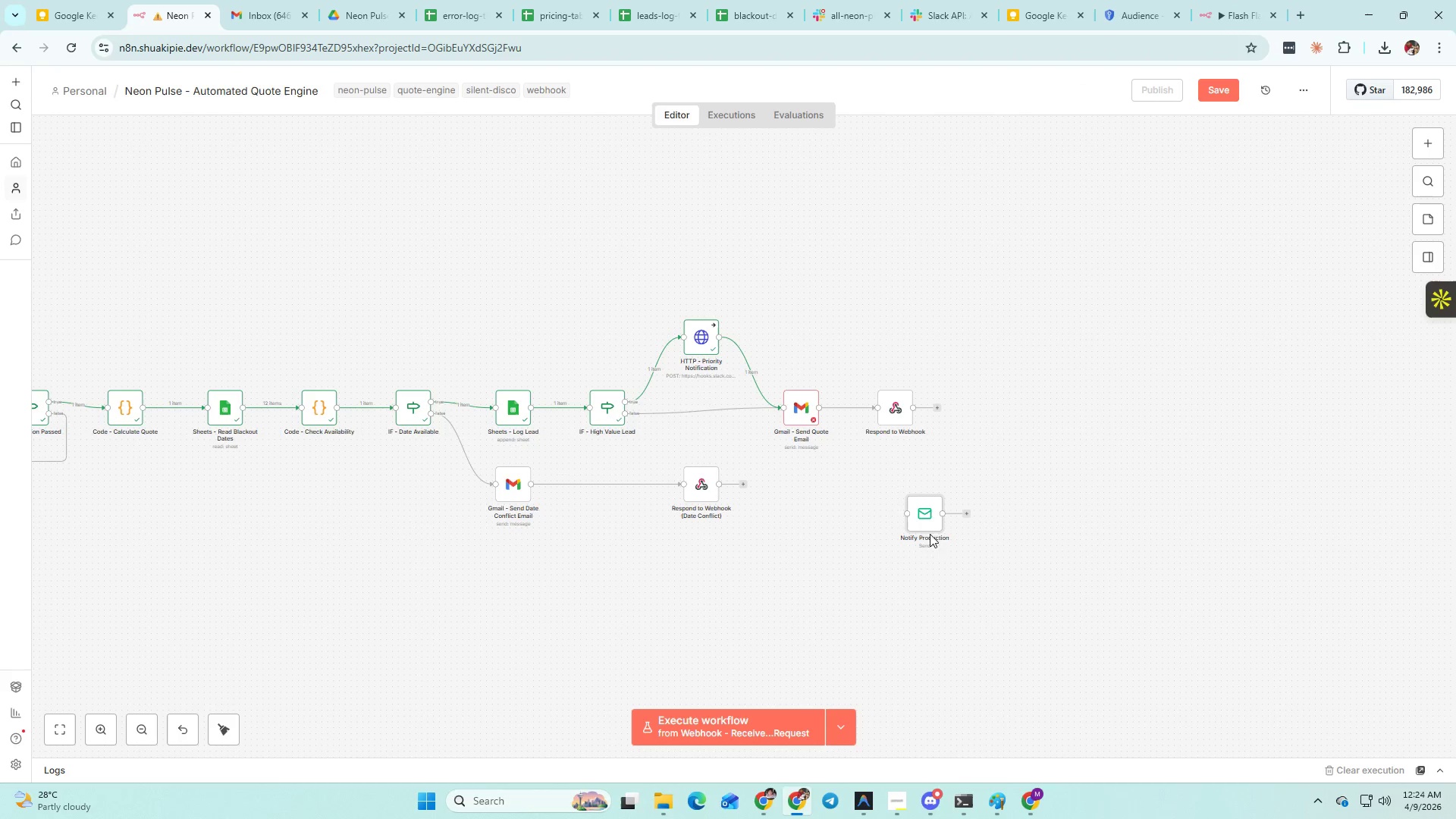 
left_click_drag(start_coordinate=[929, 517], to_coordinate=[835, 344])
 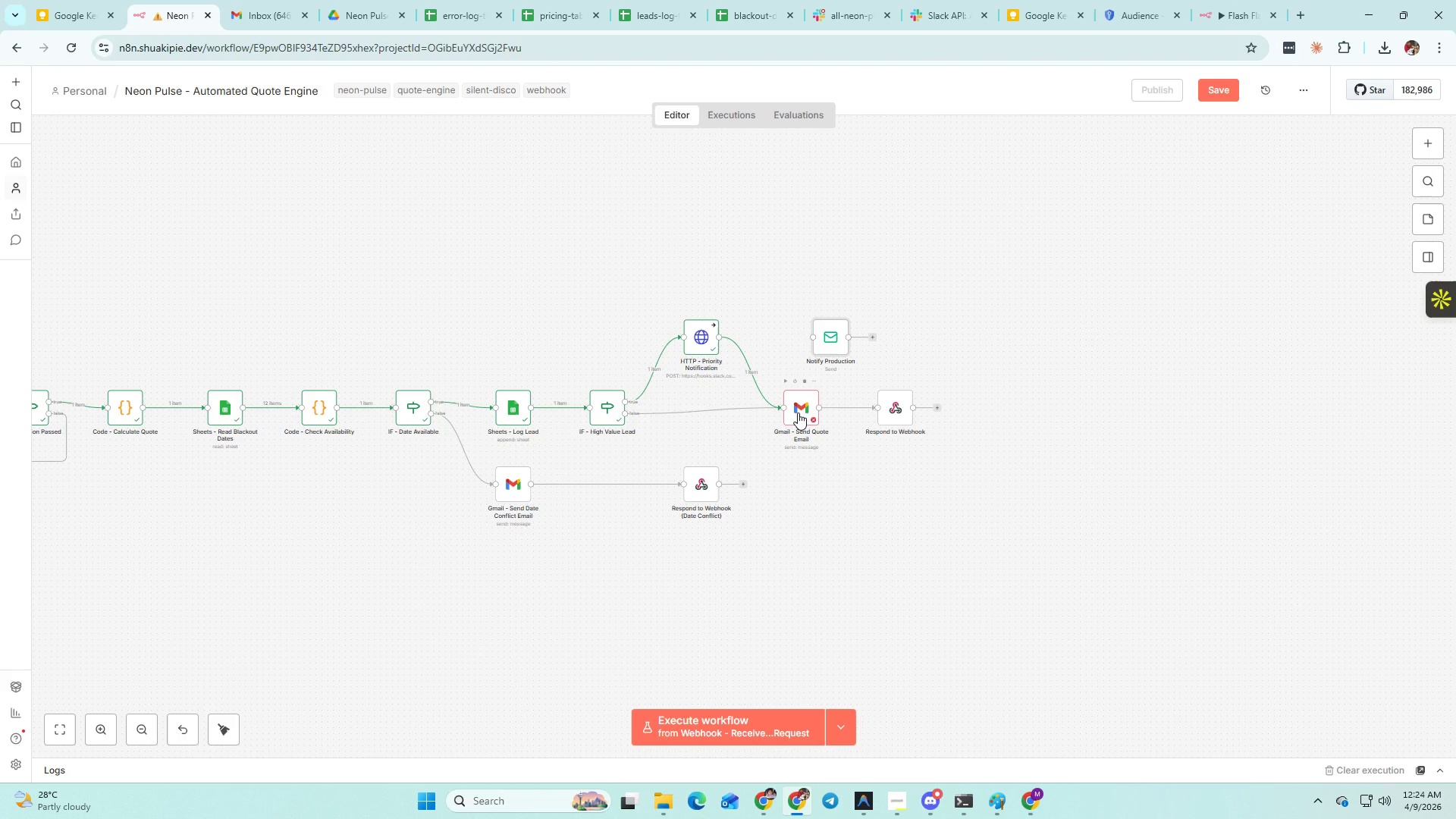 
left_click([798, 413])
 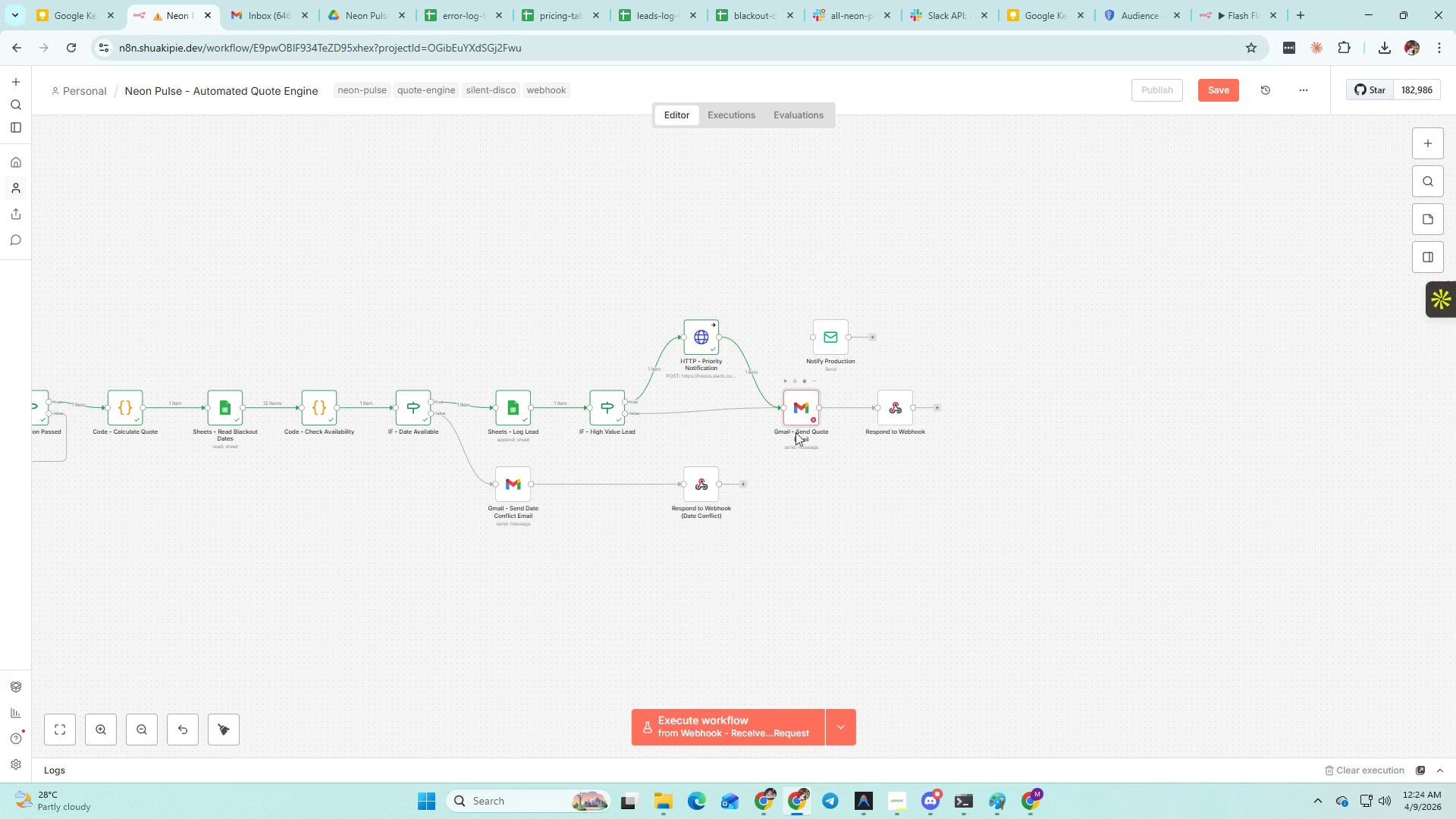 
hold_key(key=ControlLeft, duration=0.94)
 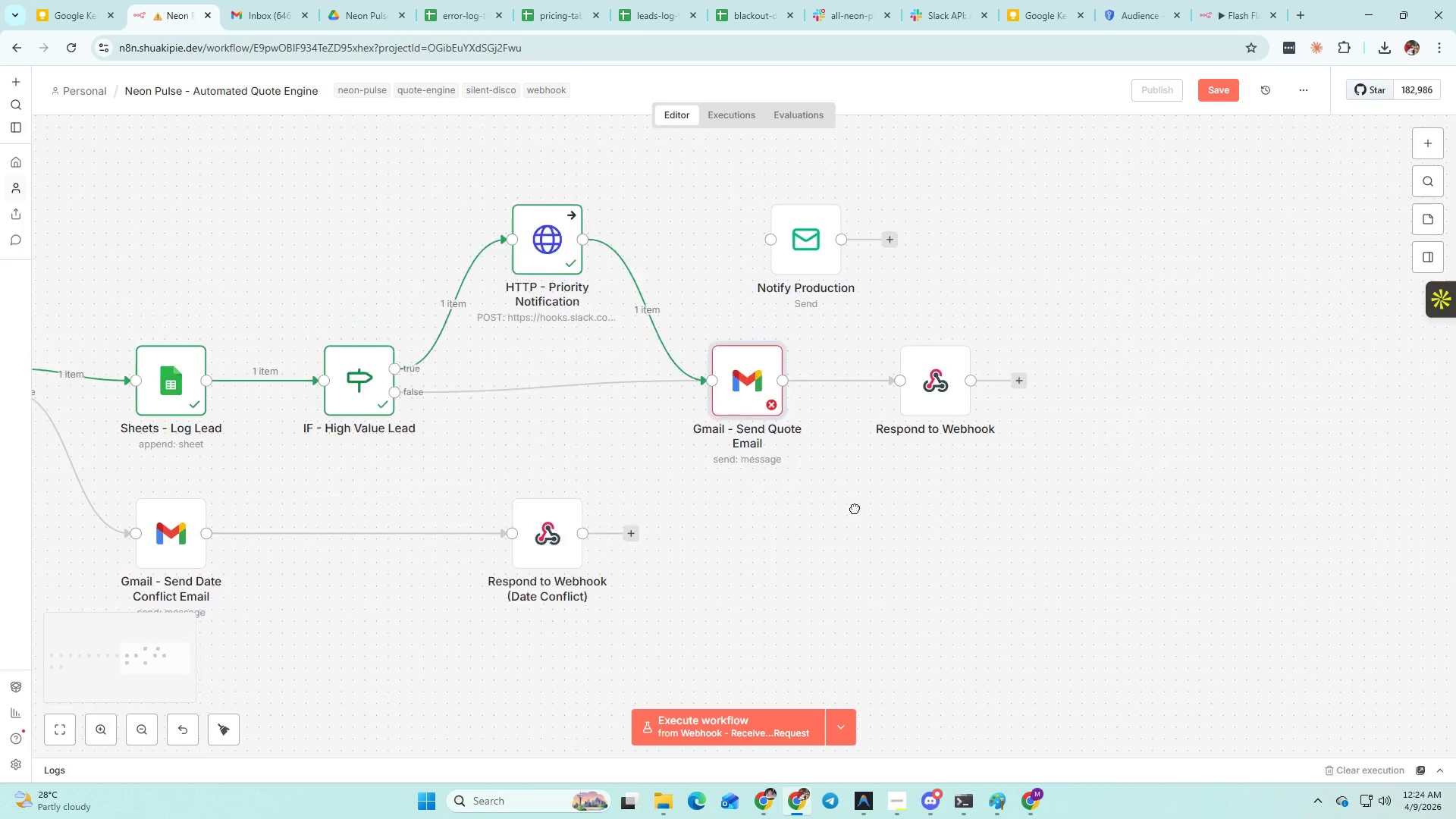 
hold_key(key=Space, duration=0.53)
 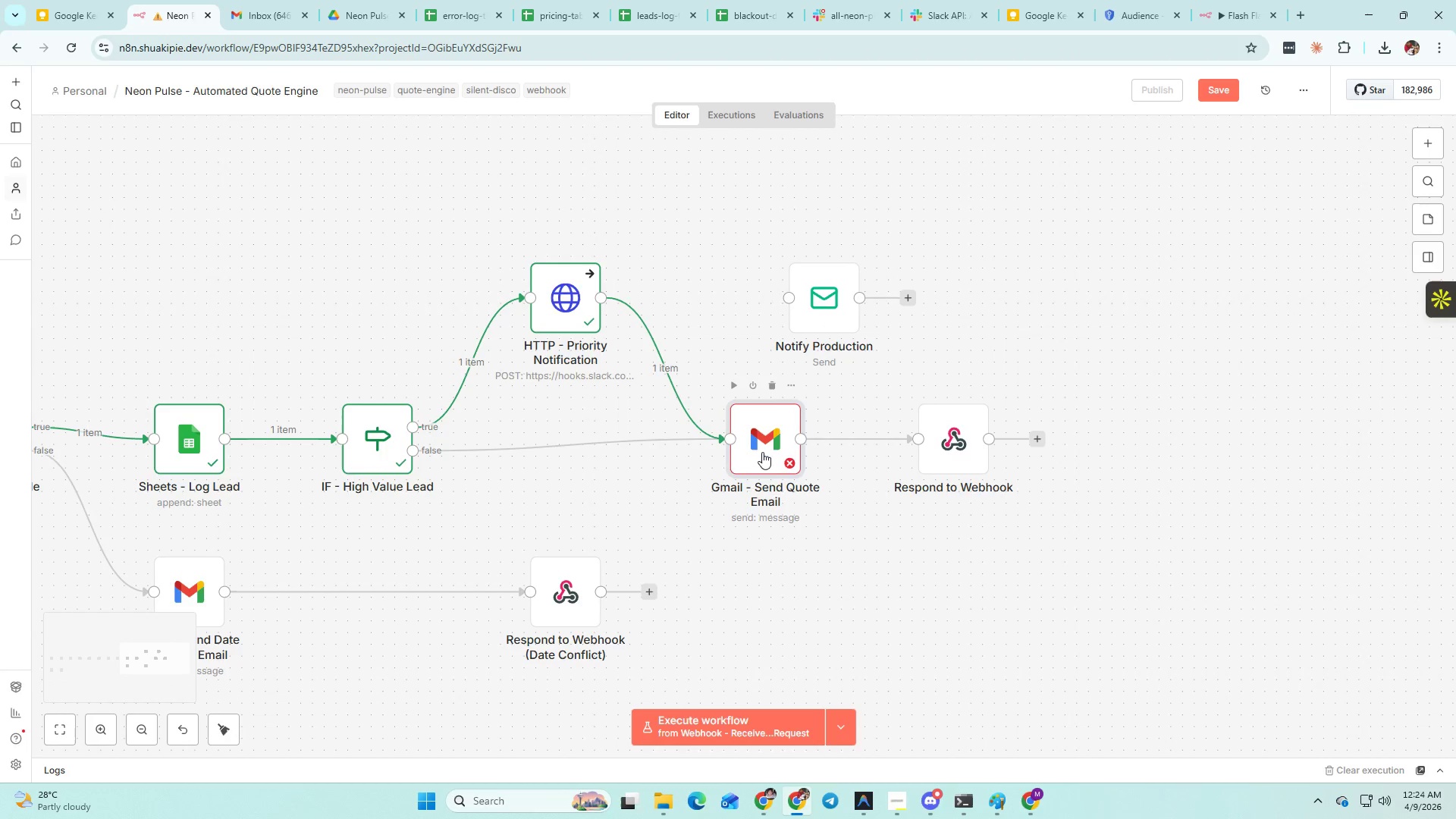 
scroll: coordinate [880, 497], scroll_direction: up, amount: 5.0
 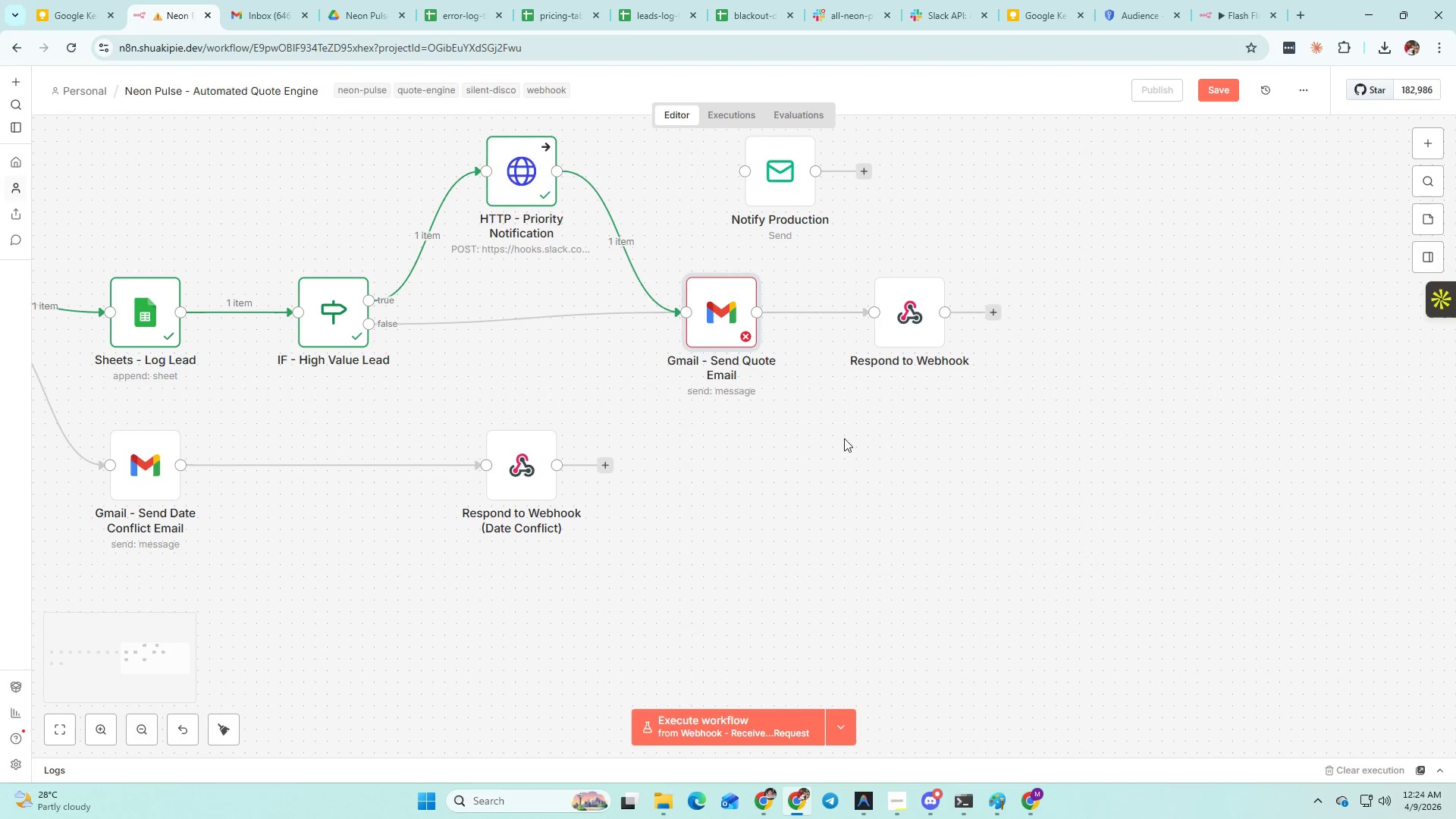 
left_click_drag(start_coordinate=[817, 410], to_coordinate=[861, 537])
 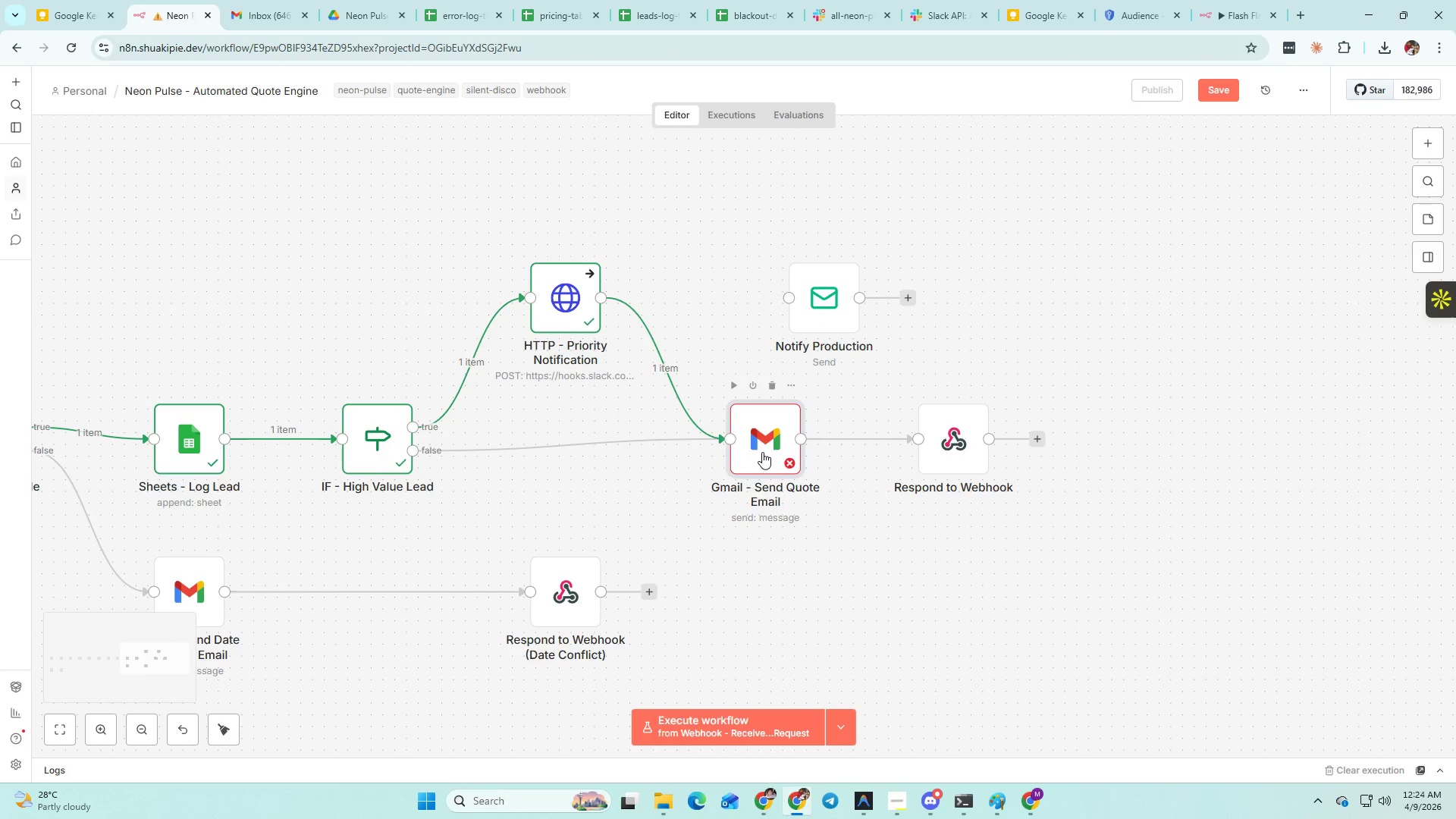 
double_click([762, 452])
 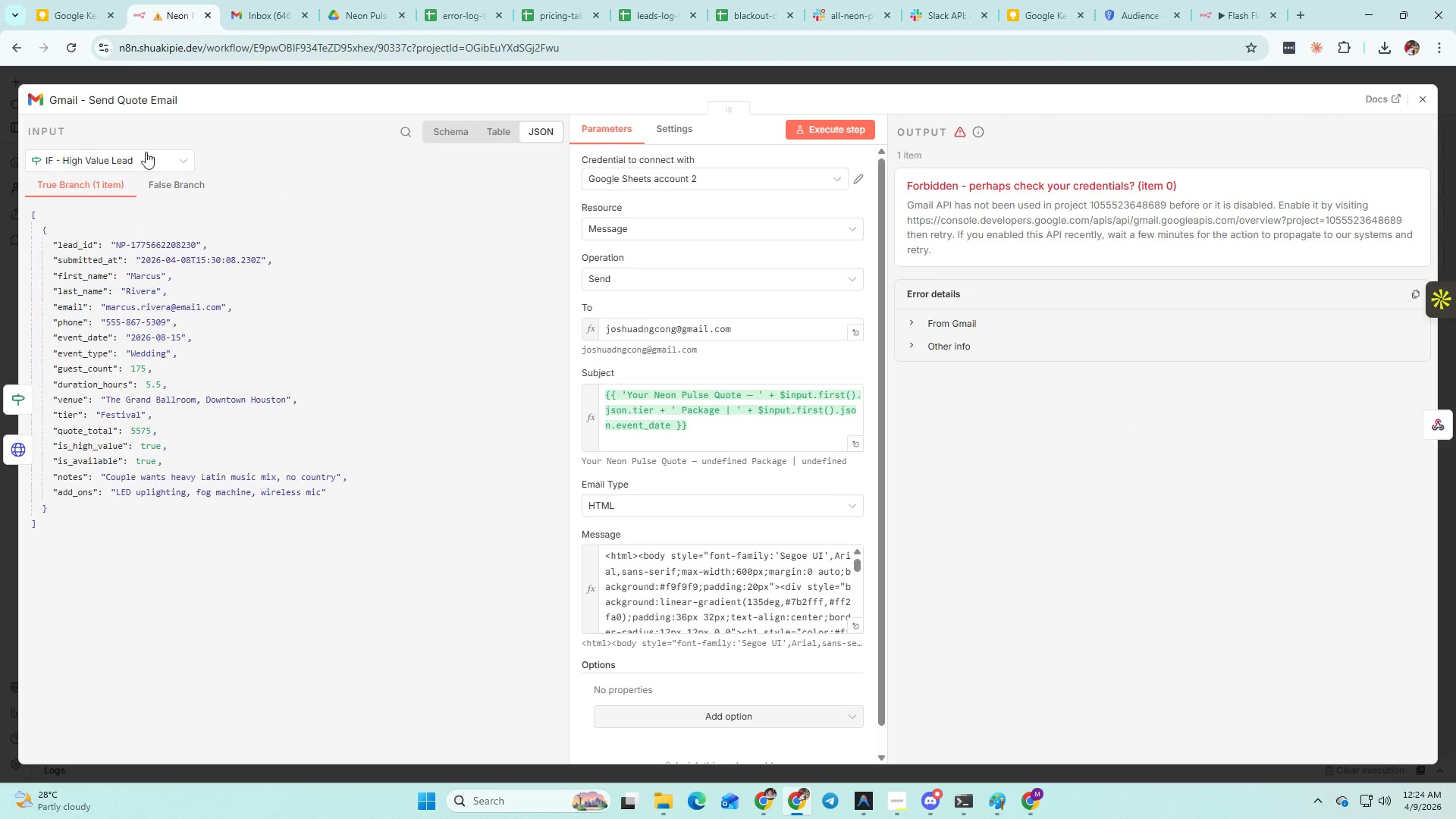 
left_click([169, 99])
 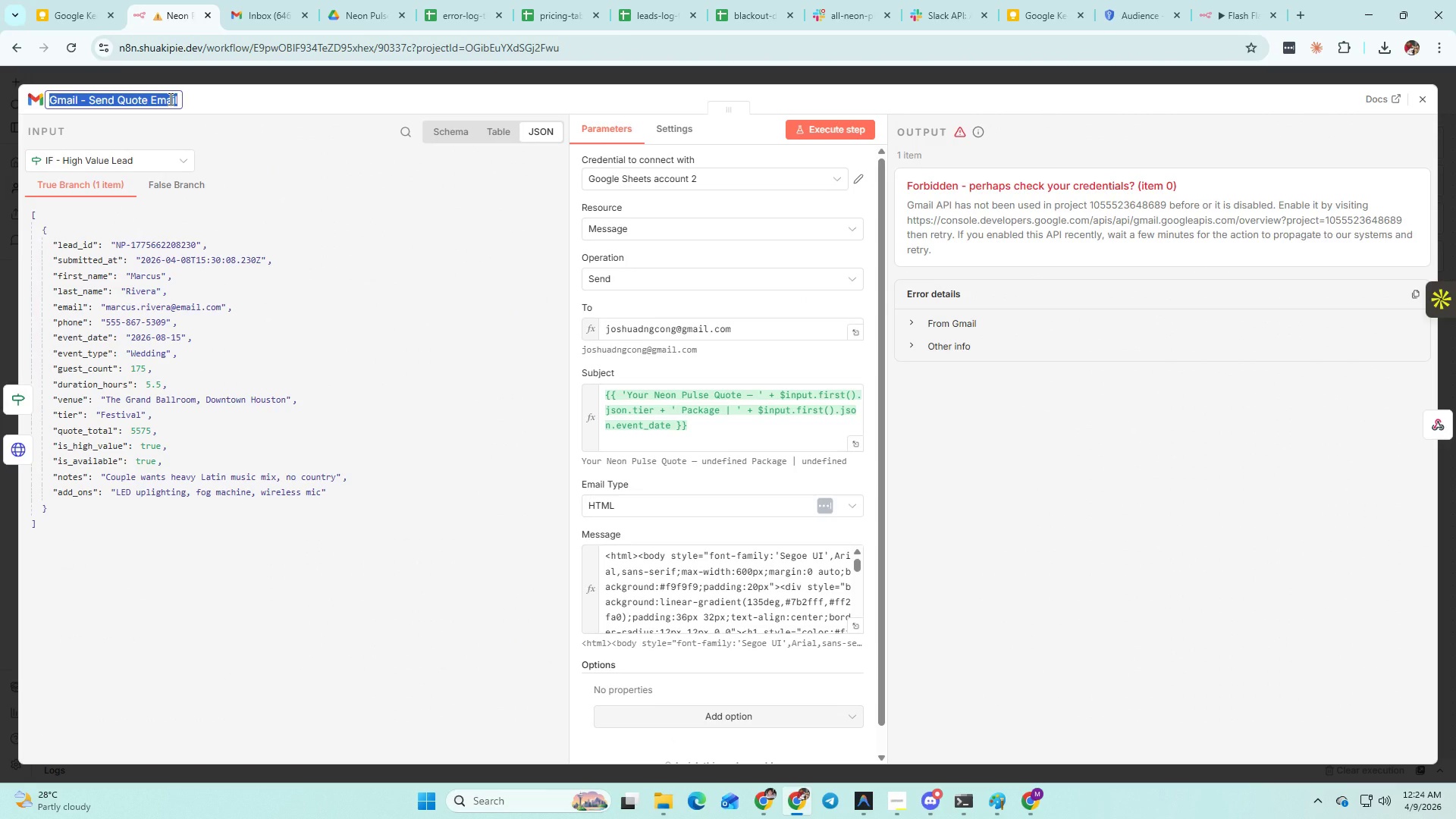 
left_click([169, 99])
 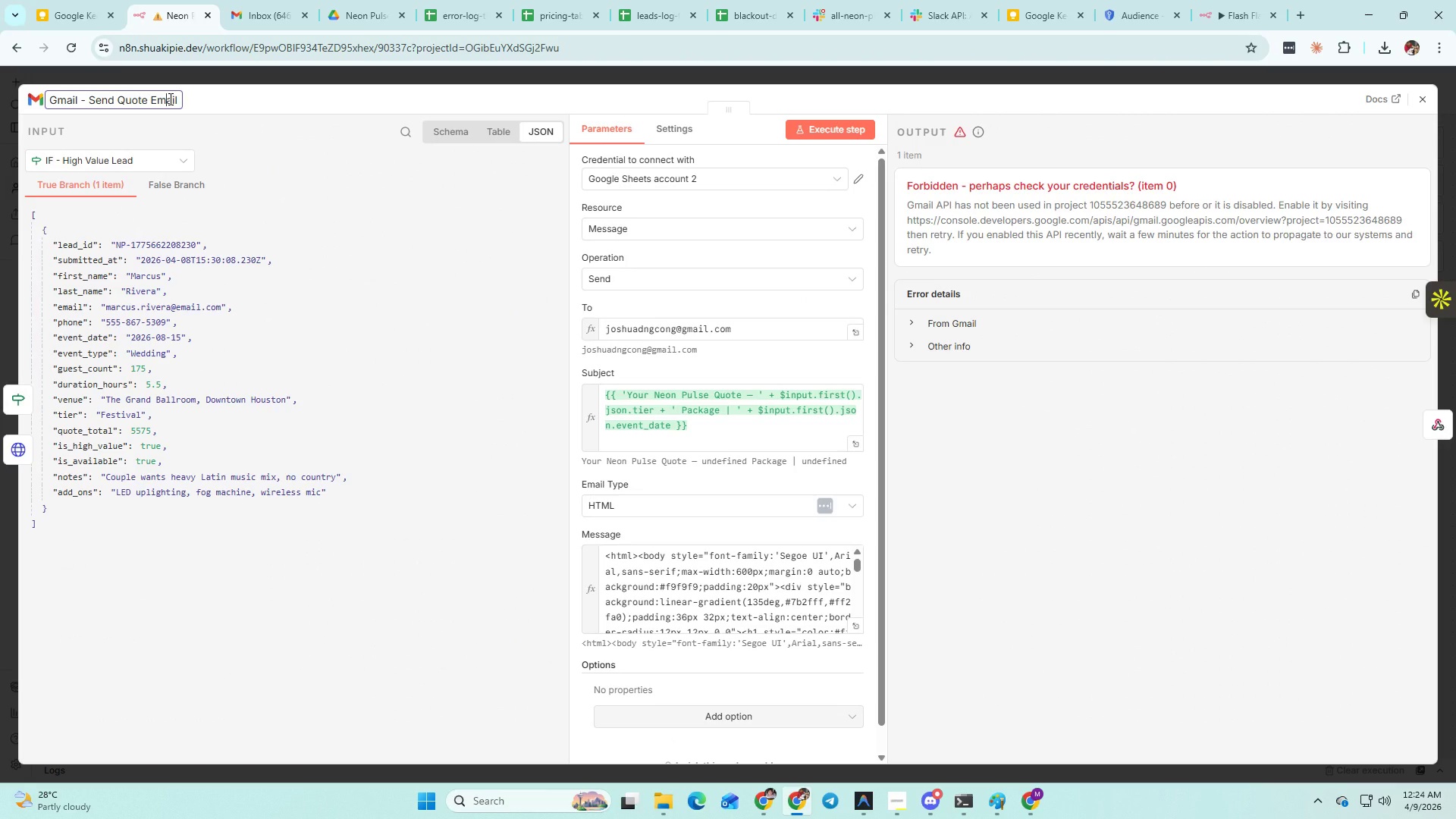 
key(Control+A)
 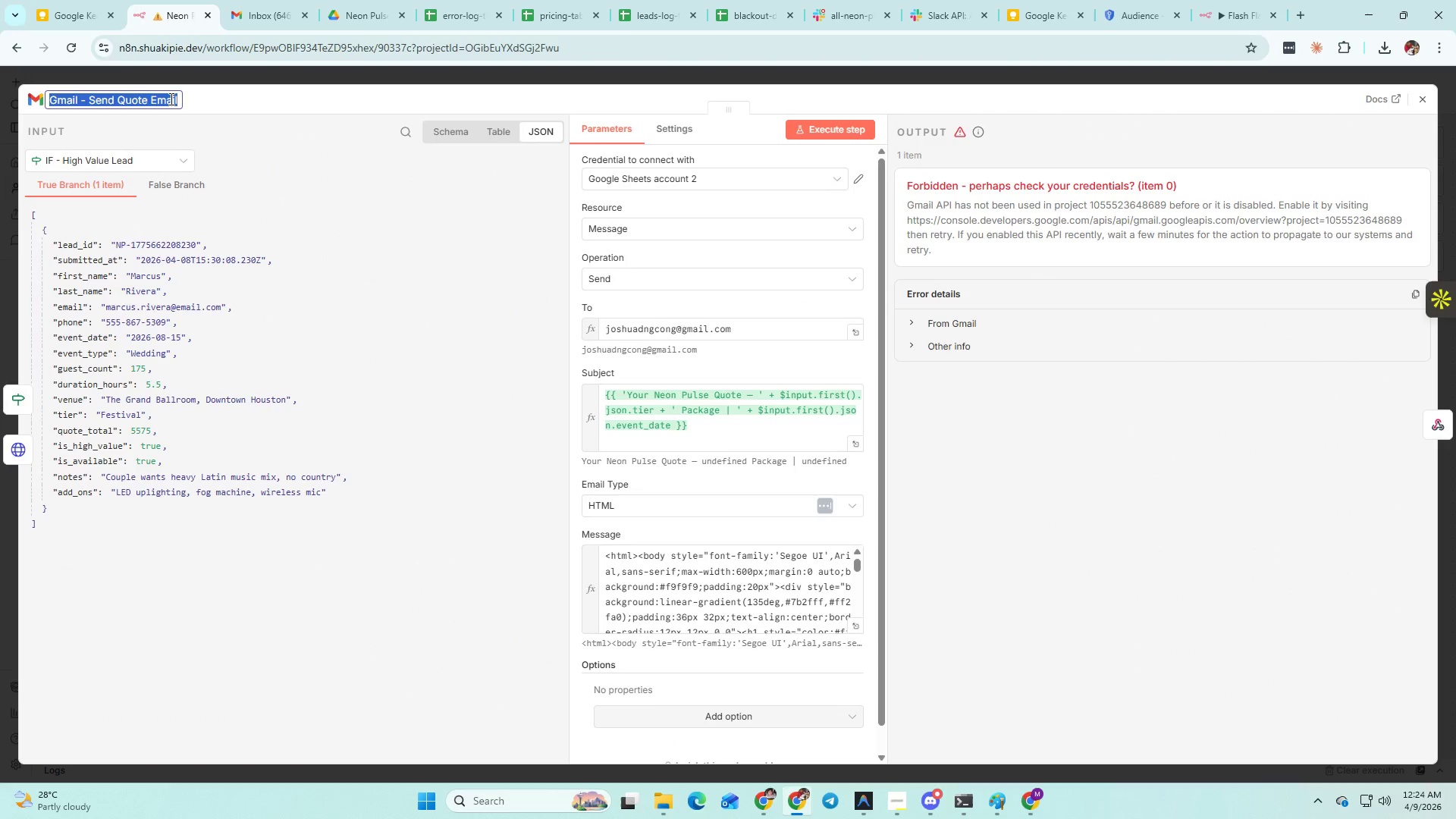 
key(Control+C)
 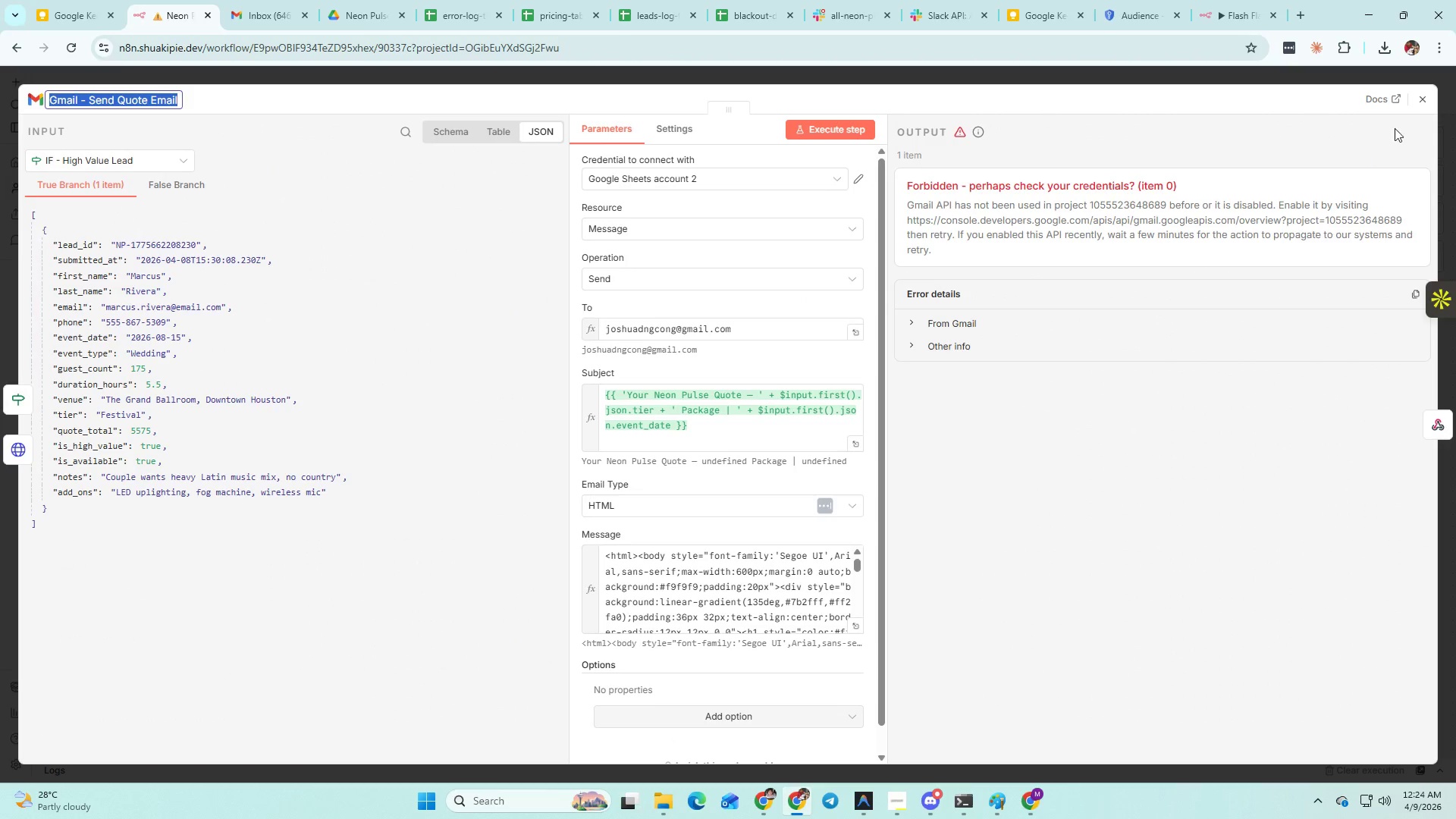 
left_click([1416, 102])
 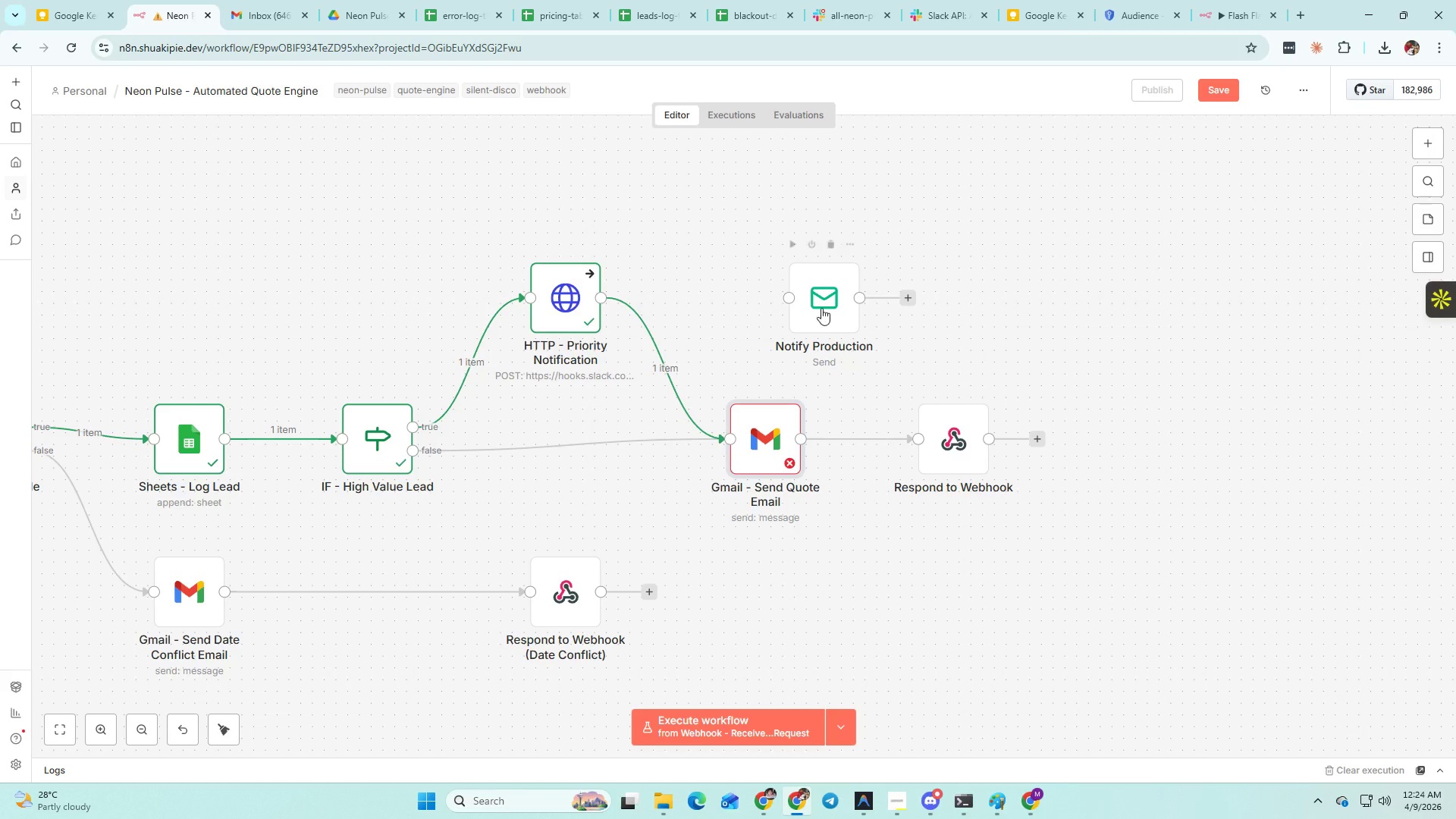 
double_click([821, 306])
 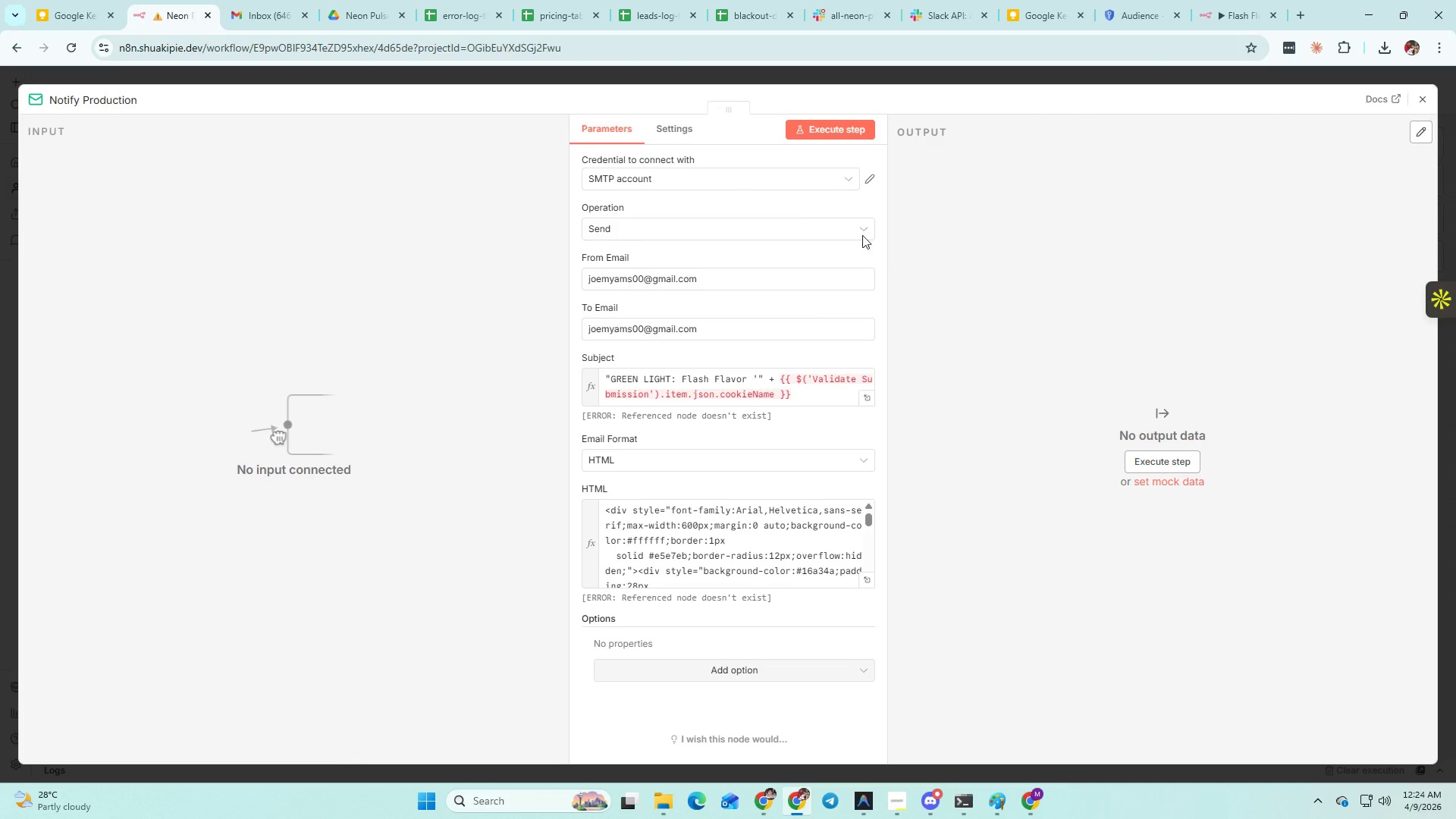 
left_click([121, 96])
 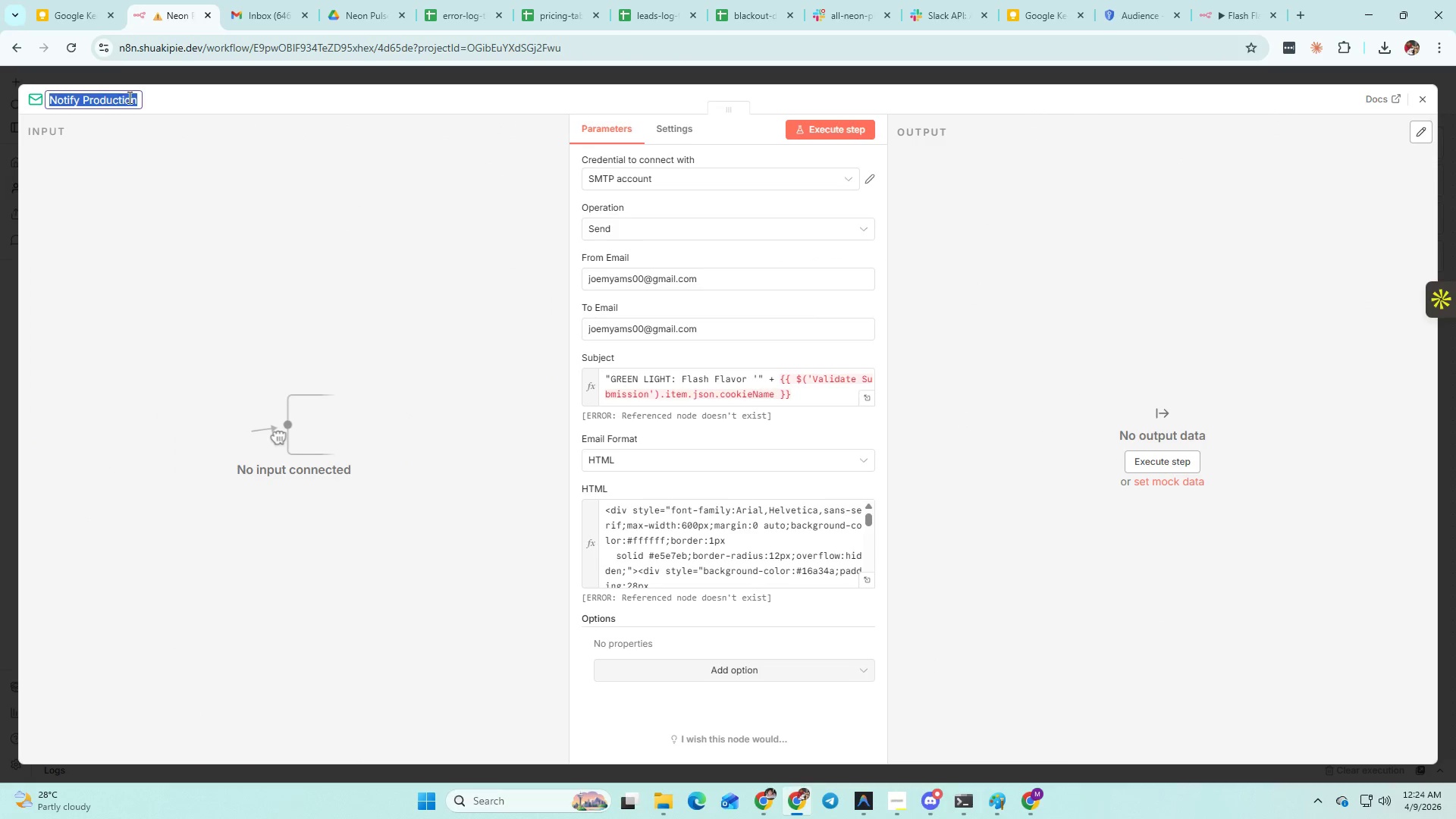 
key(Control+V)
 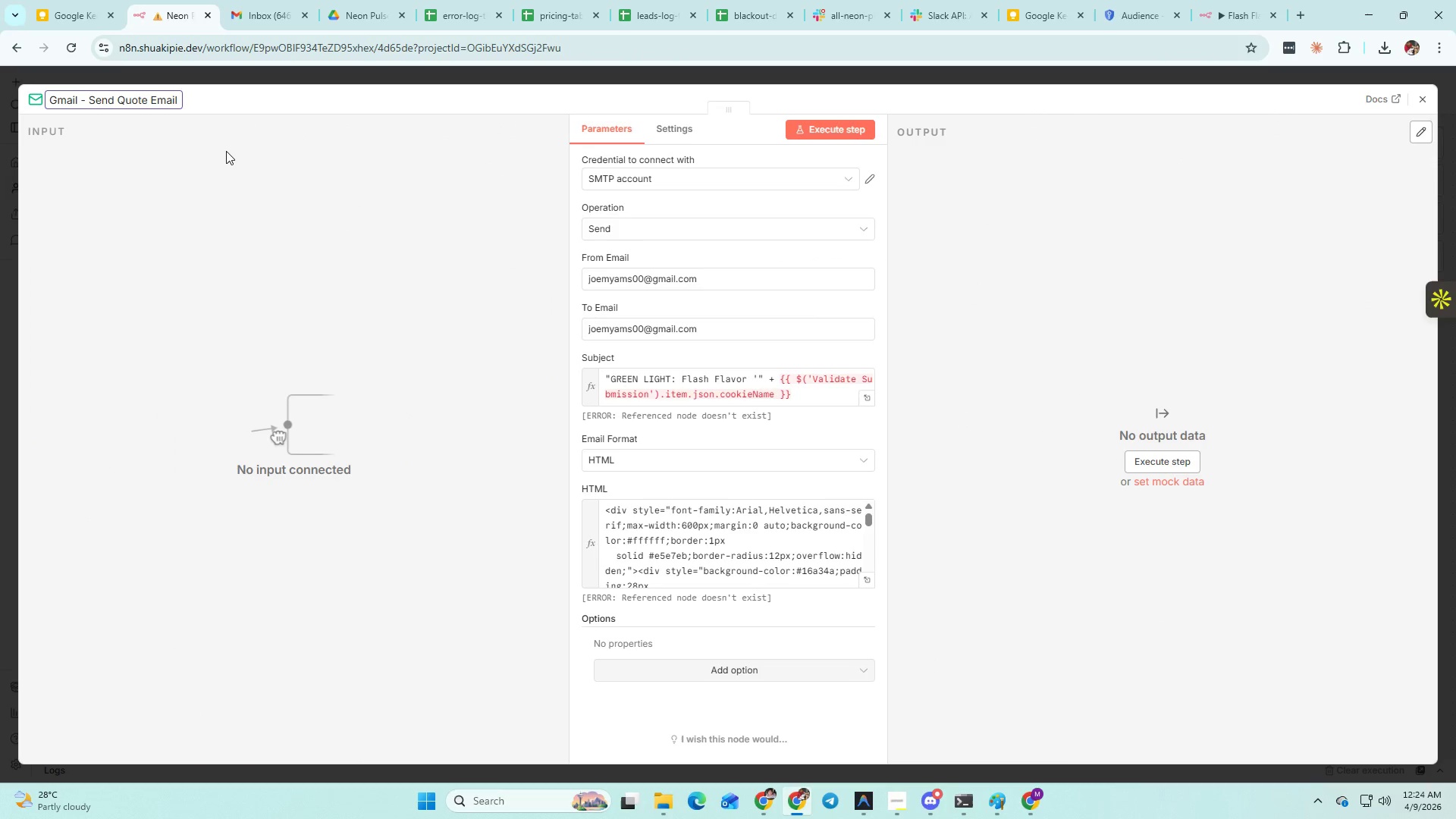 
left_click([226, 151])
 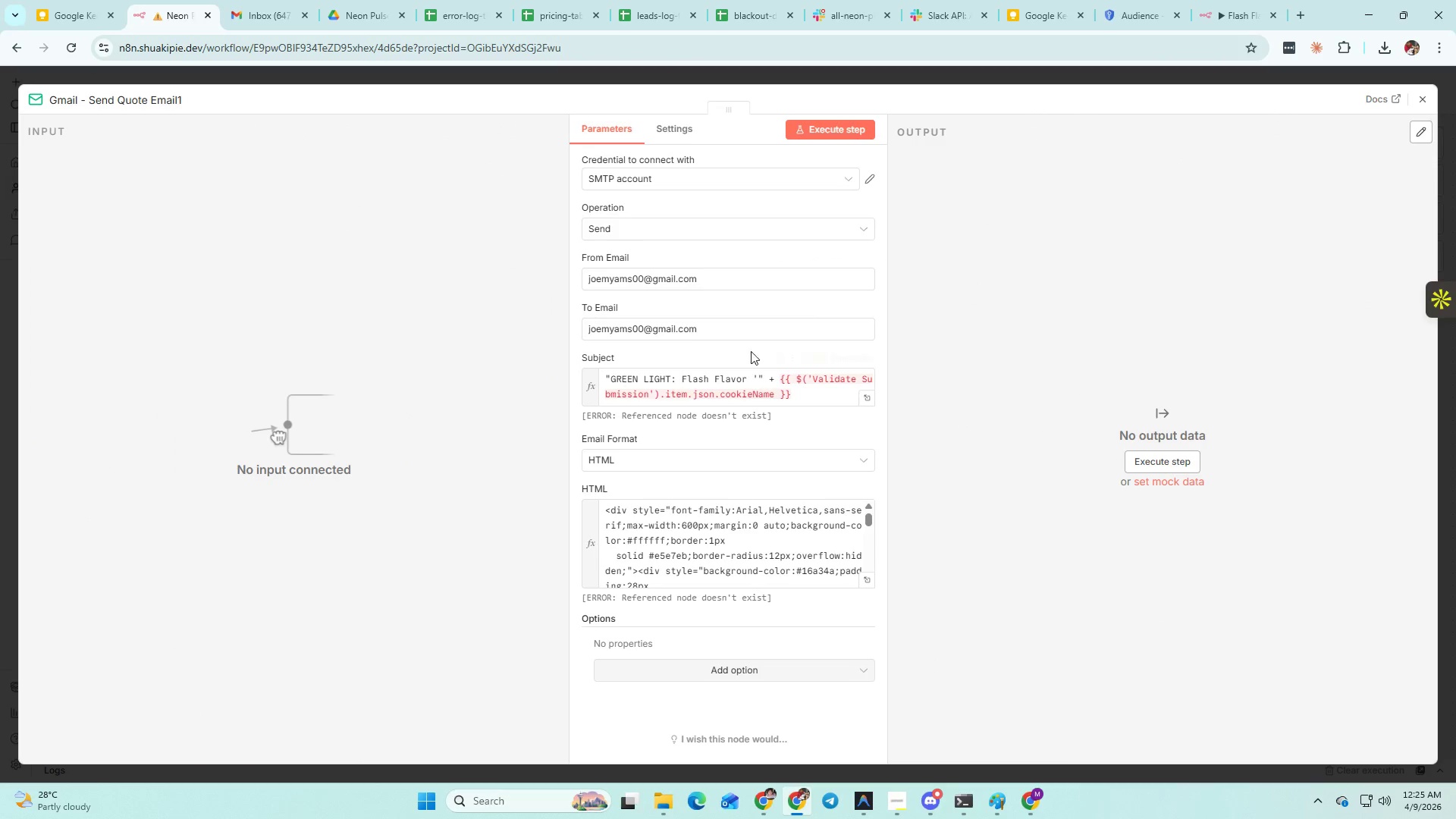 
left_click([703, 324])
 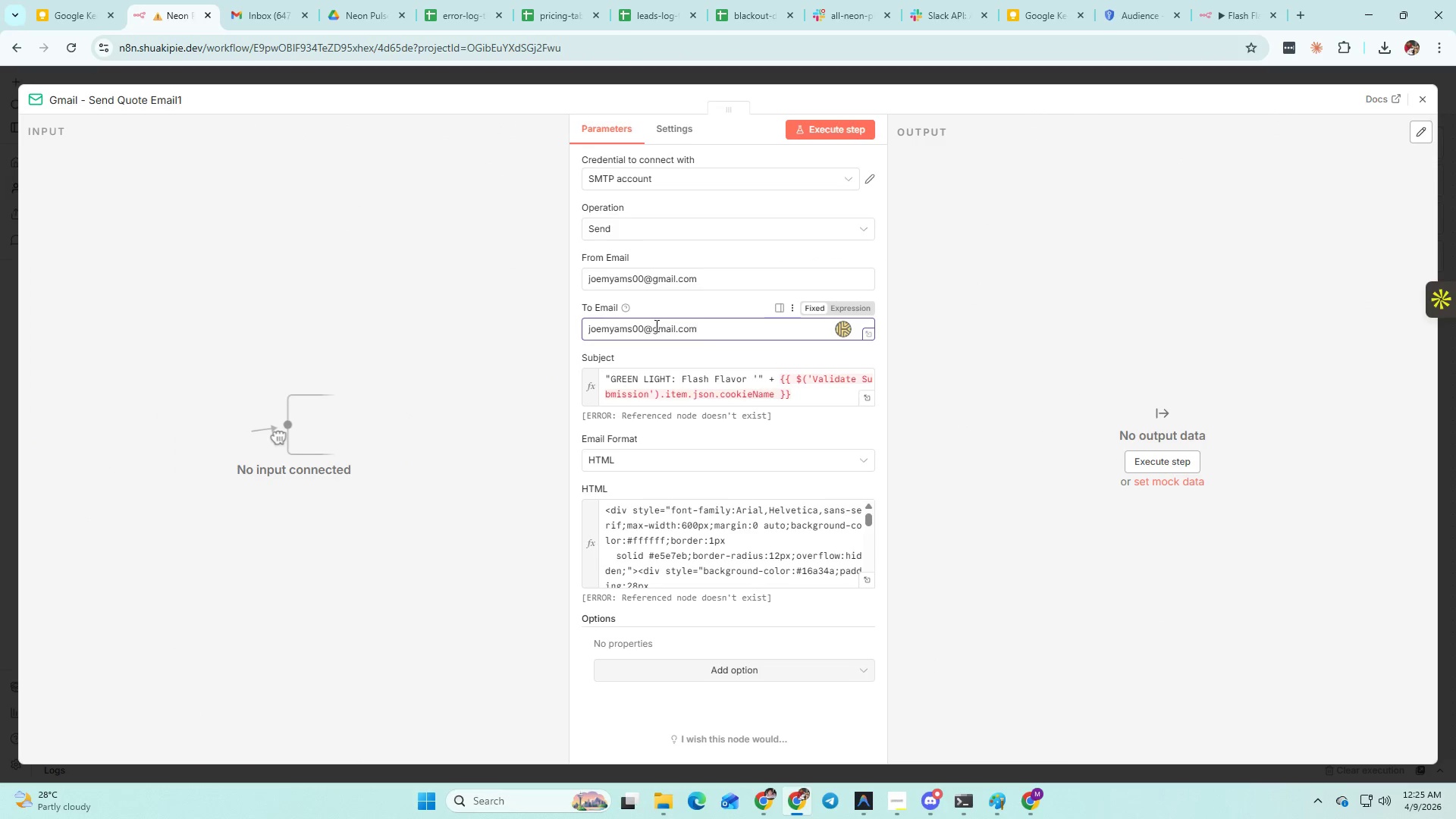 
key(Control+ControlLeft)
 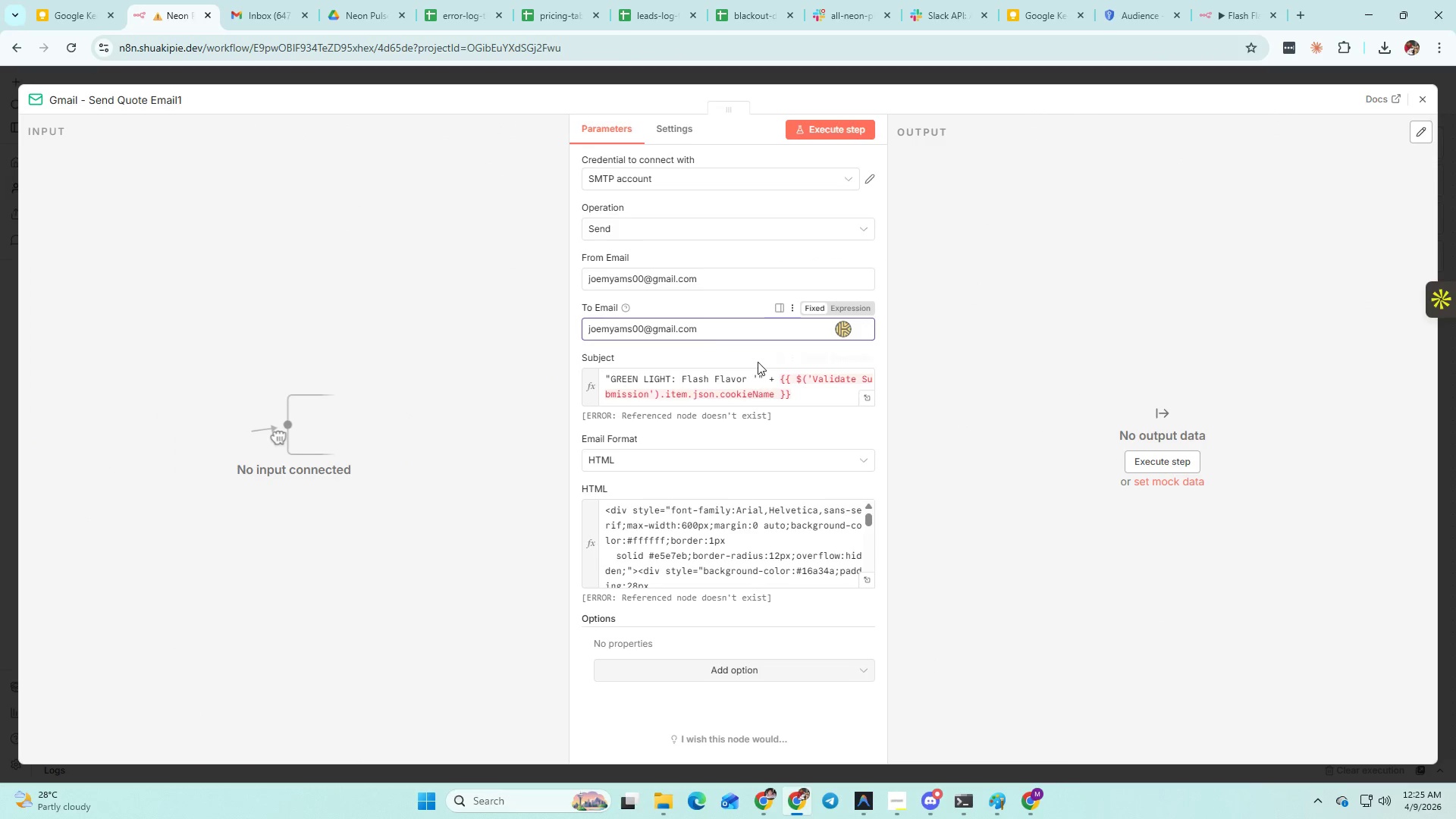 
key(Control+A)
 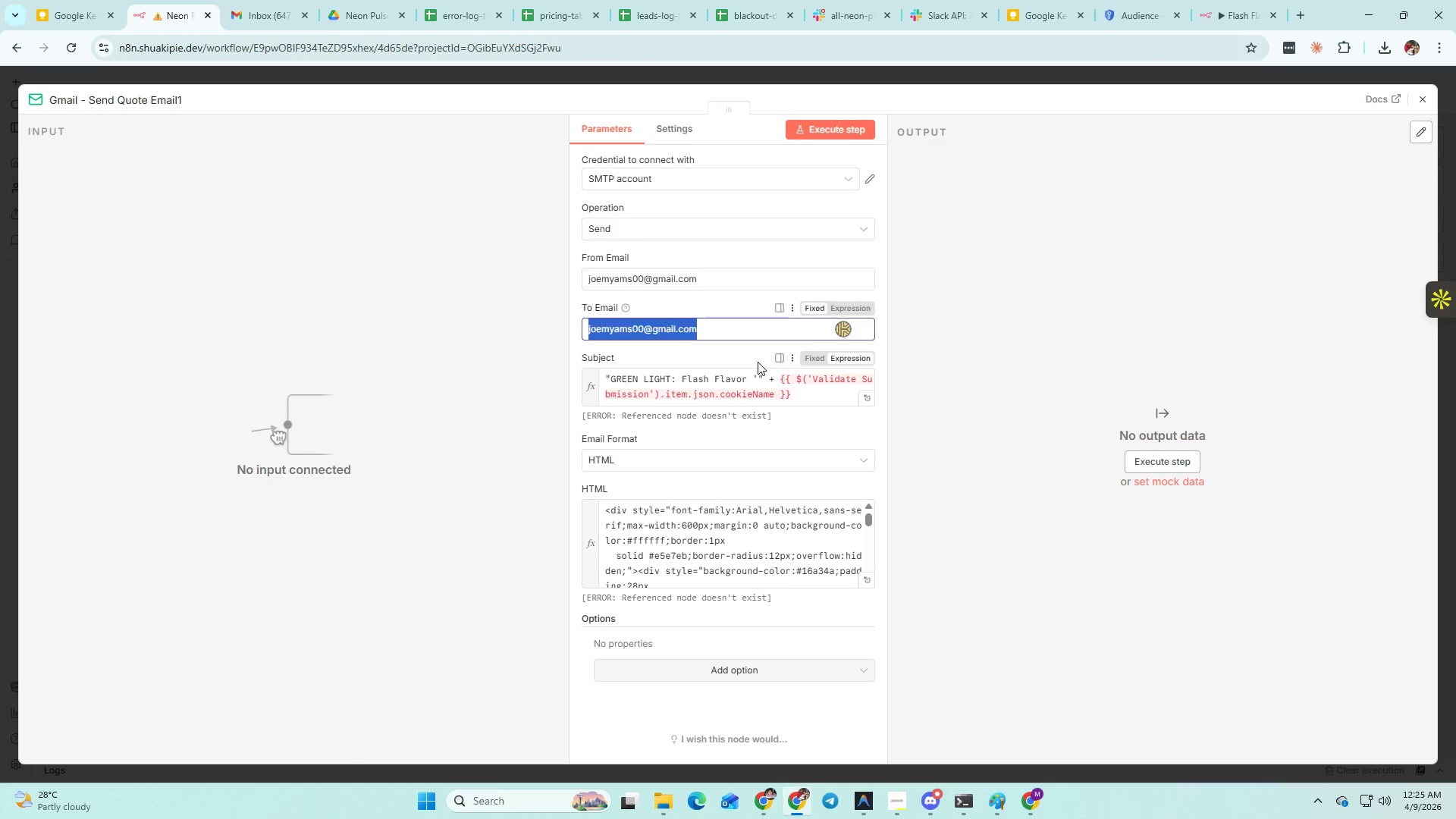 
type(joshuadngcong@gmail.com)
 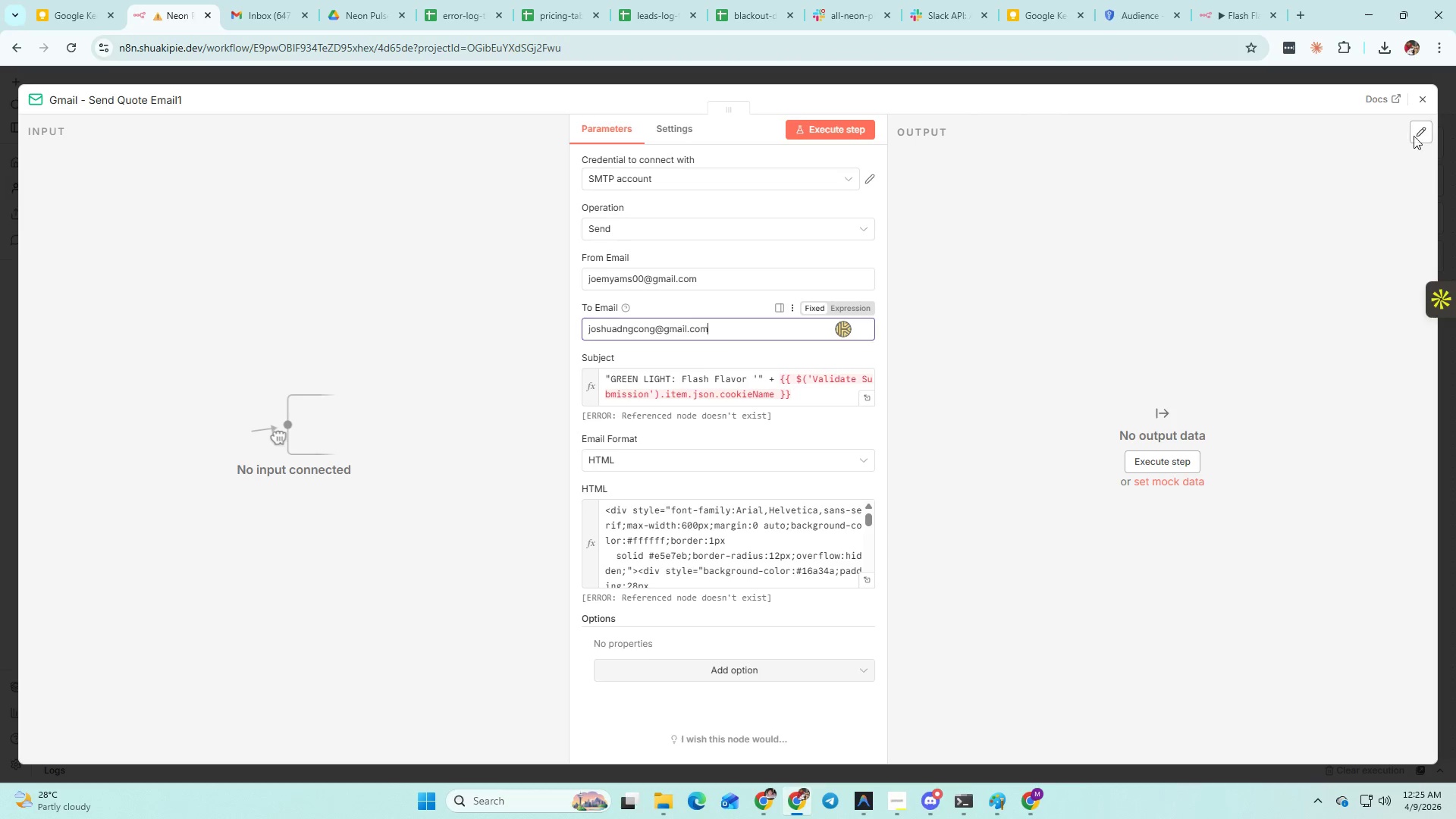 
left_click([1414, 93])
 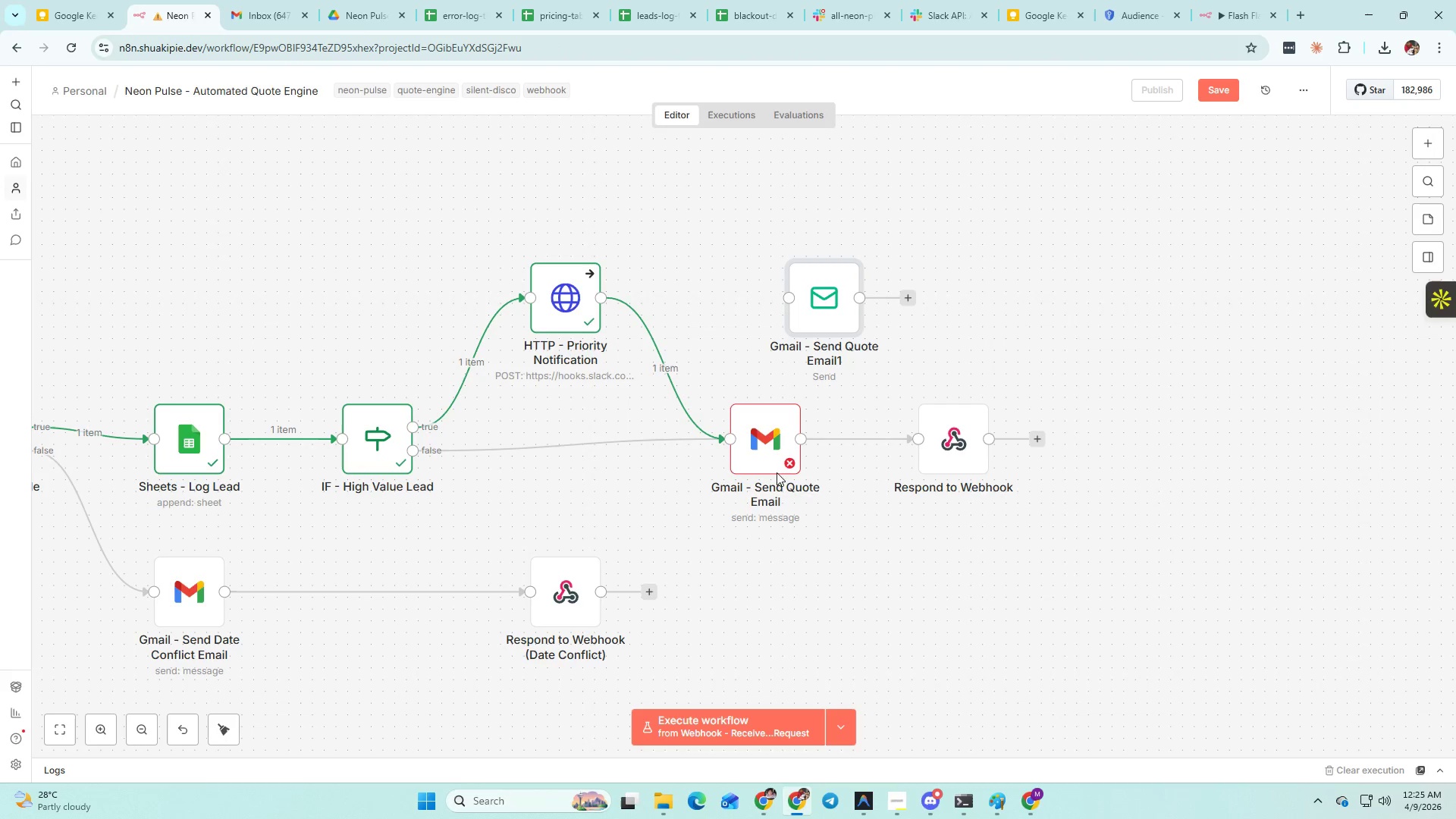 
double_click([772, 464])
 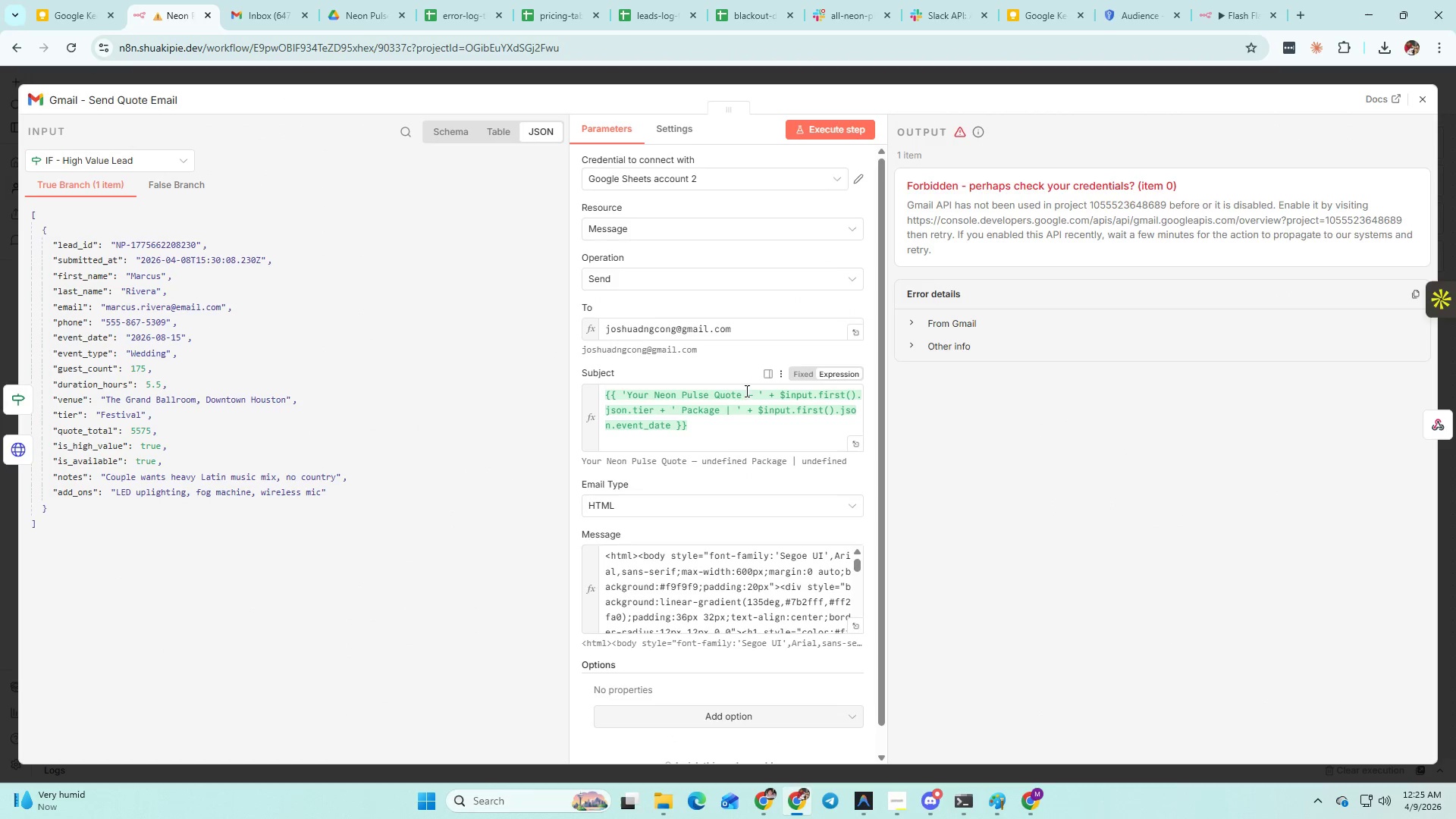 
left_click([707, 427])
 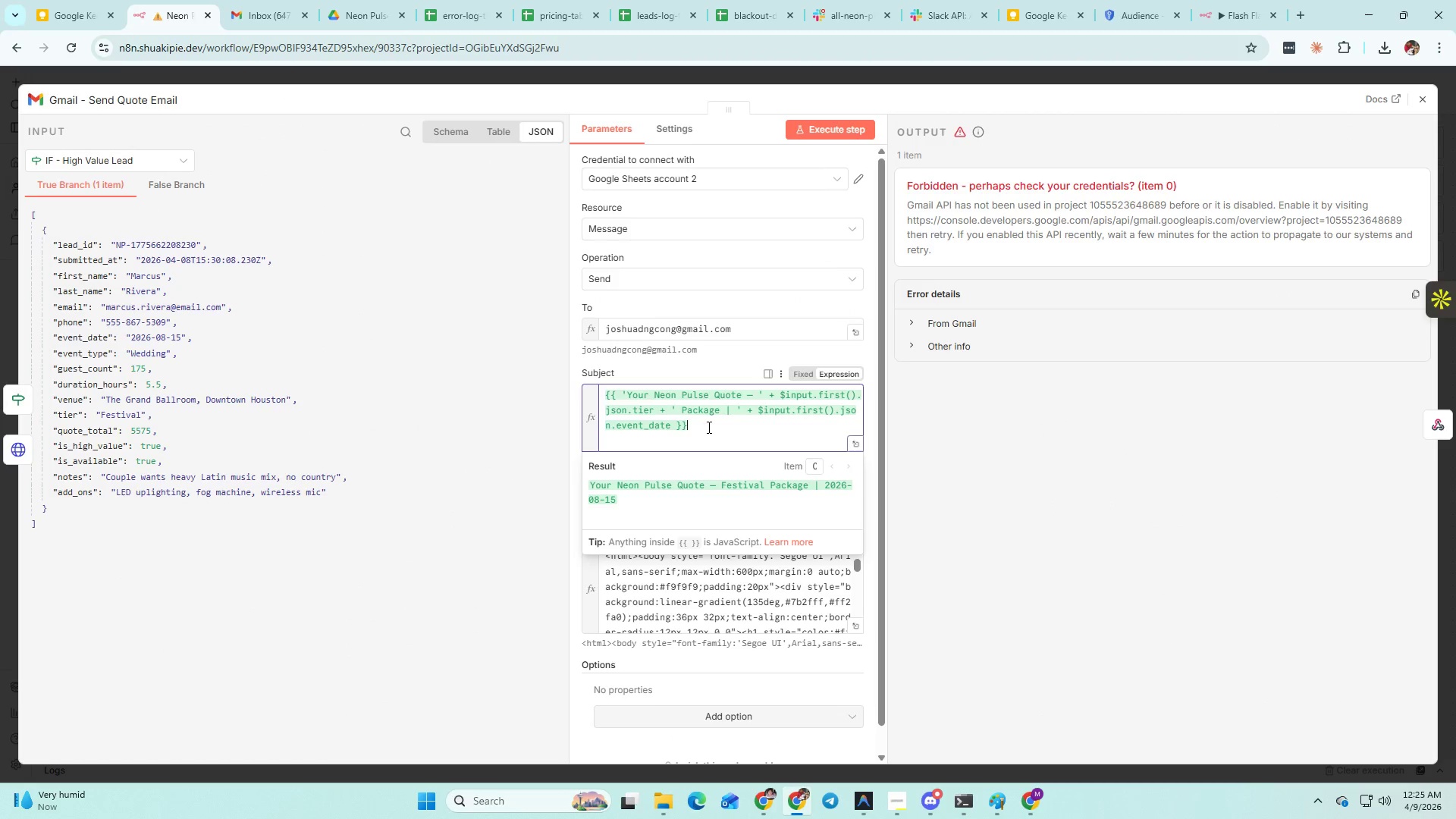 
key(Control+A)
 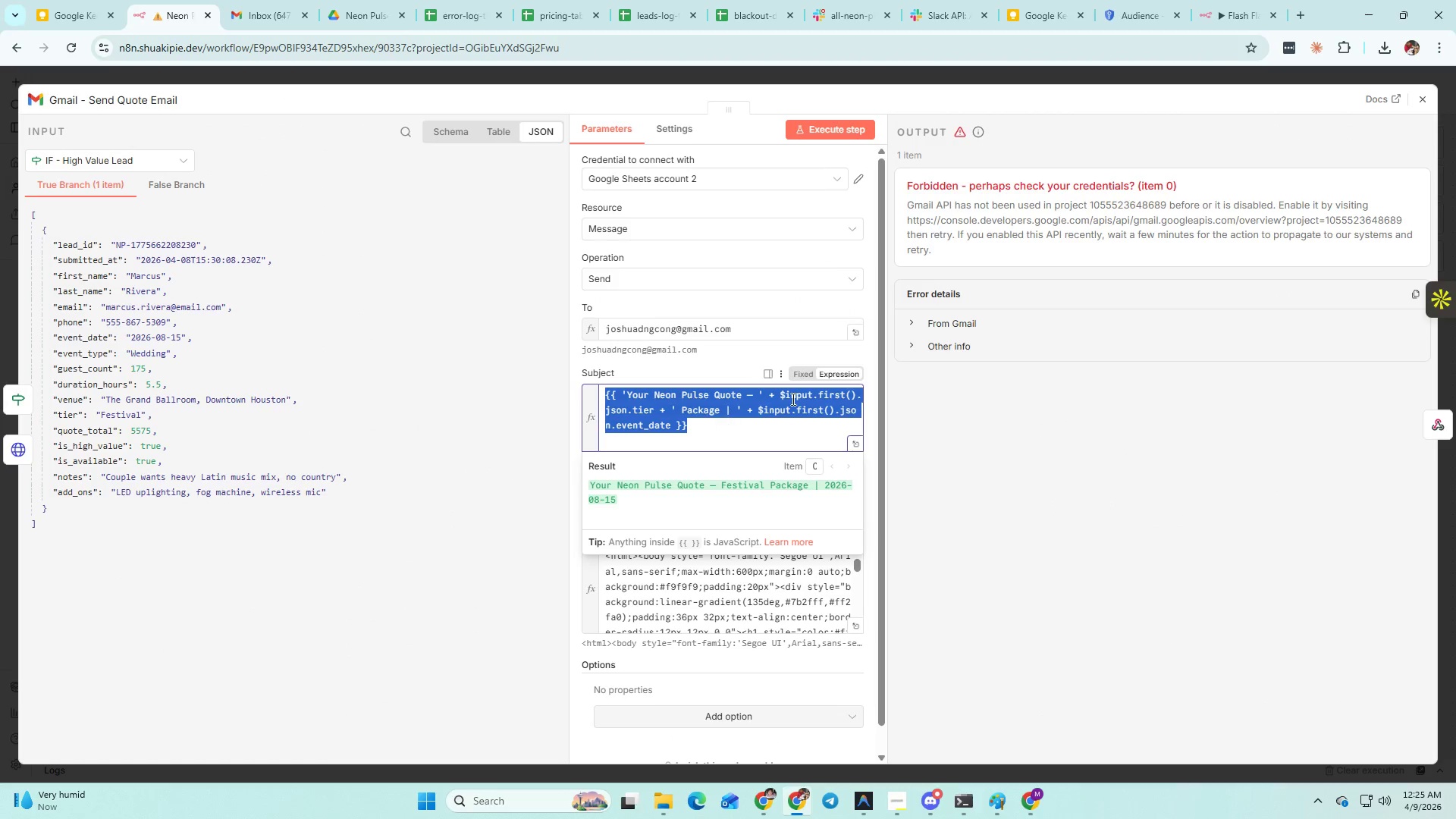 
key(Control+C)
 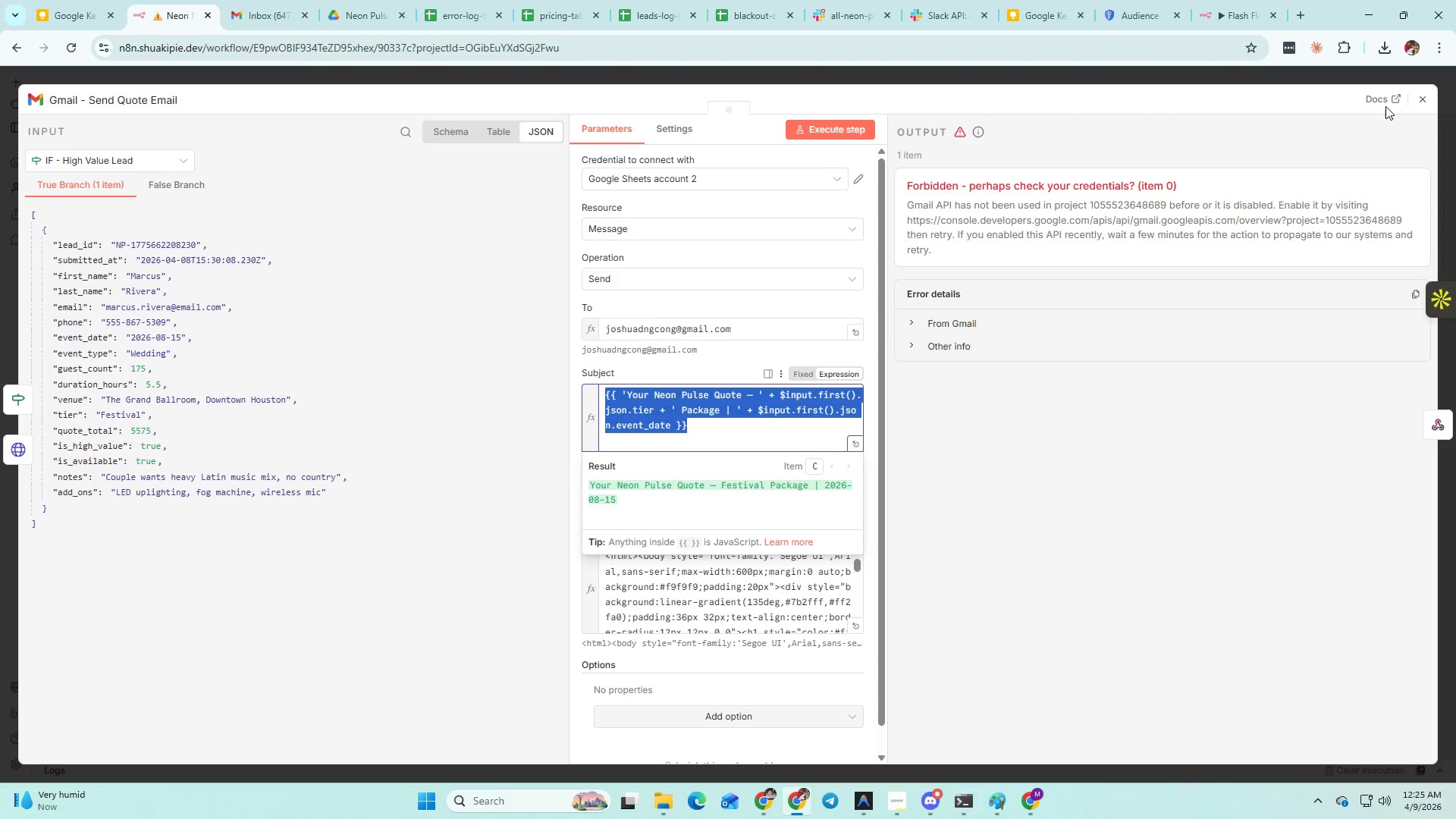 
left_click([1423, 105])
 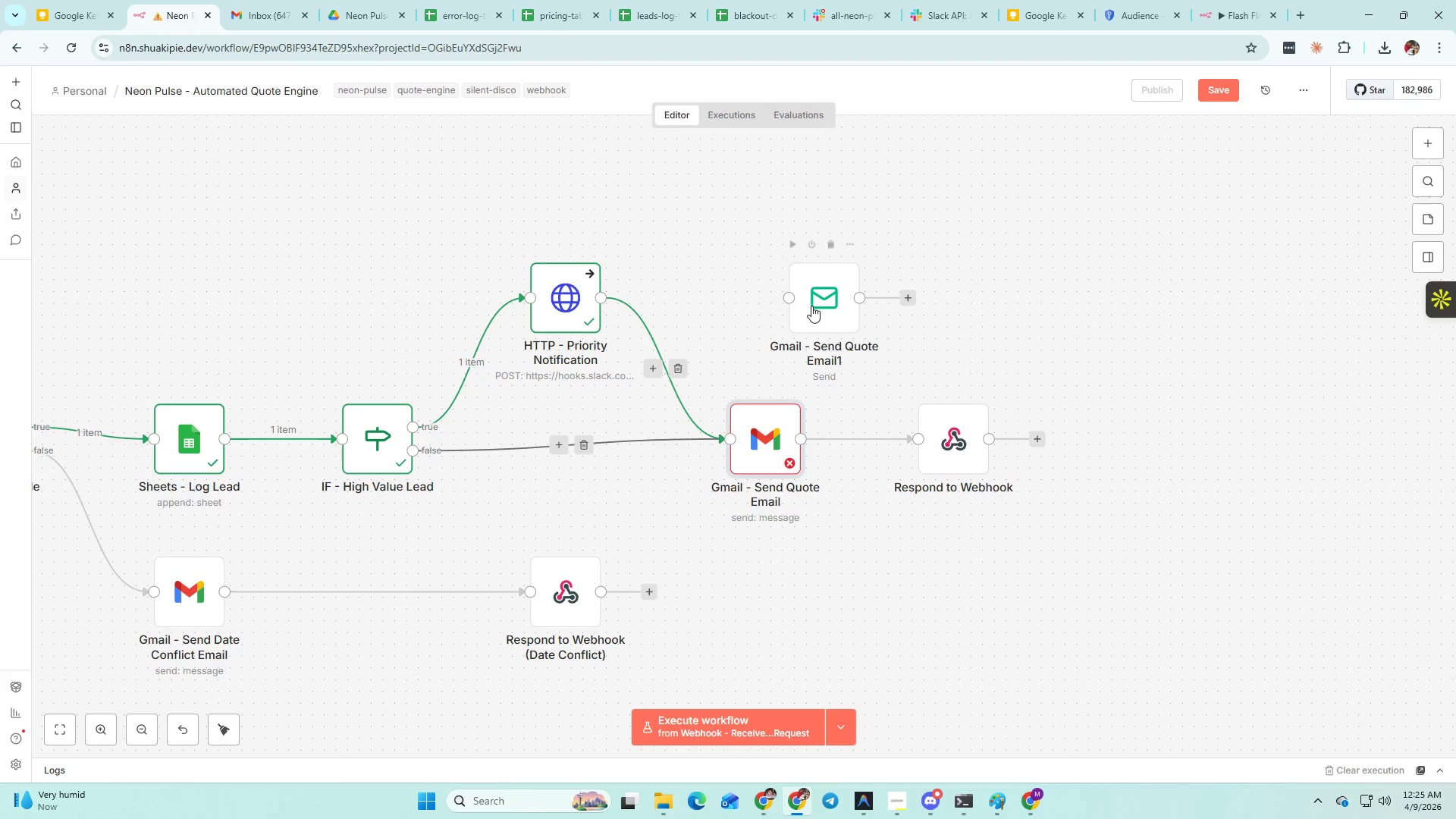 
double_click([813, 305])
 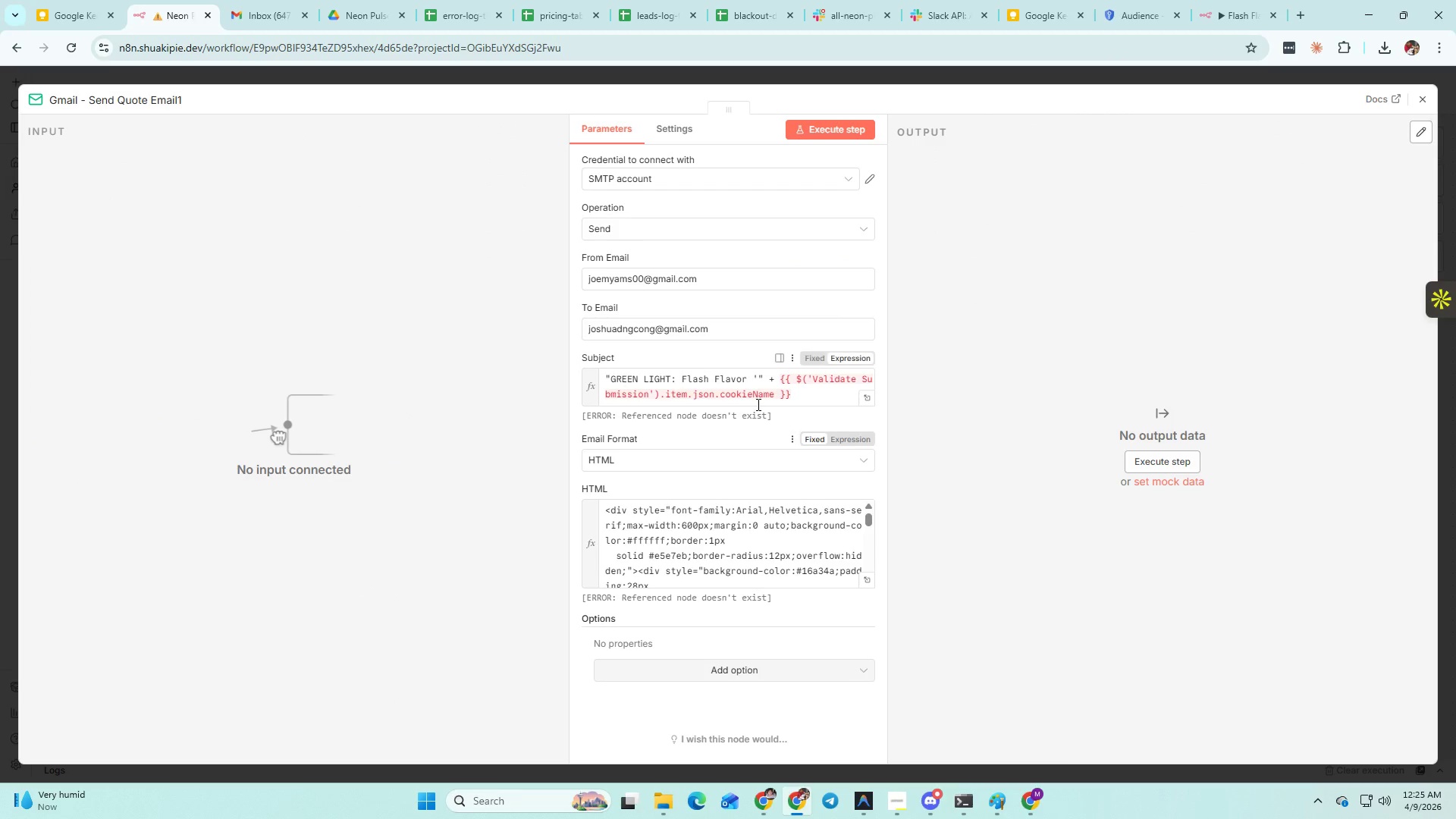 
key(Control+A)
 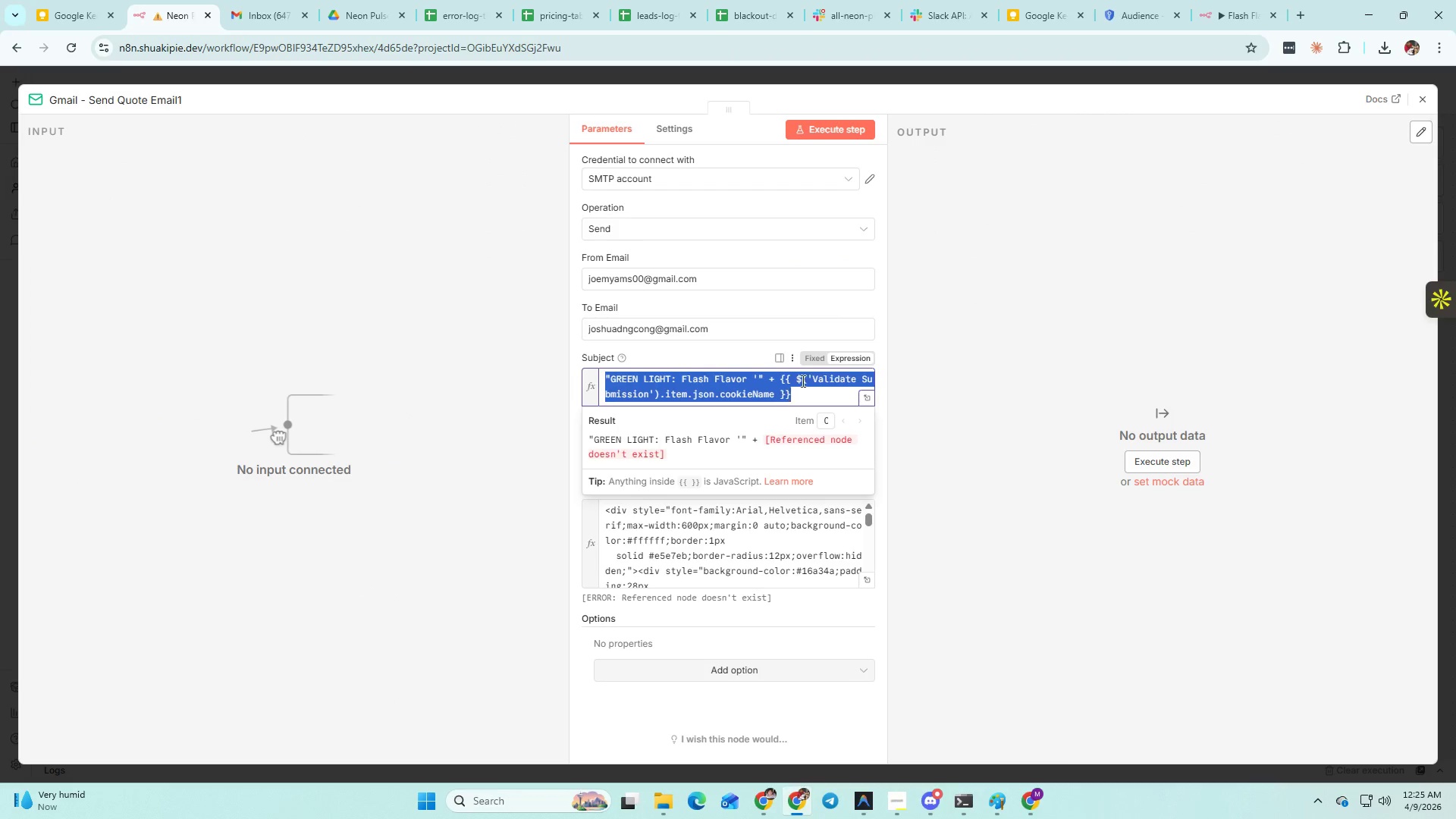 
key(Control+V)
 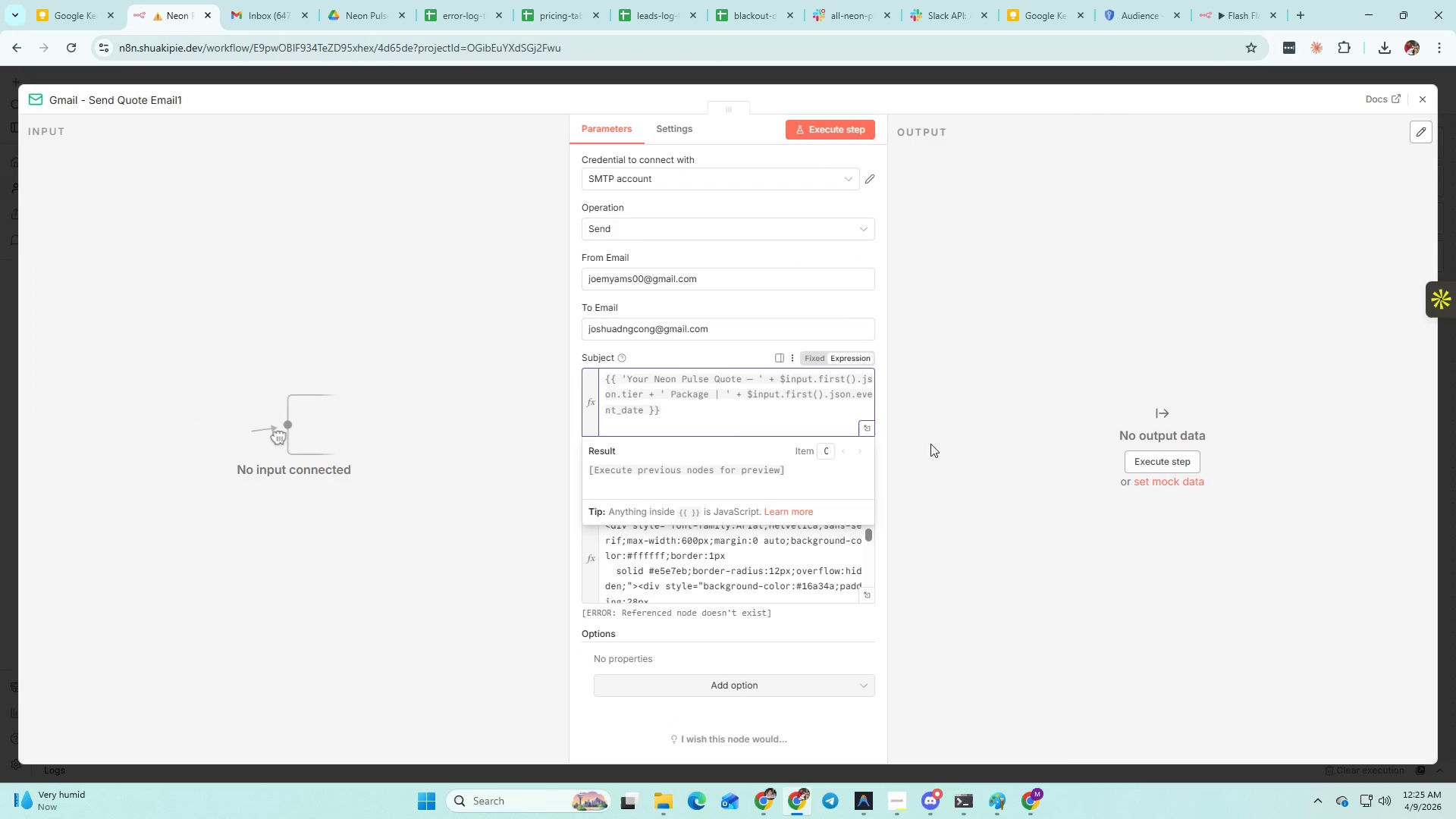 
left_click([938, 445])
 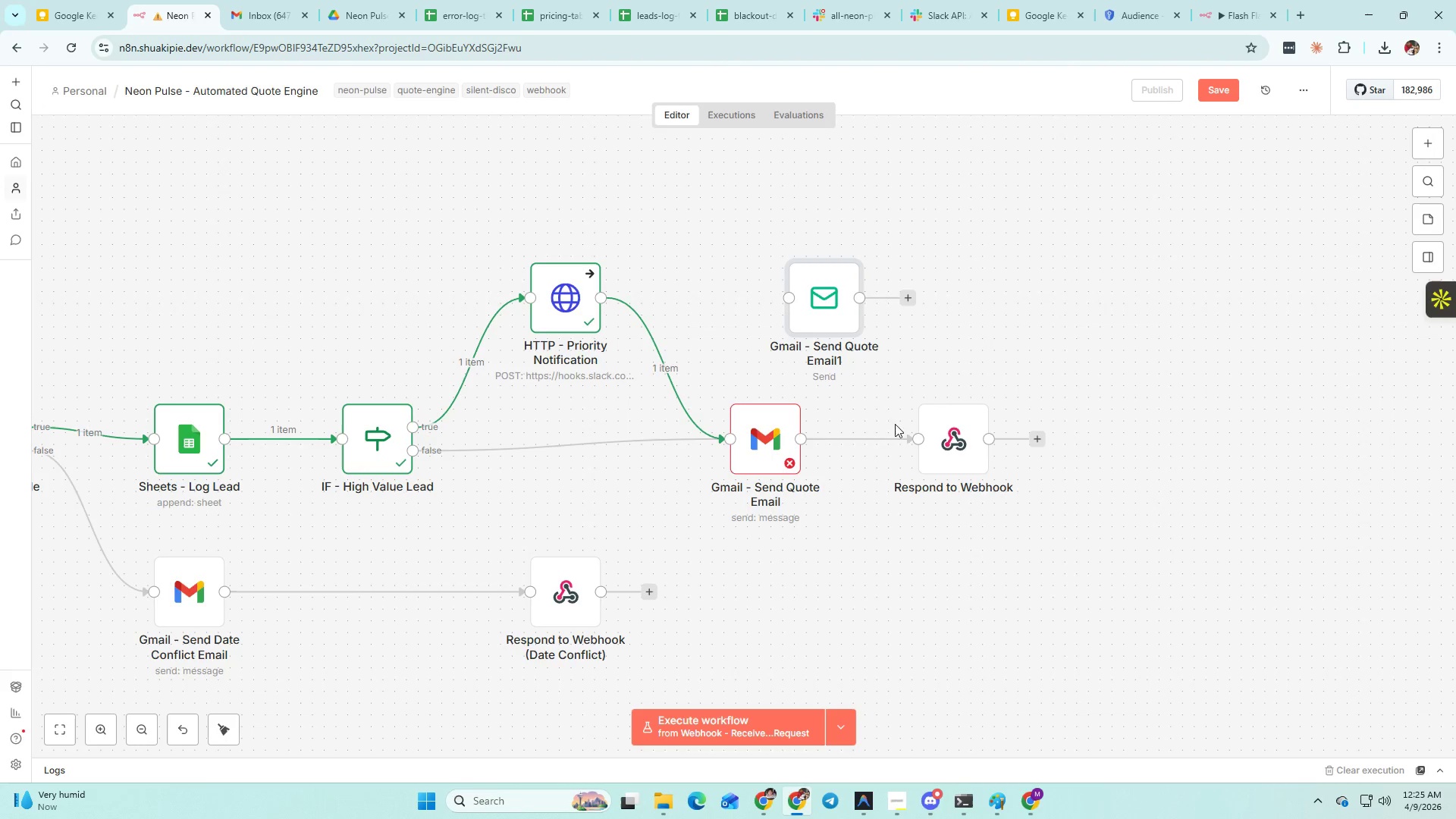 
left_click([761, 430])
 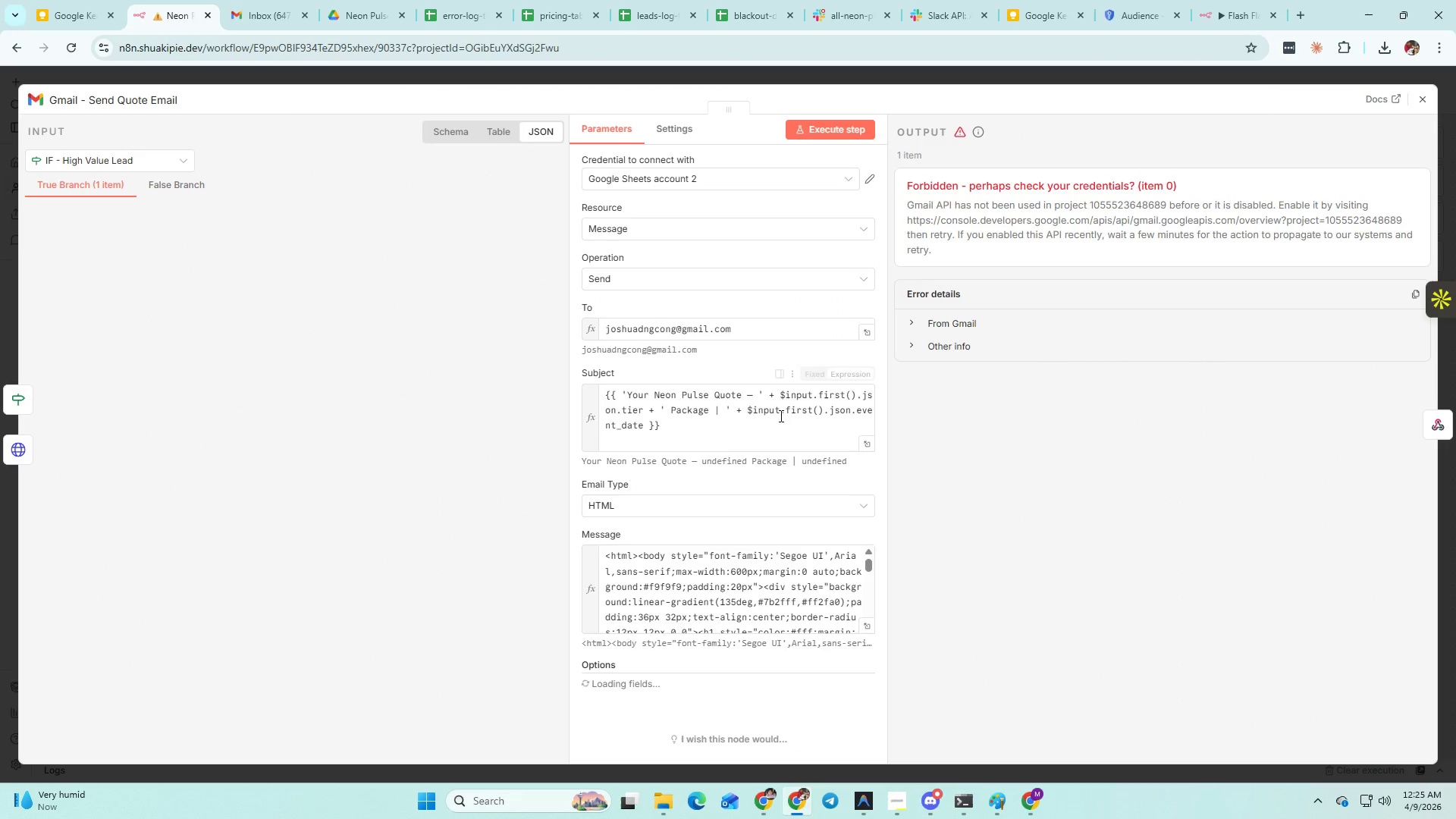 
left_click([747, 562])
 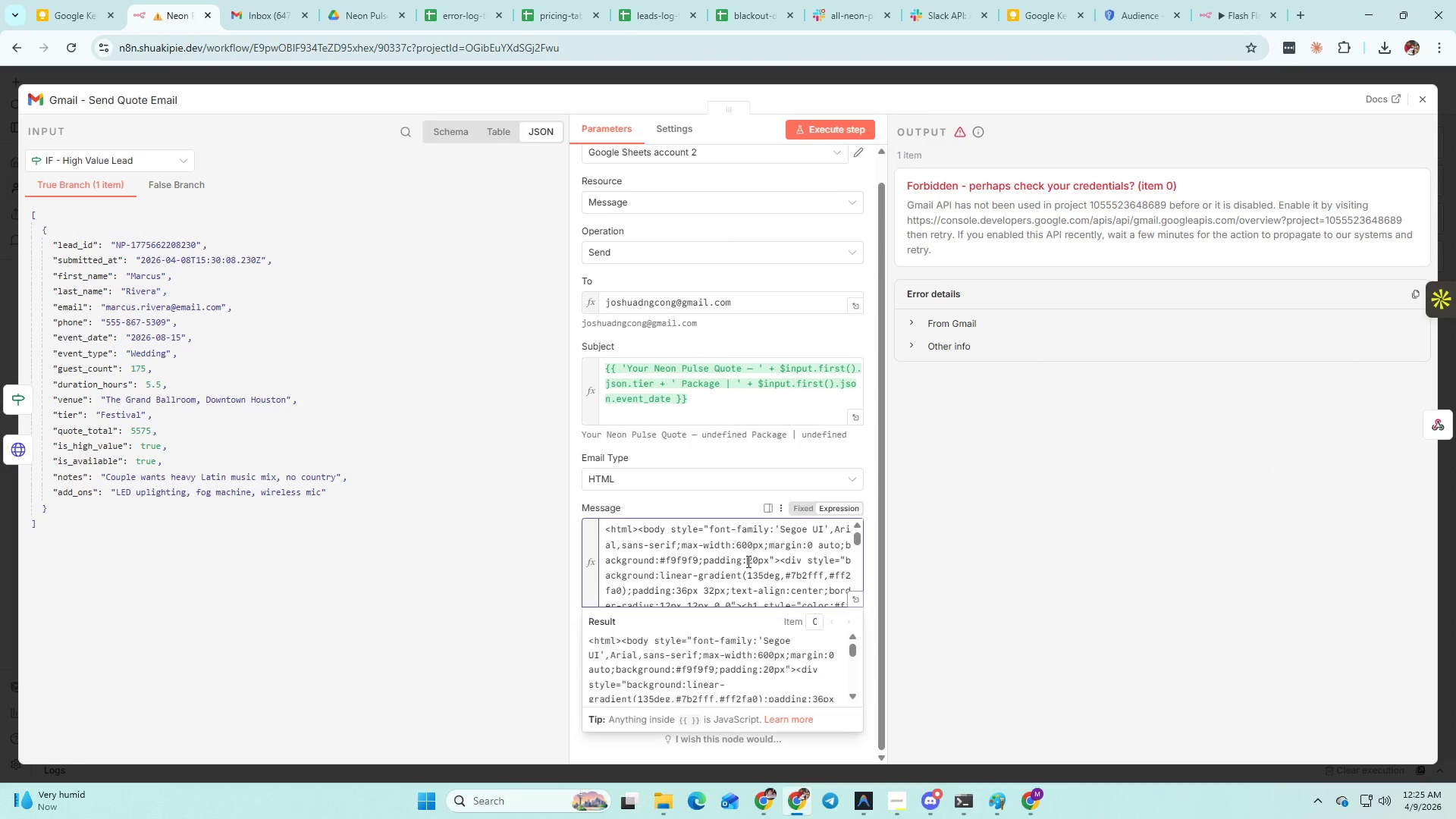 
scroll: coordinate [781, 415], scroll_direction: down, amount: 2.0
 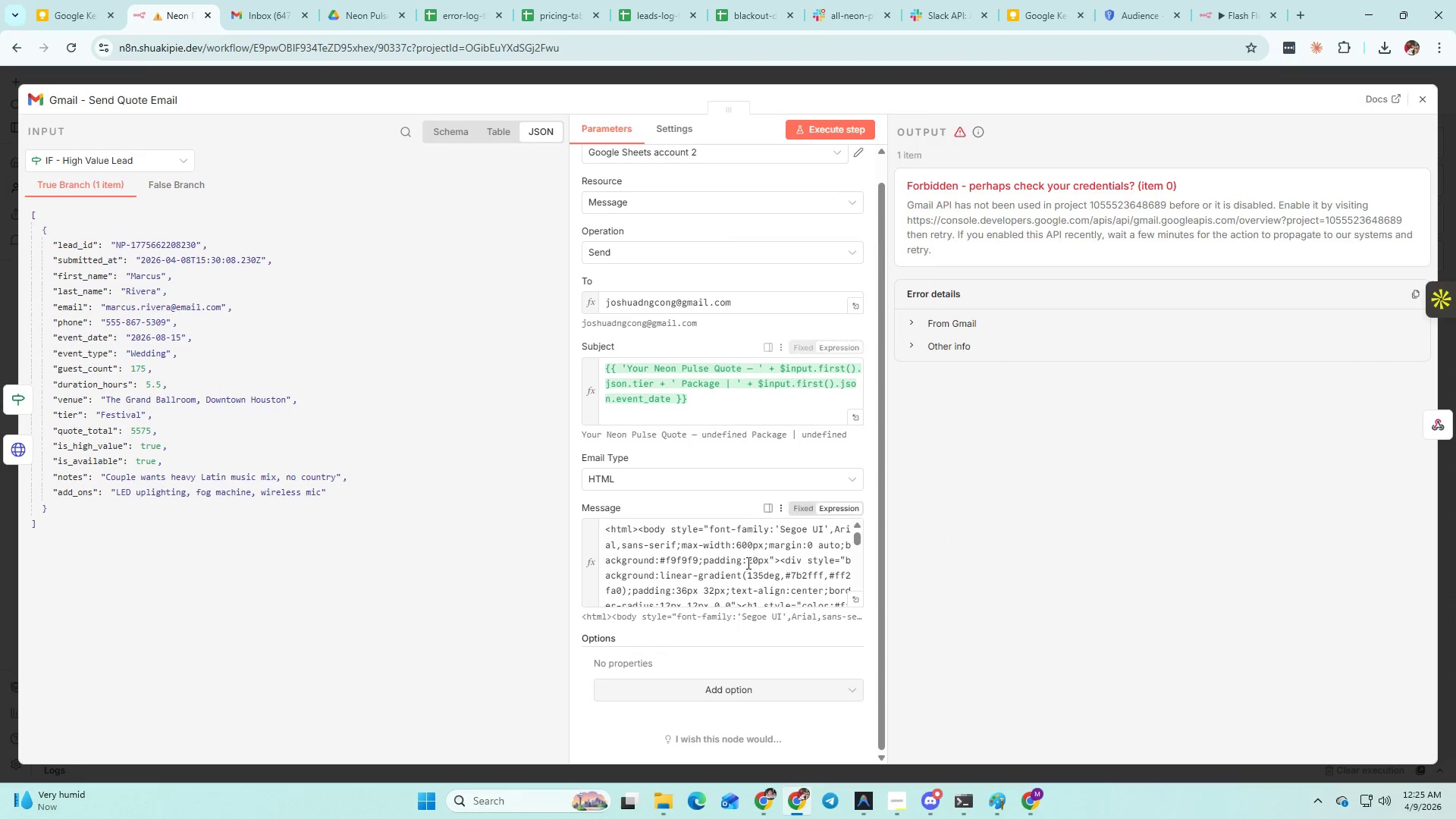 
key(Control+A)
 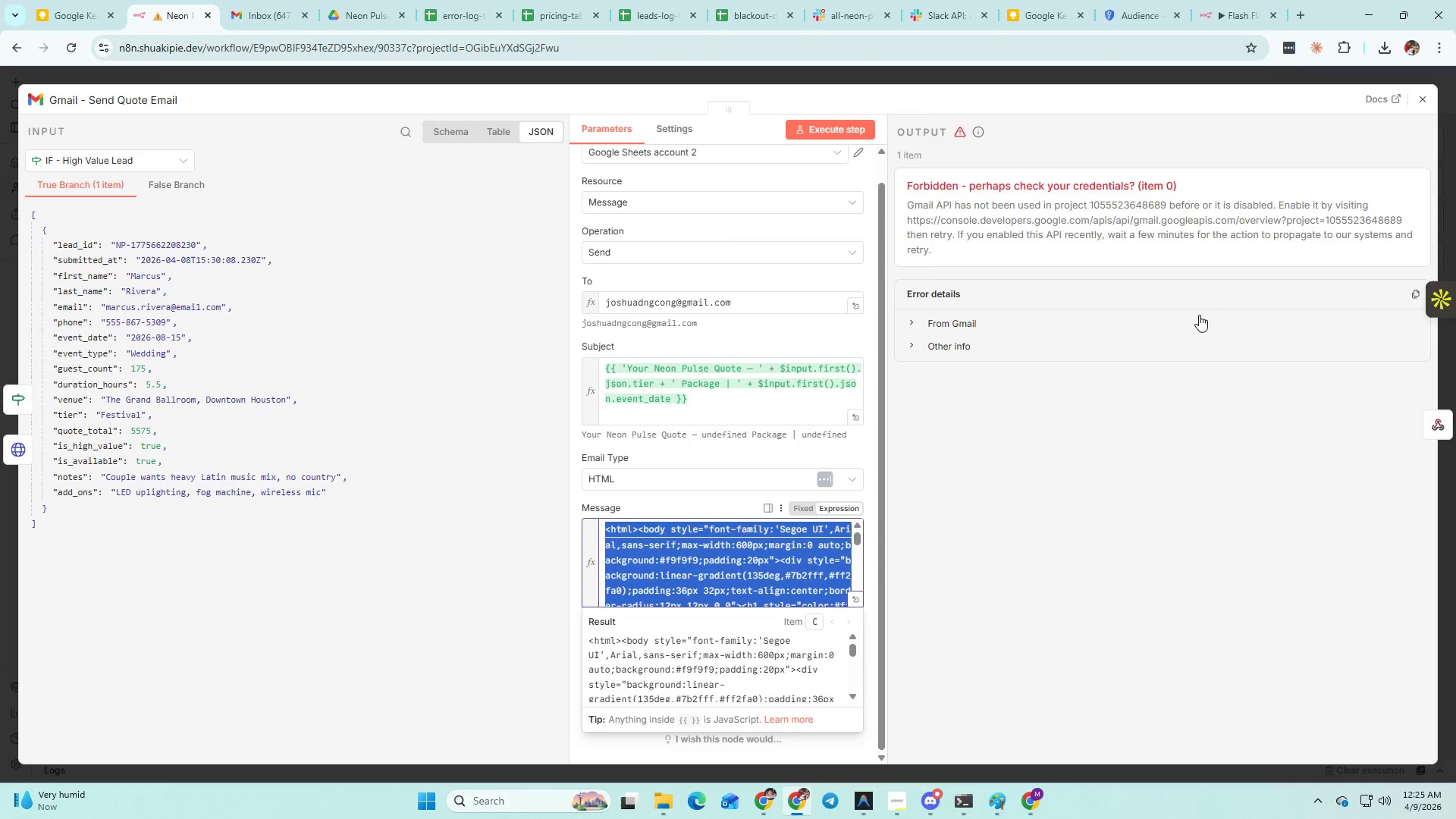 
key(Control+C)
 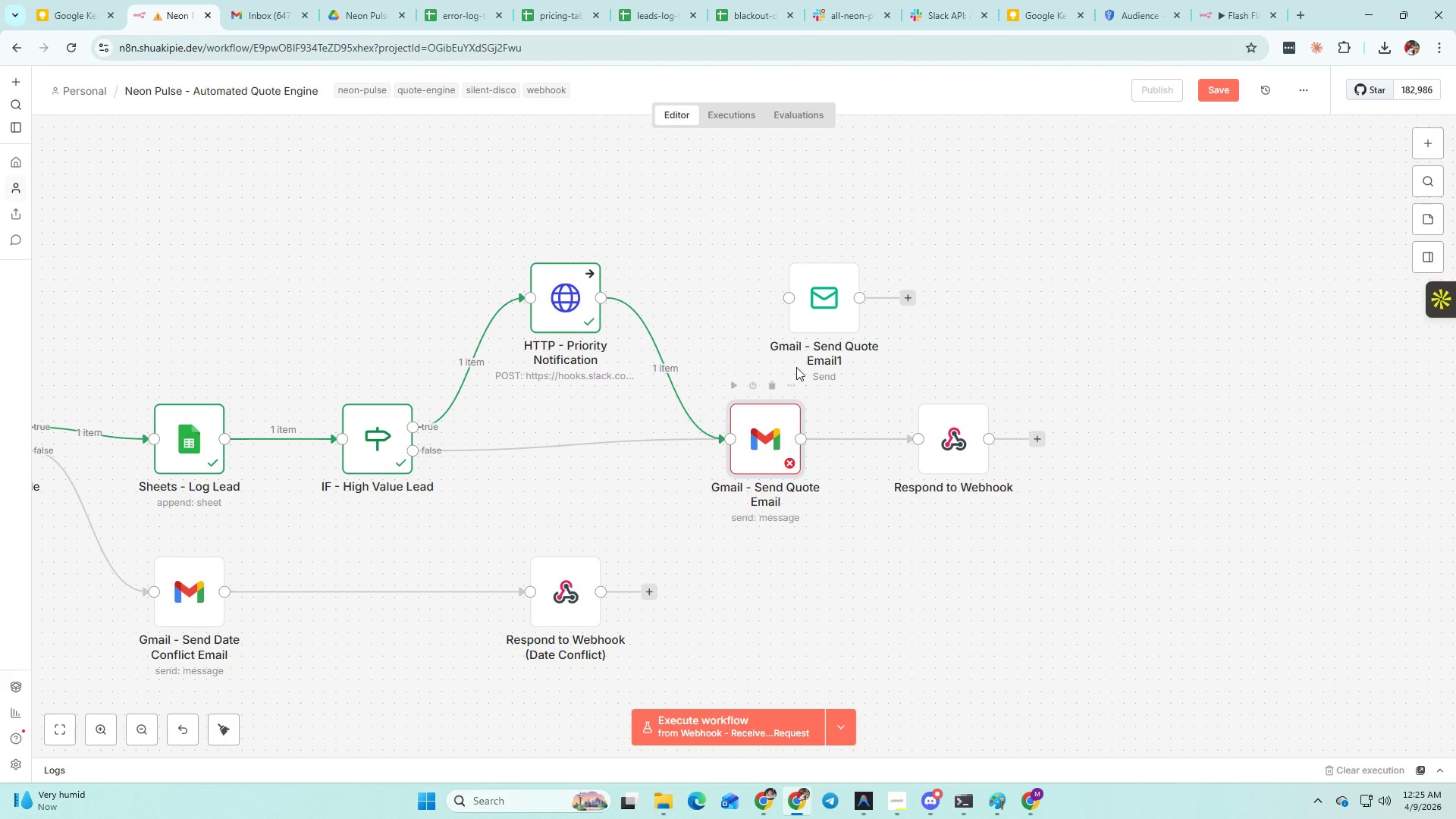 
double_click([816, 318])
 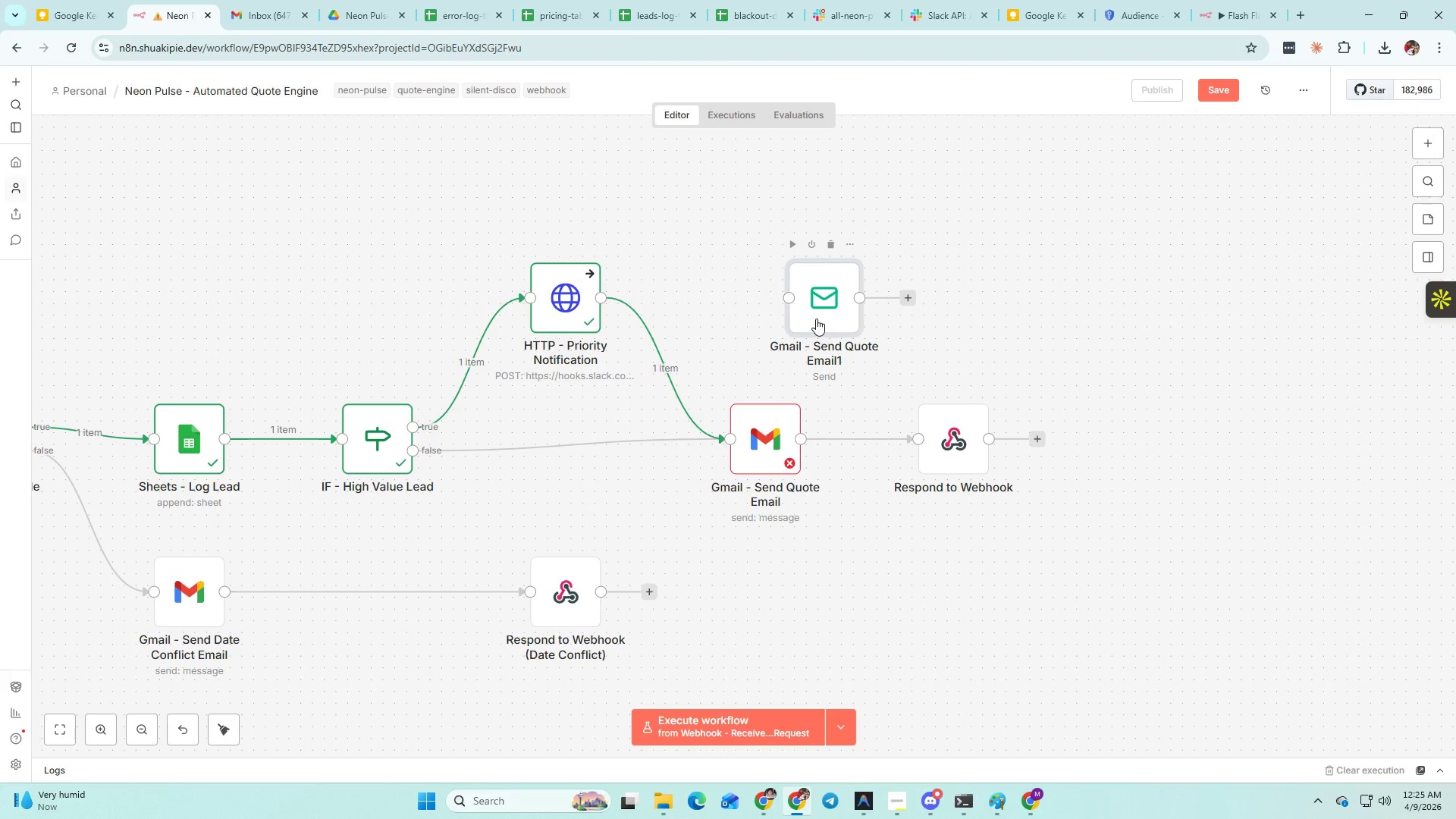 
triple_click([816, 318])
 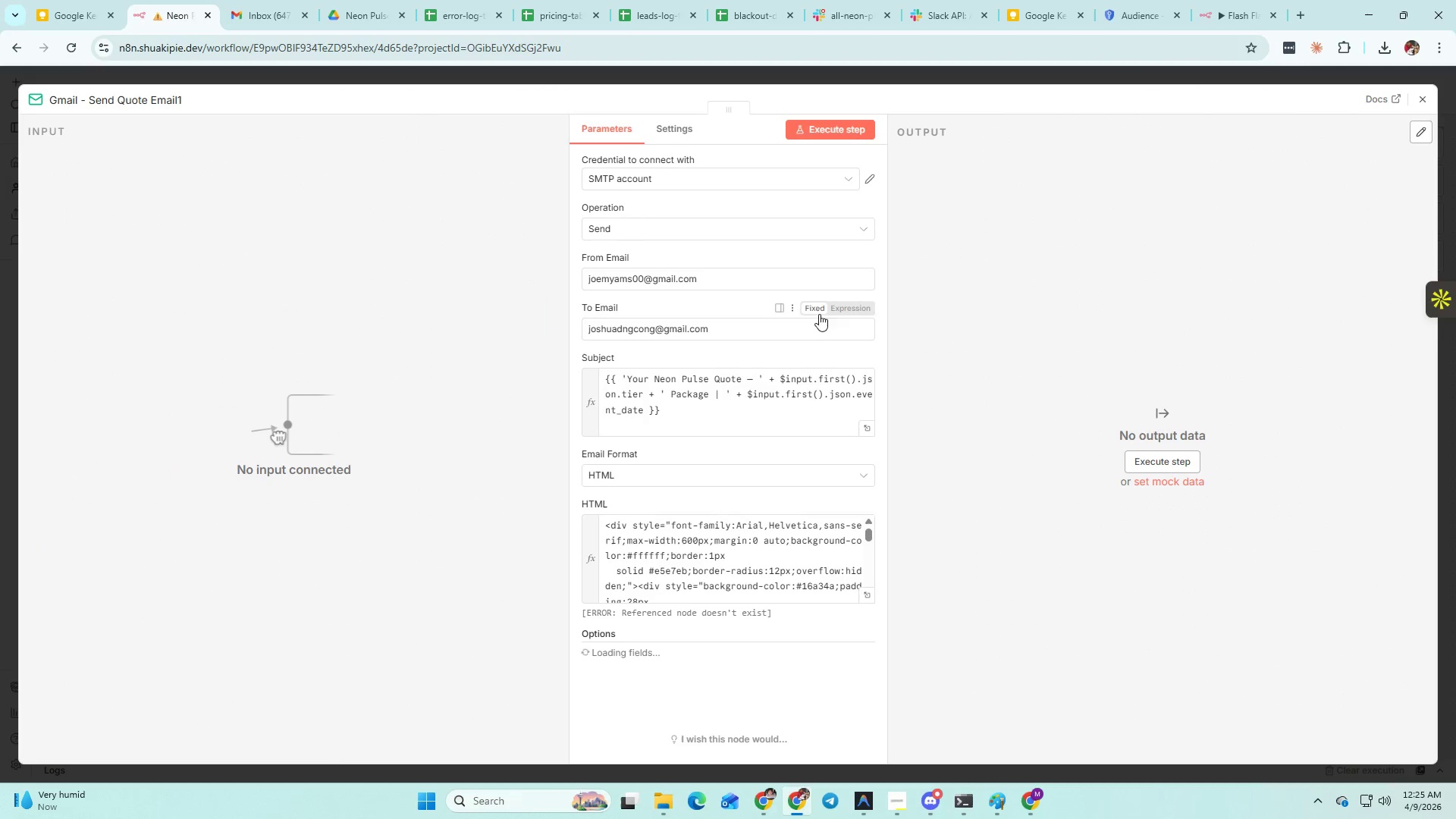 
left_click([736, 544])
 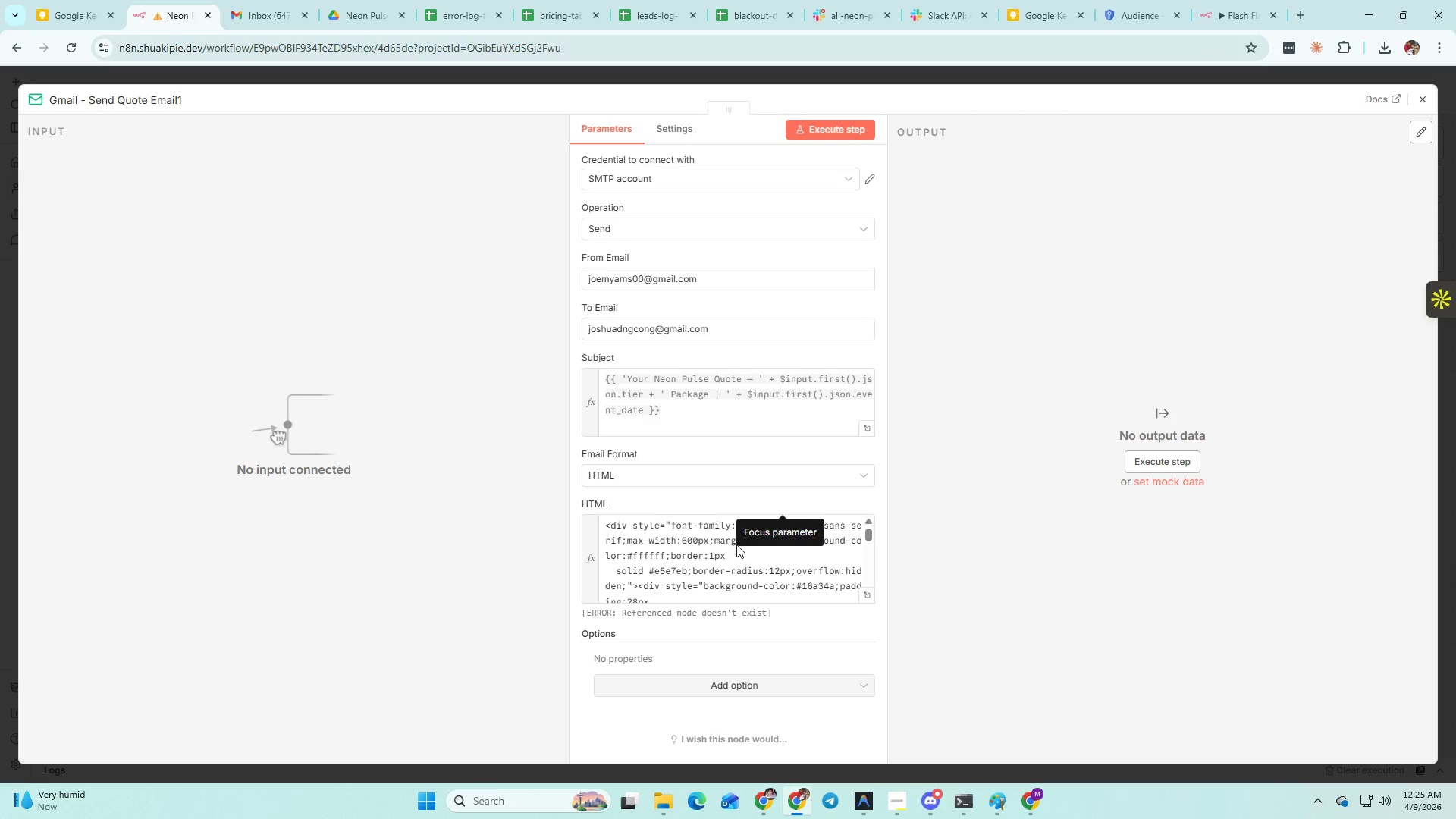 
scroll: coordinate [805, 424], scroll_direction: down, amount: 1.0
 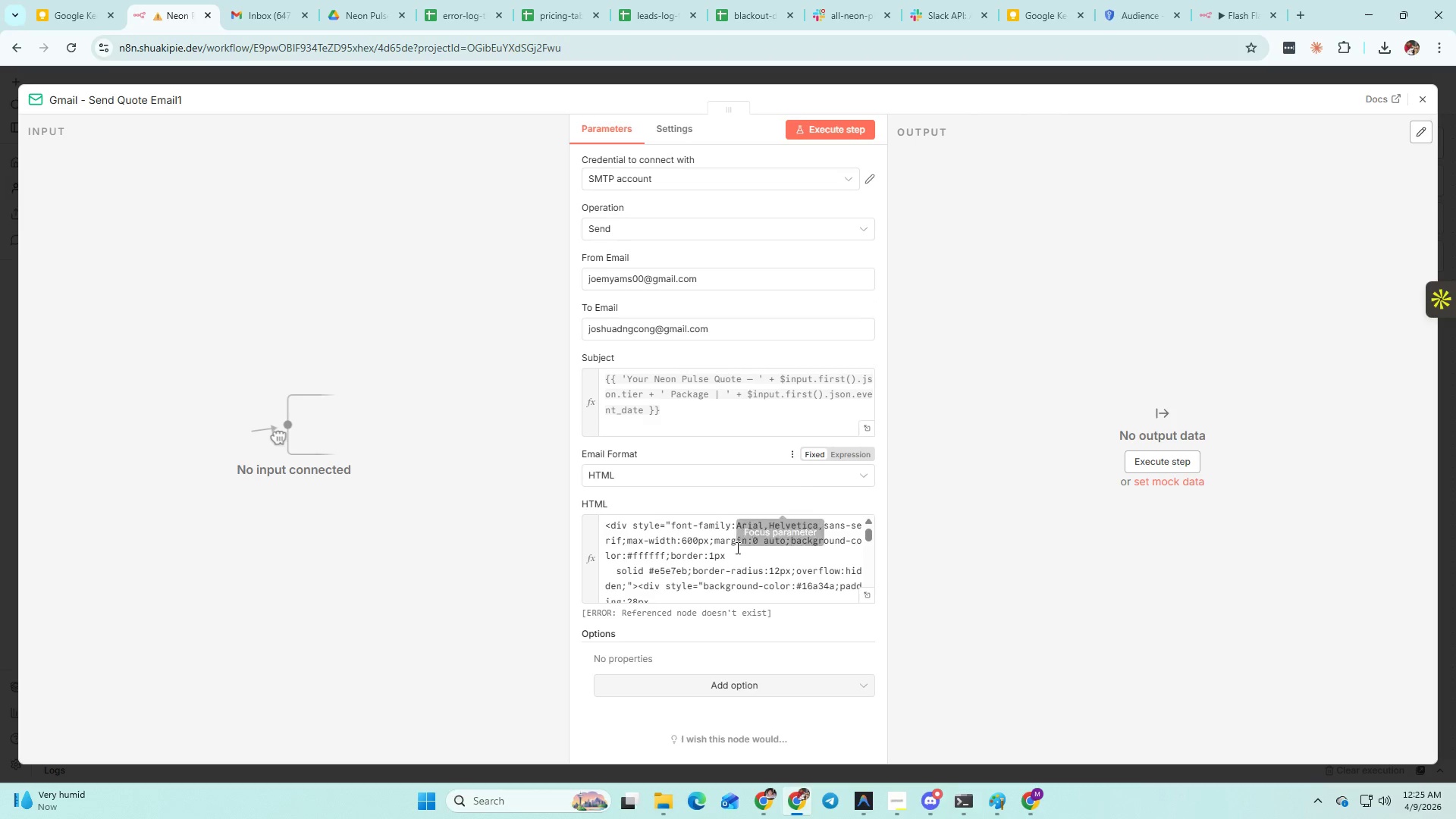 
left_click([698, 557])
 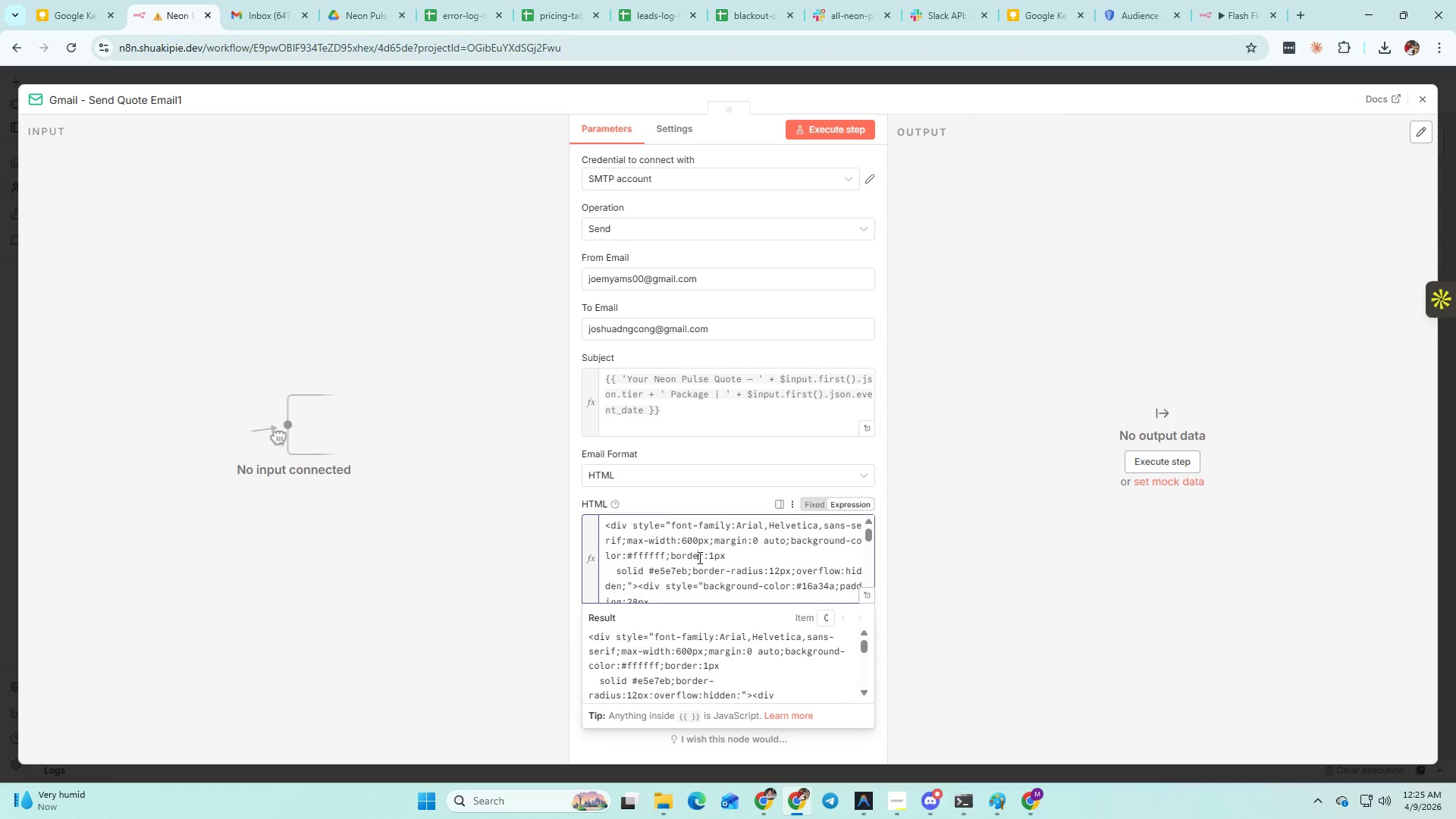 
key(Control+A)
 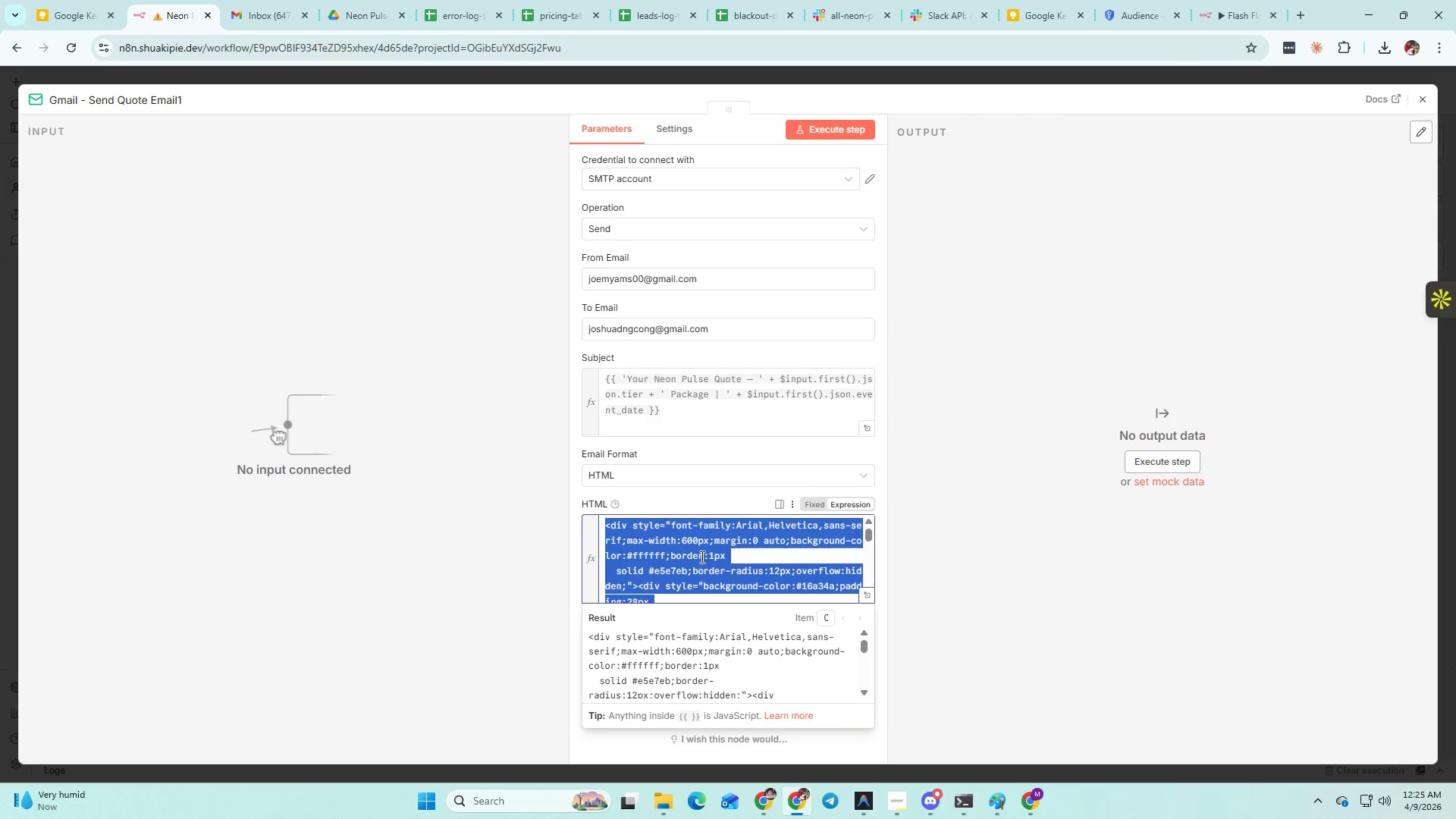 
key(Control+V)
 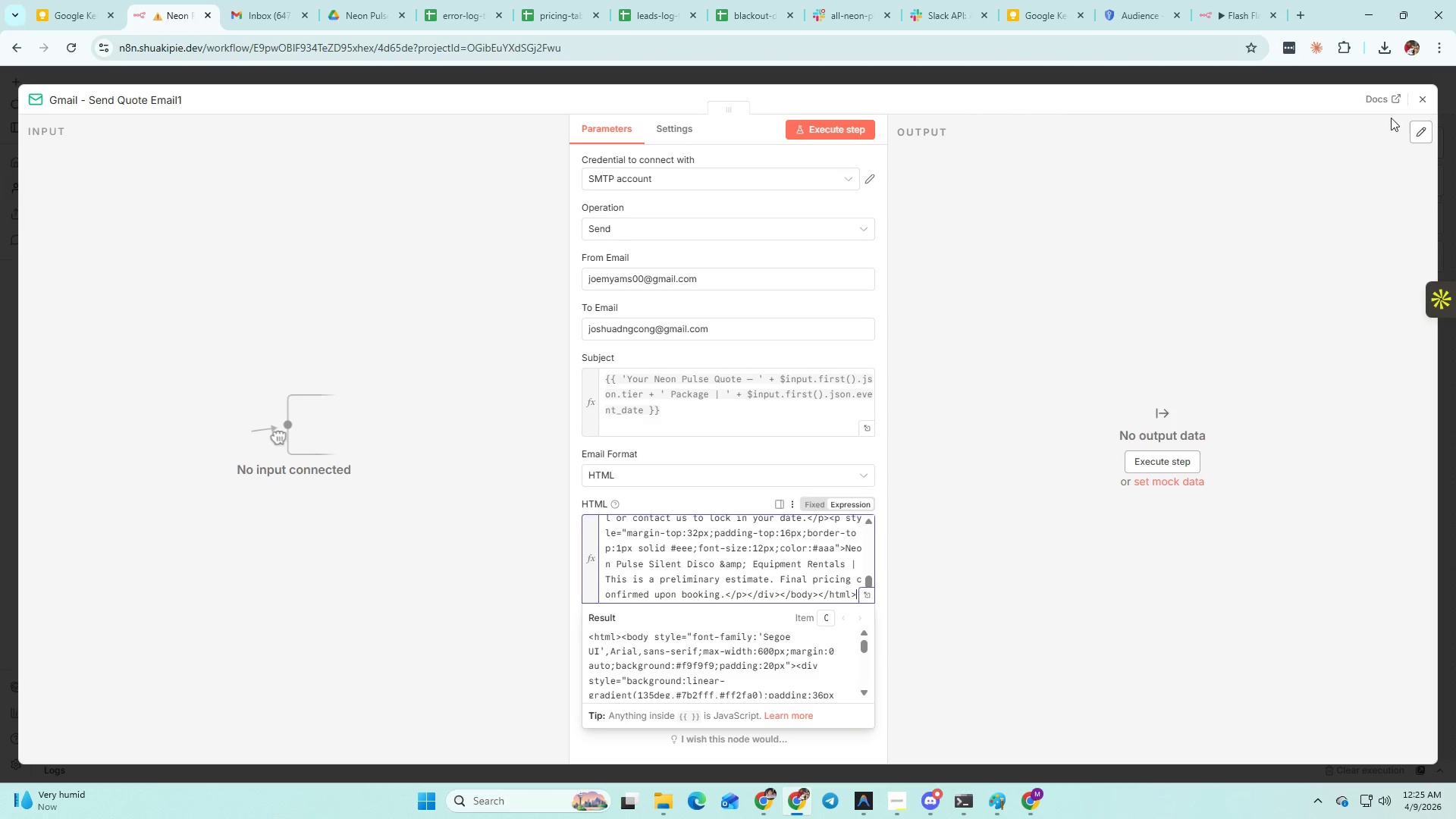 
double_click([1417, 96])
 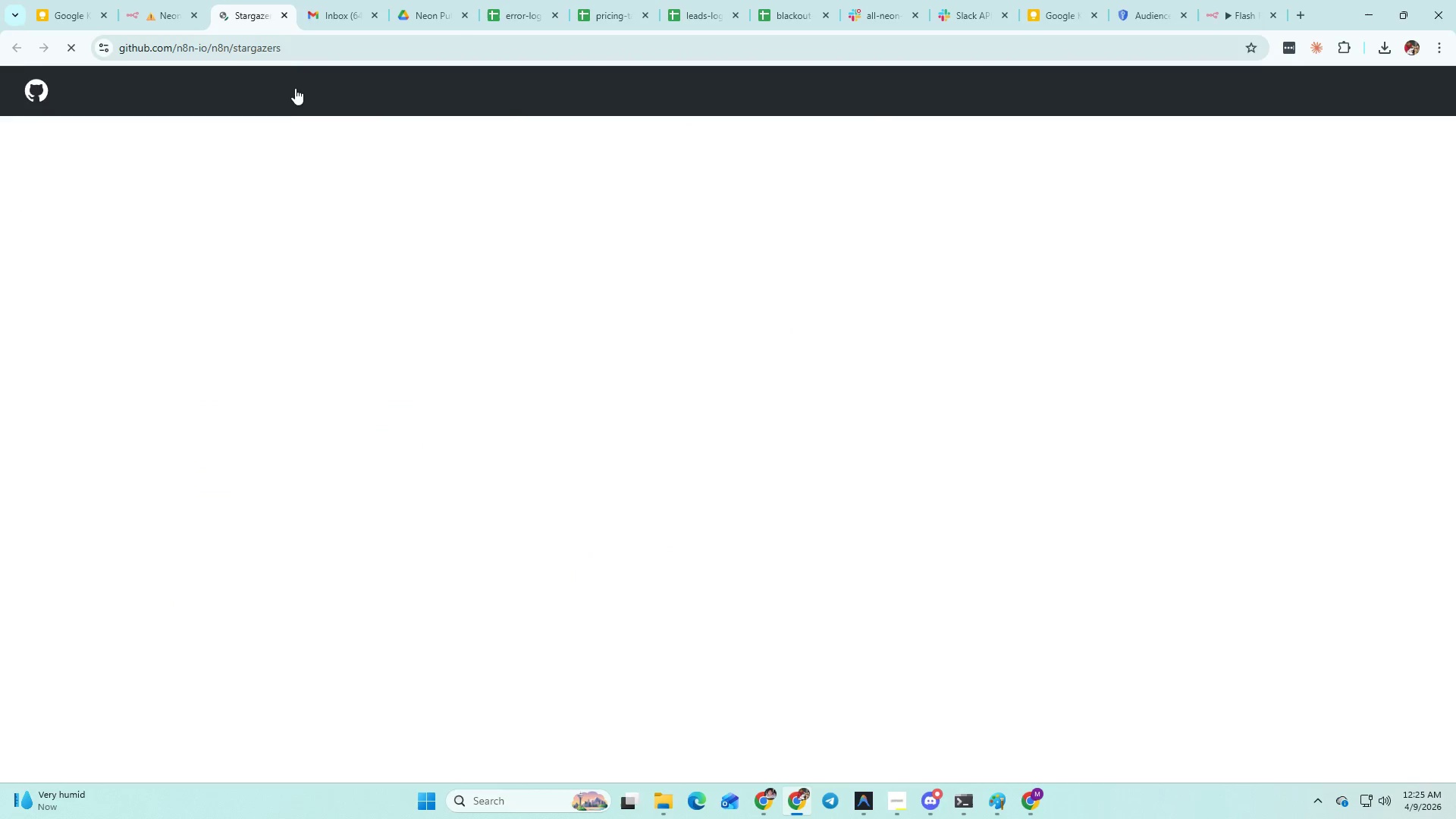 
left_click([290, 16])
 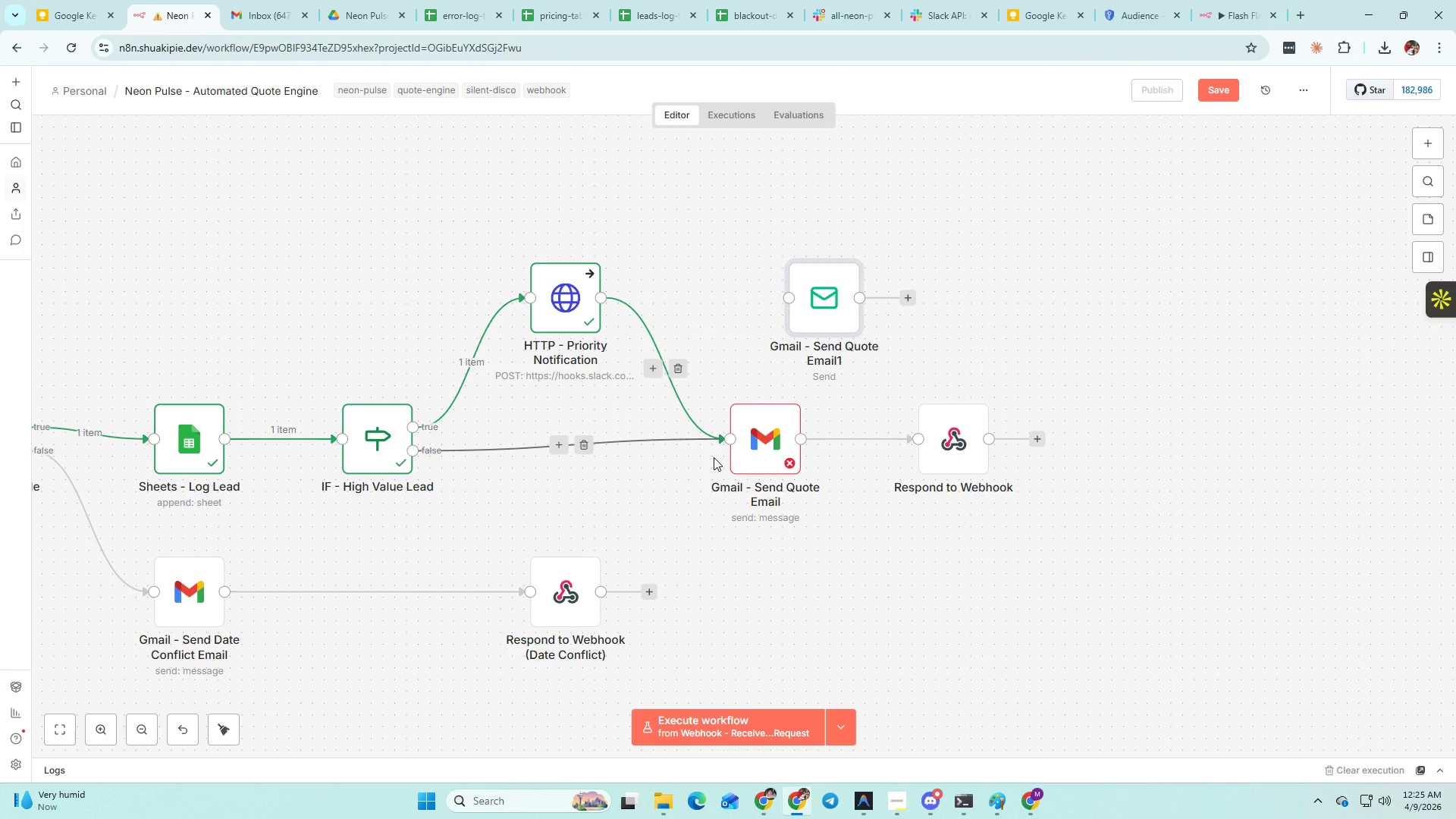 
left_click([681, 373])
 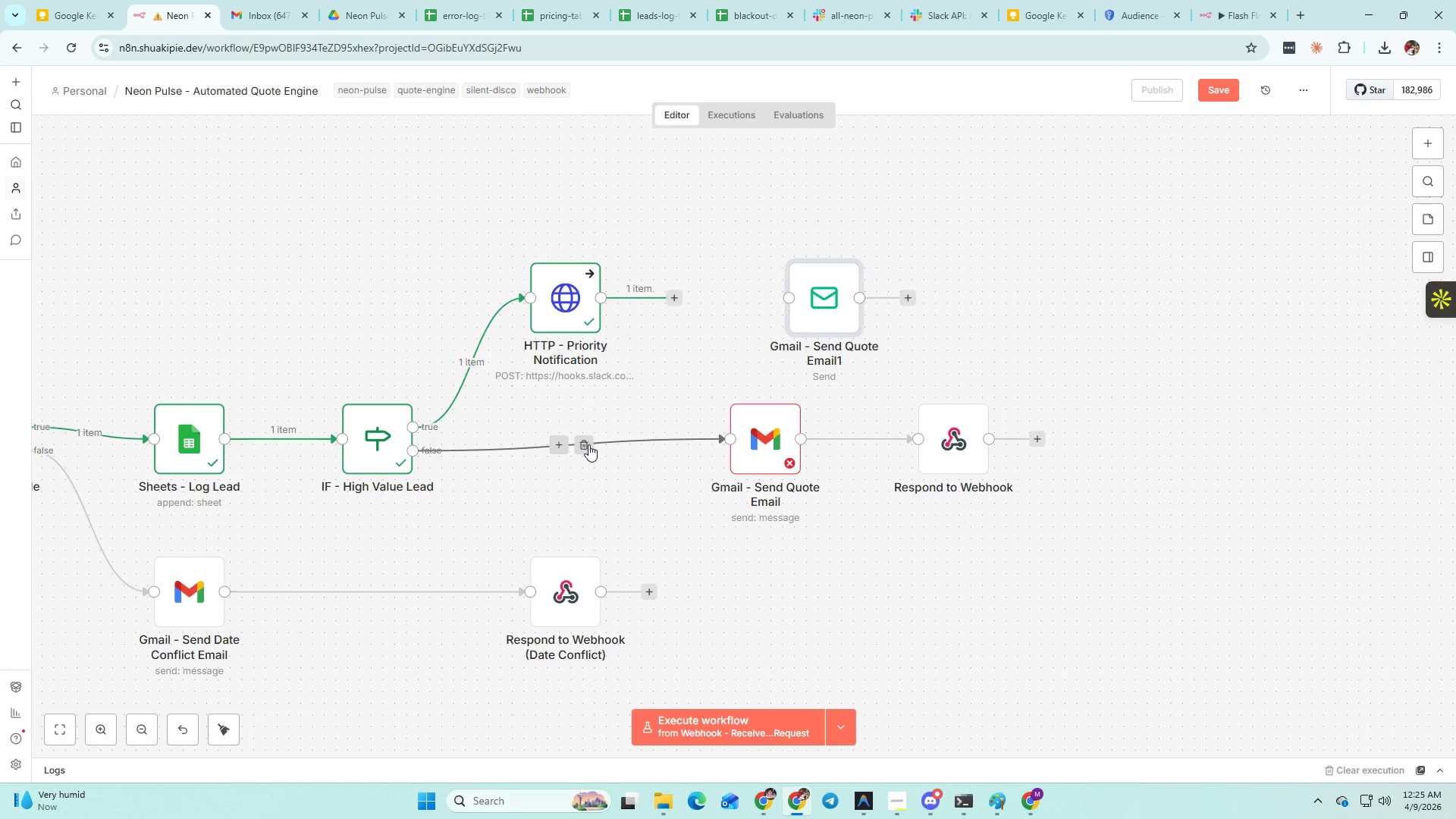 
left_click([587, 445])
 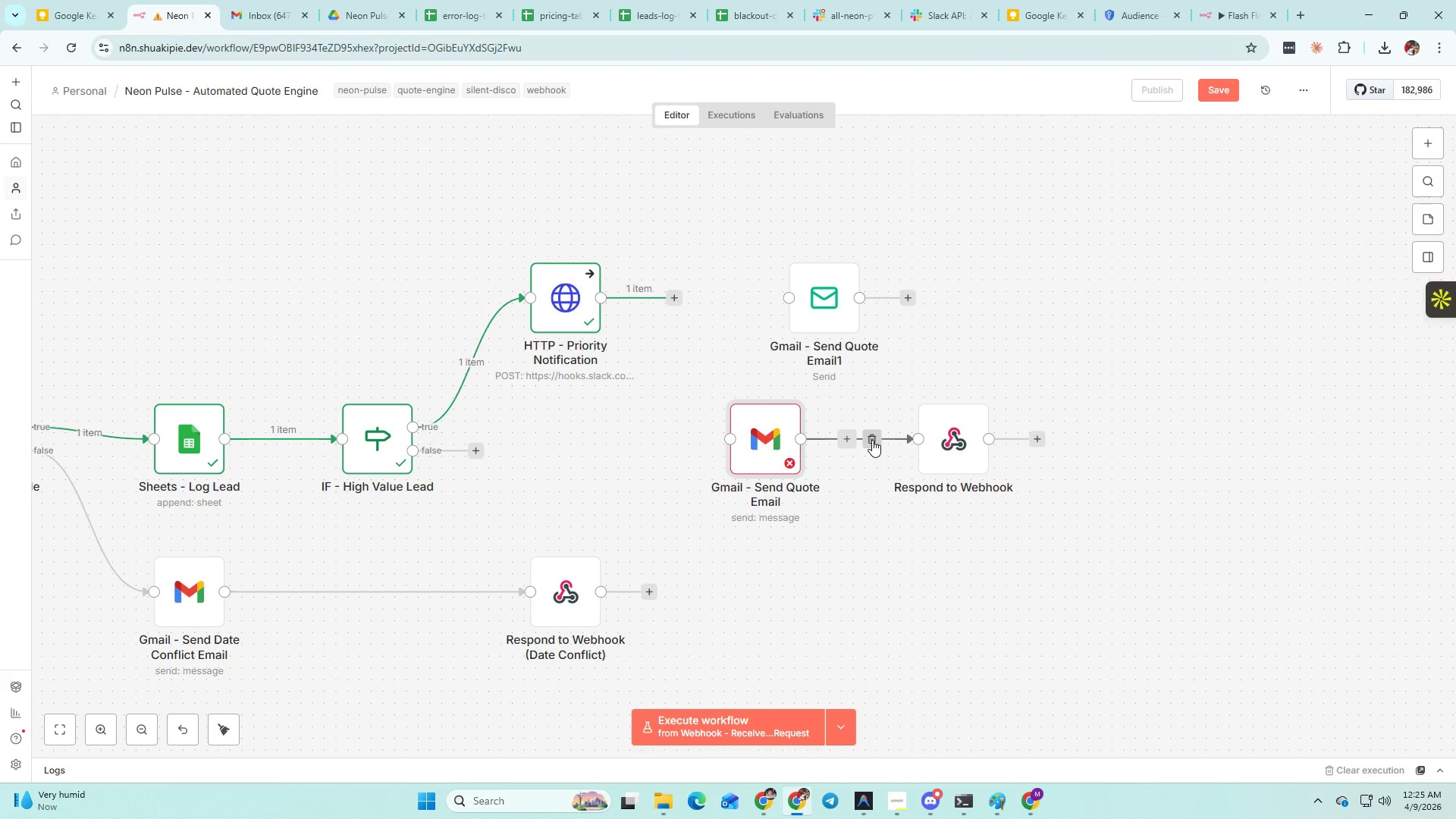 
left_click([764, 460])
 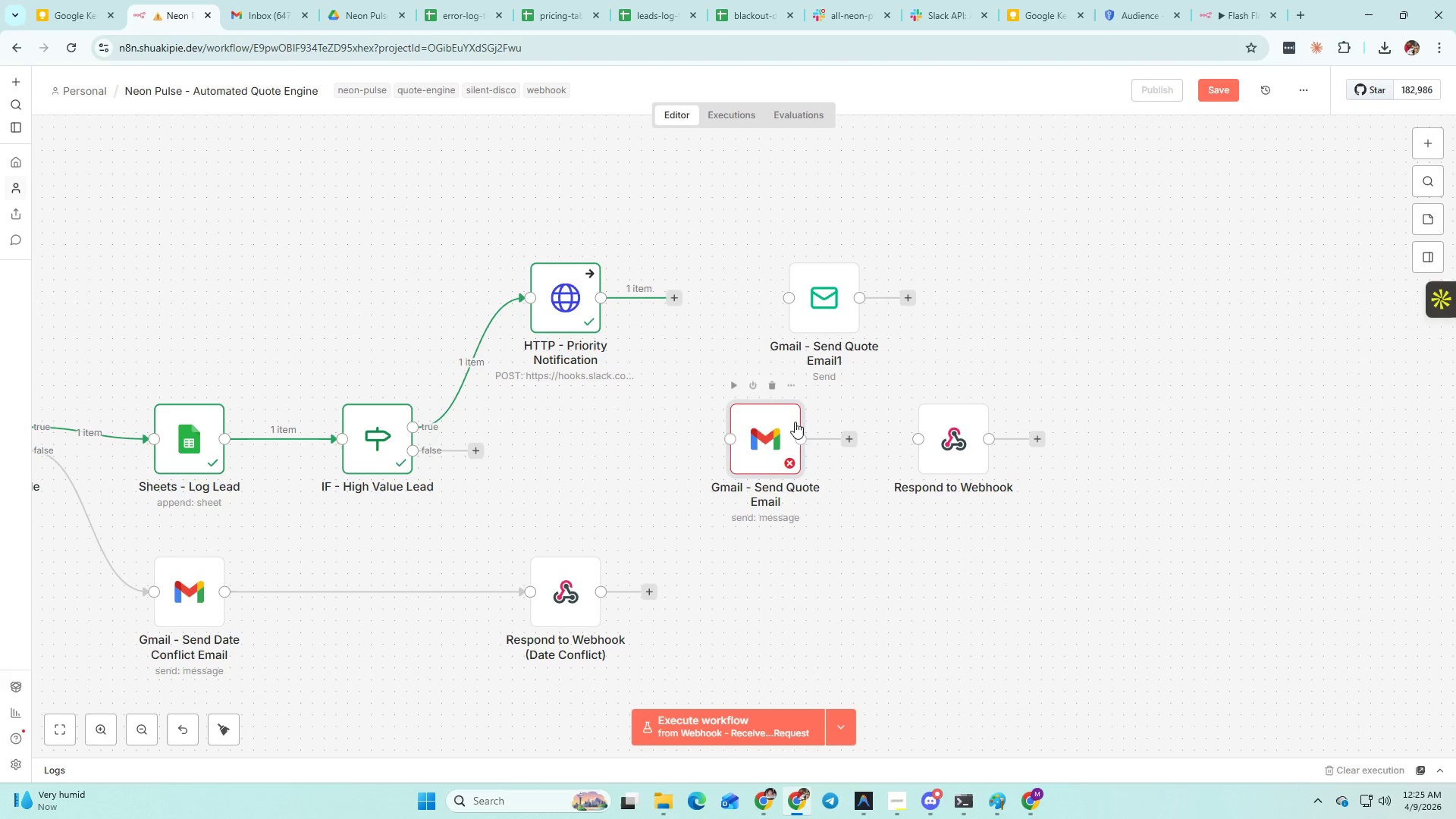 
key(Delete)
 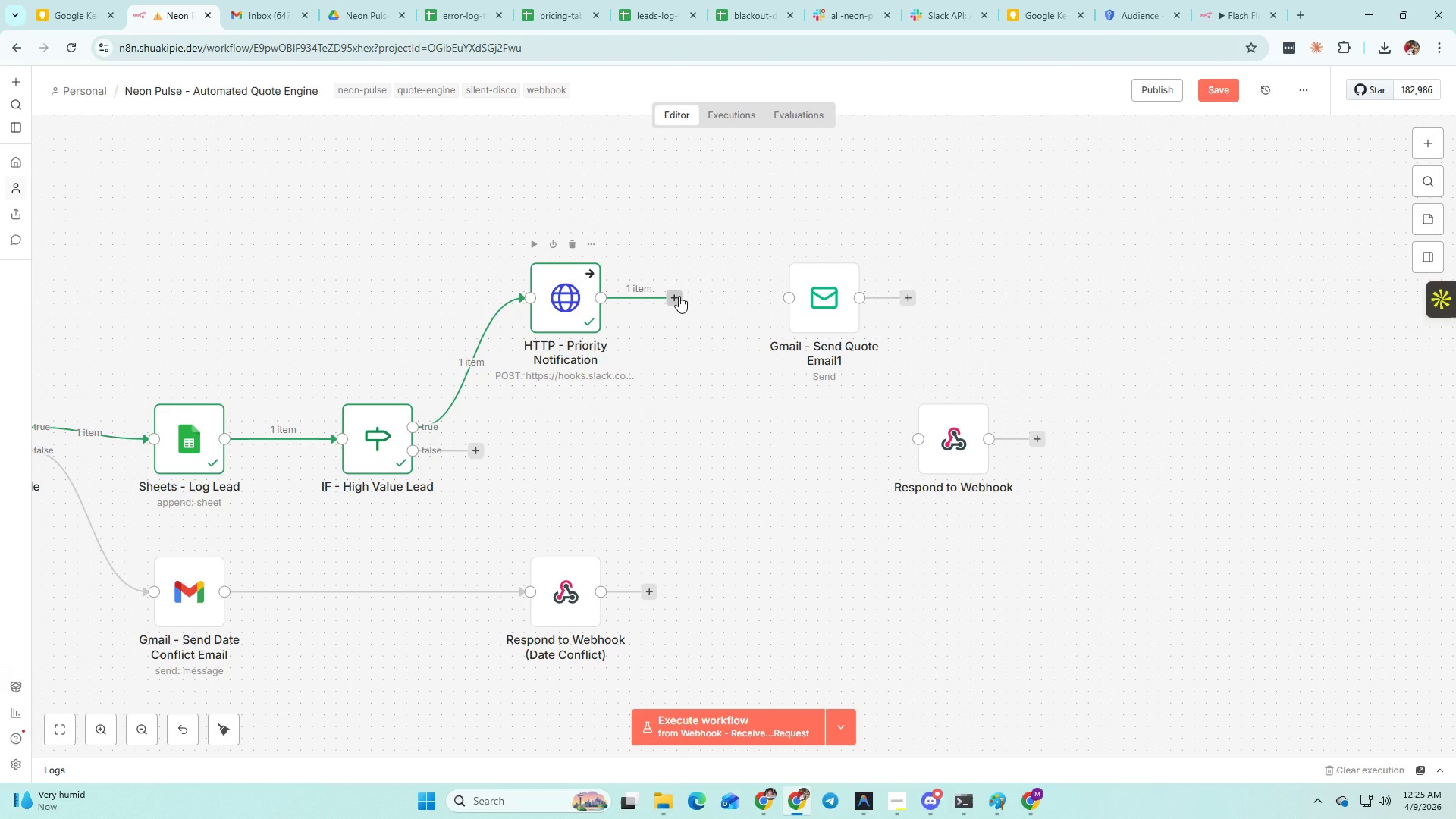 
left_click_drag(start_coordinate=[679, 296], to_coordinate=[776, 303])
 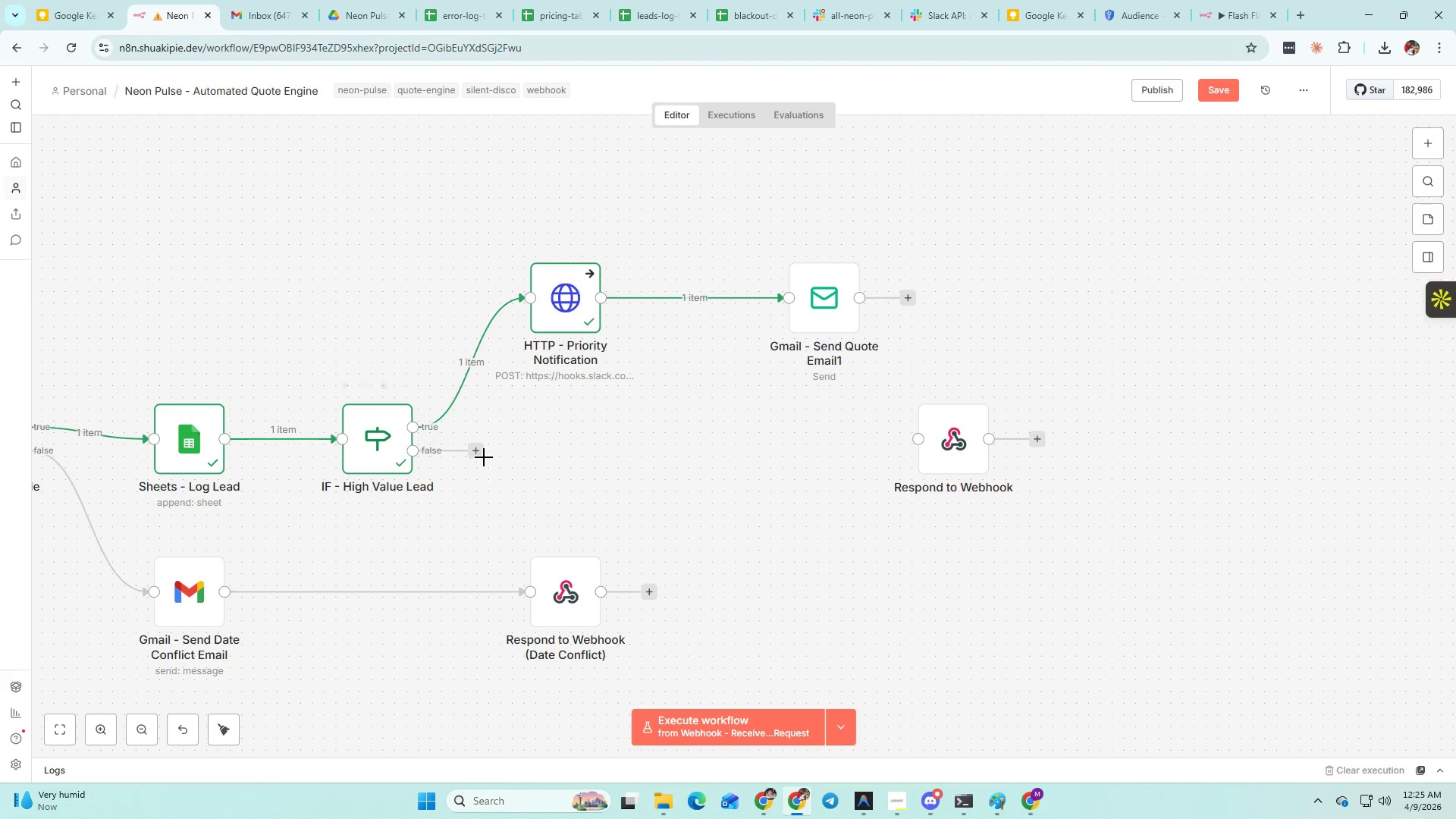 
left_click_drag(start_coordinate=[475, 453], to_coordinate=[783, 303])
 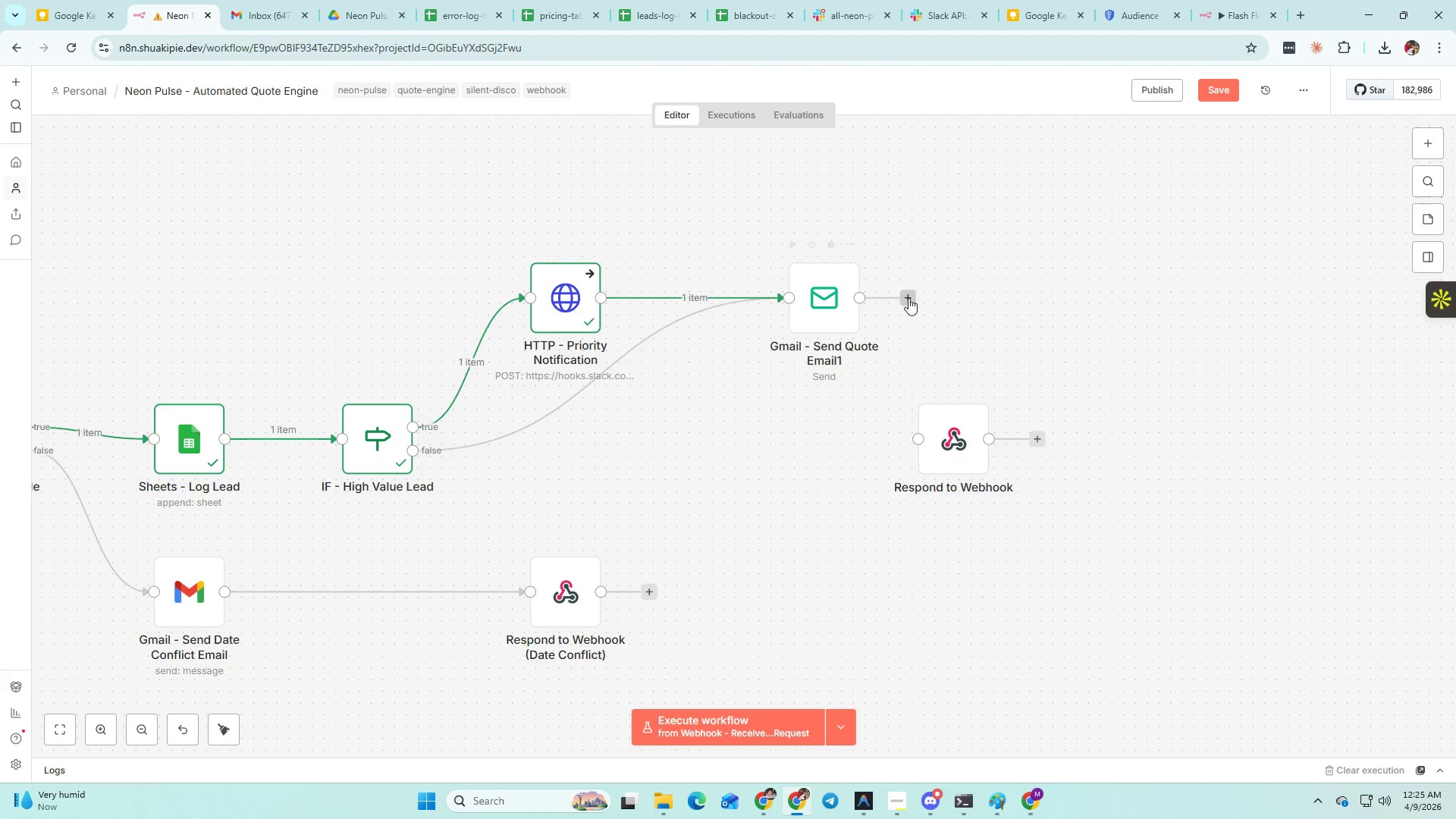 
left_click_drag(start_coordinate=[907, 299], to_coordinate=[917, 441])
 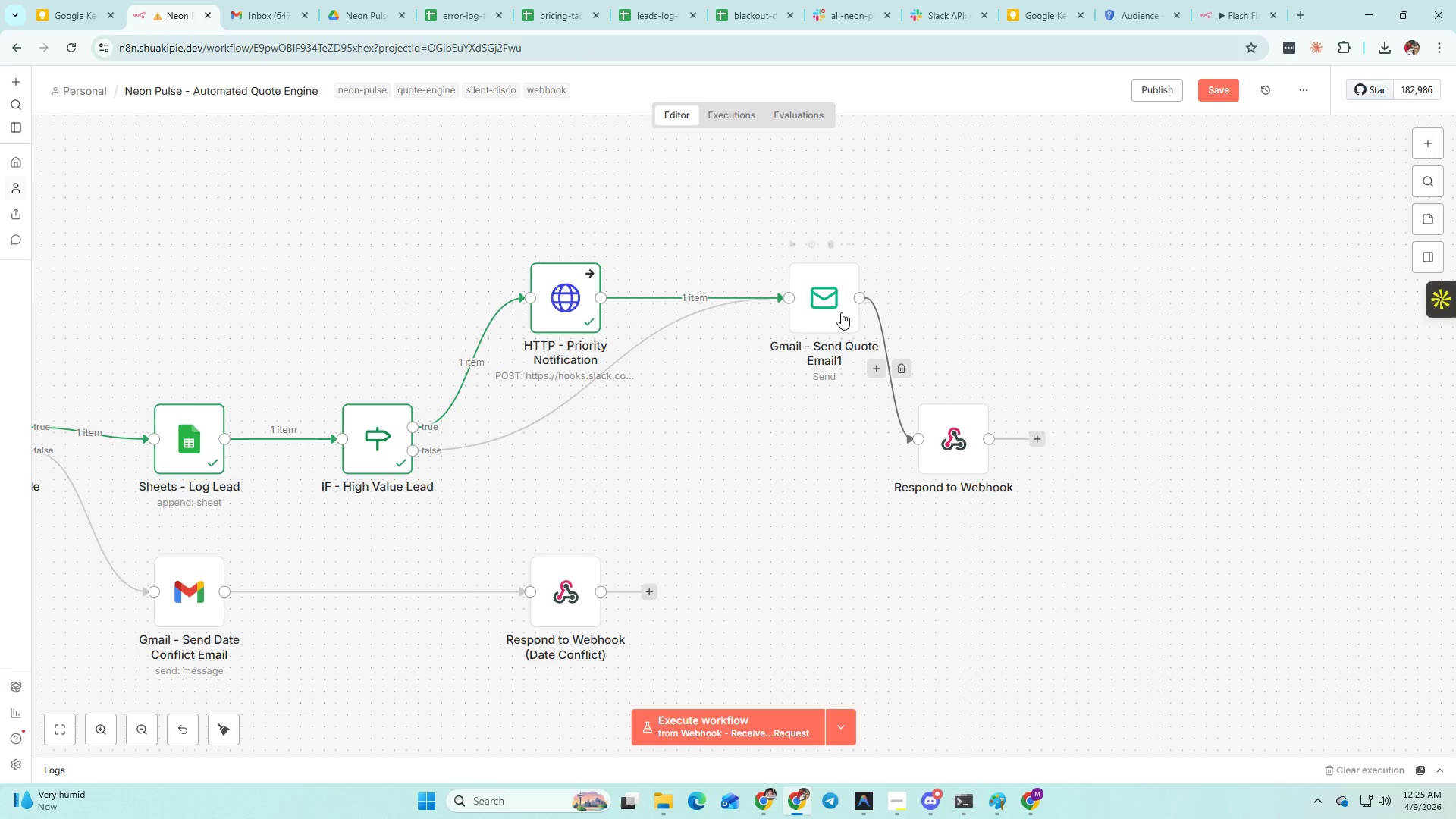 
left_click_drag(start_coordinate=[839, 310], to_coordinate=[783, 451])
 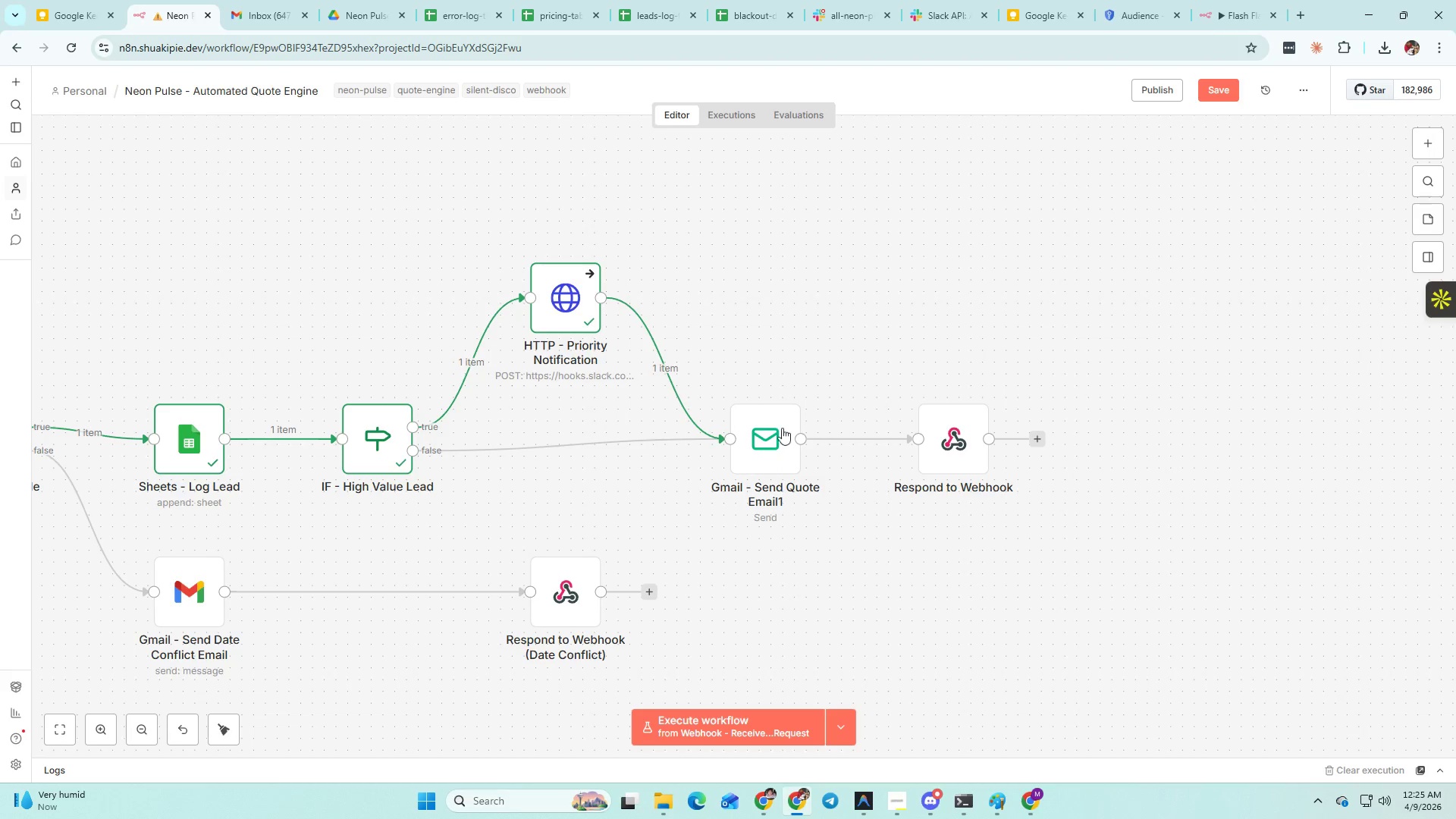 
double_click([767, 442])
 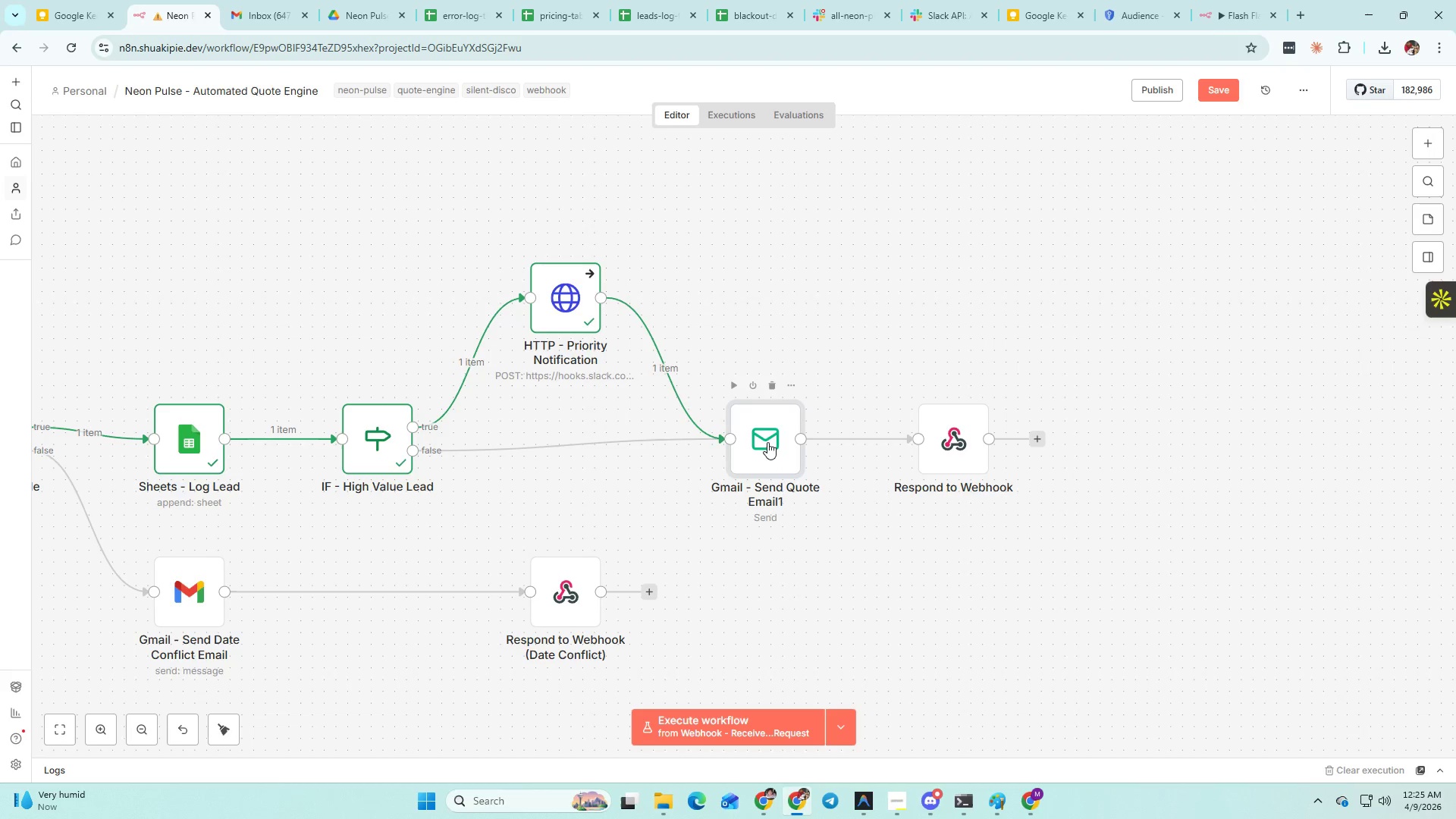 
triple_click([767, 442])
 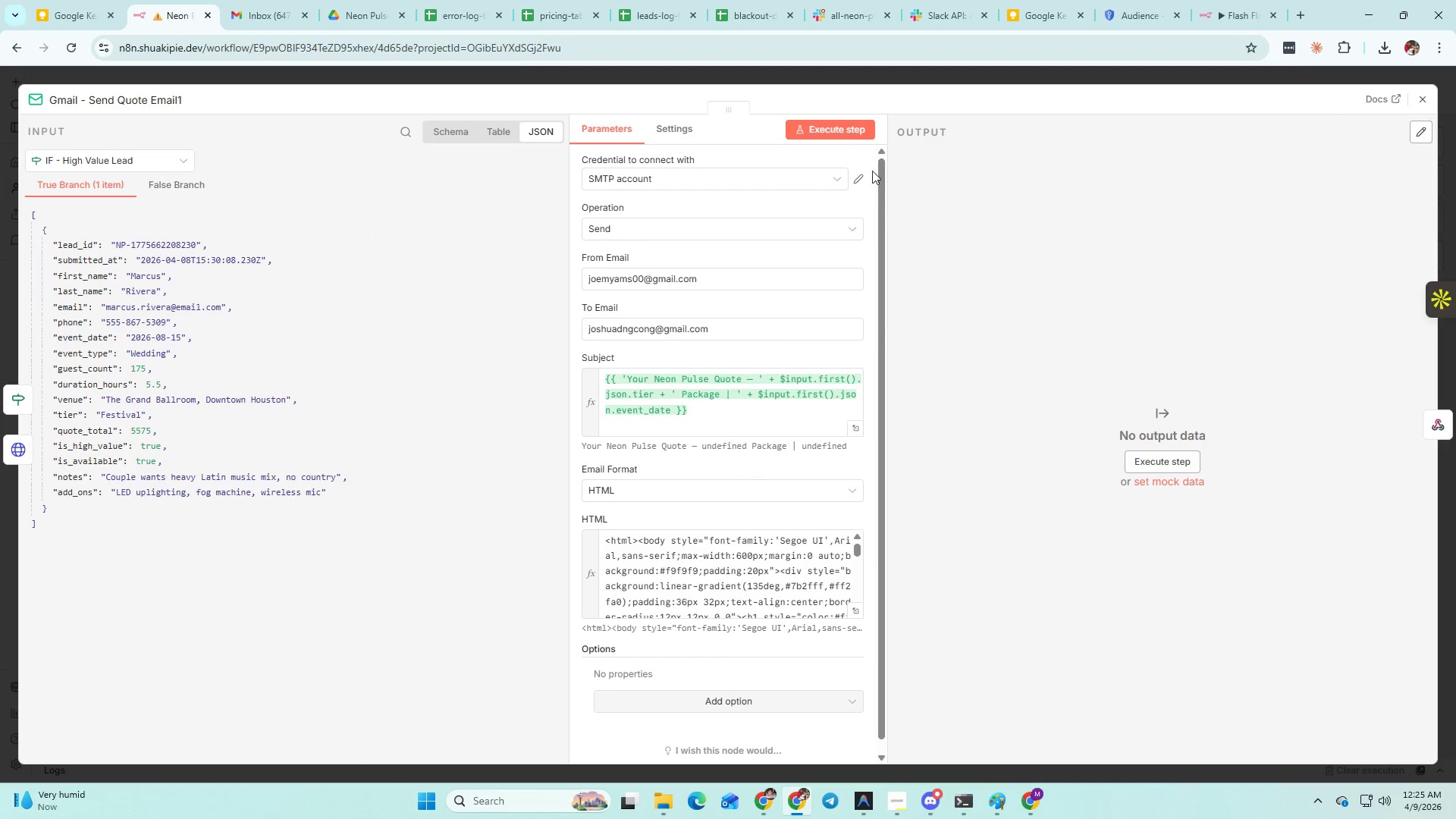 
left_click([853, 133])
 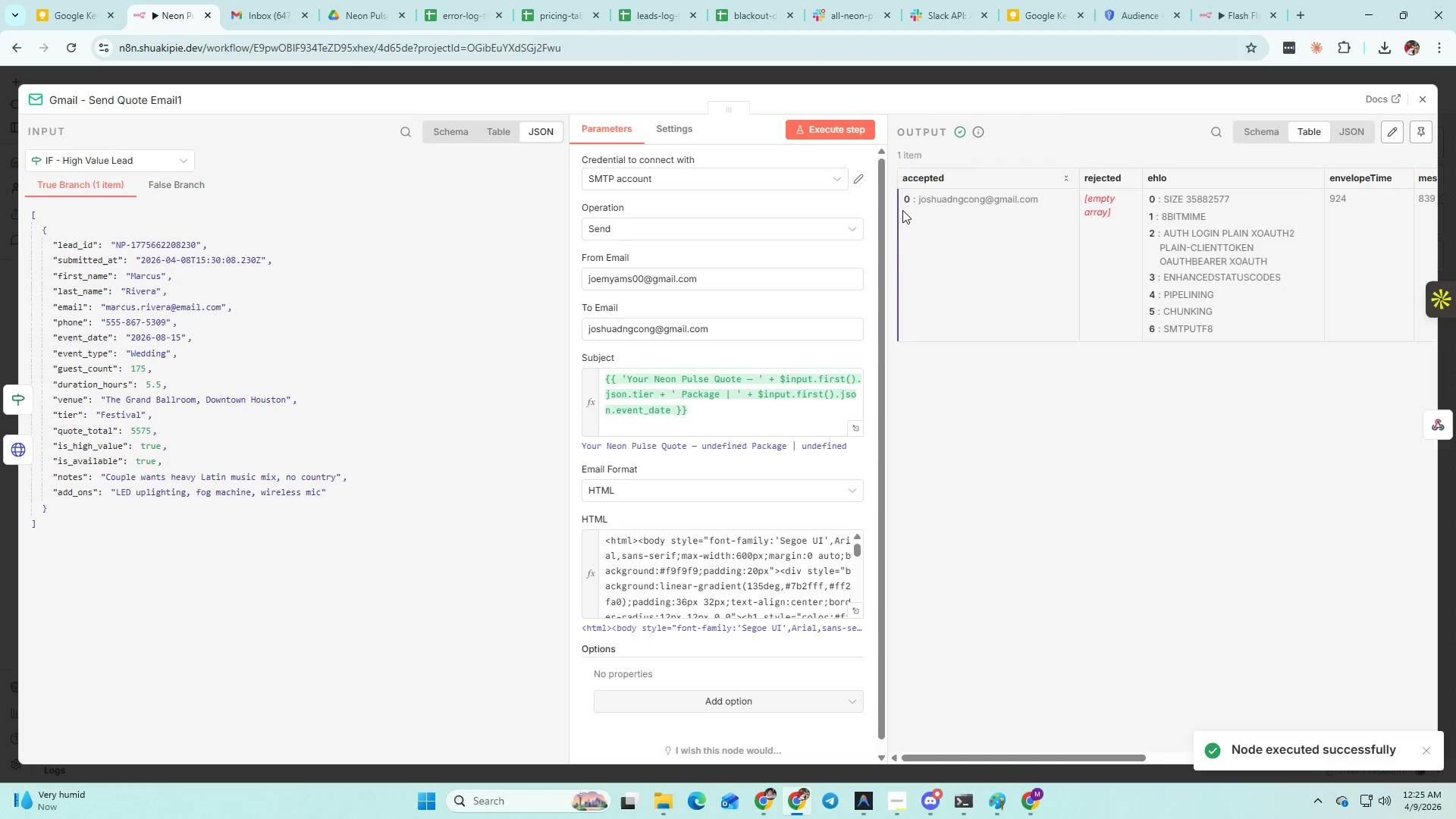 
wait(7.41)
 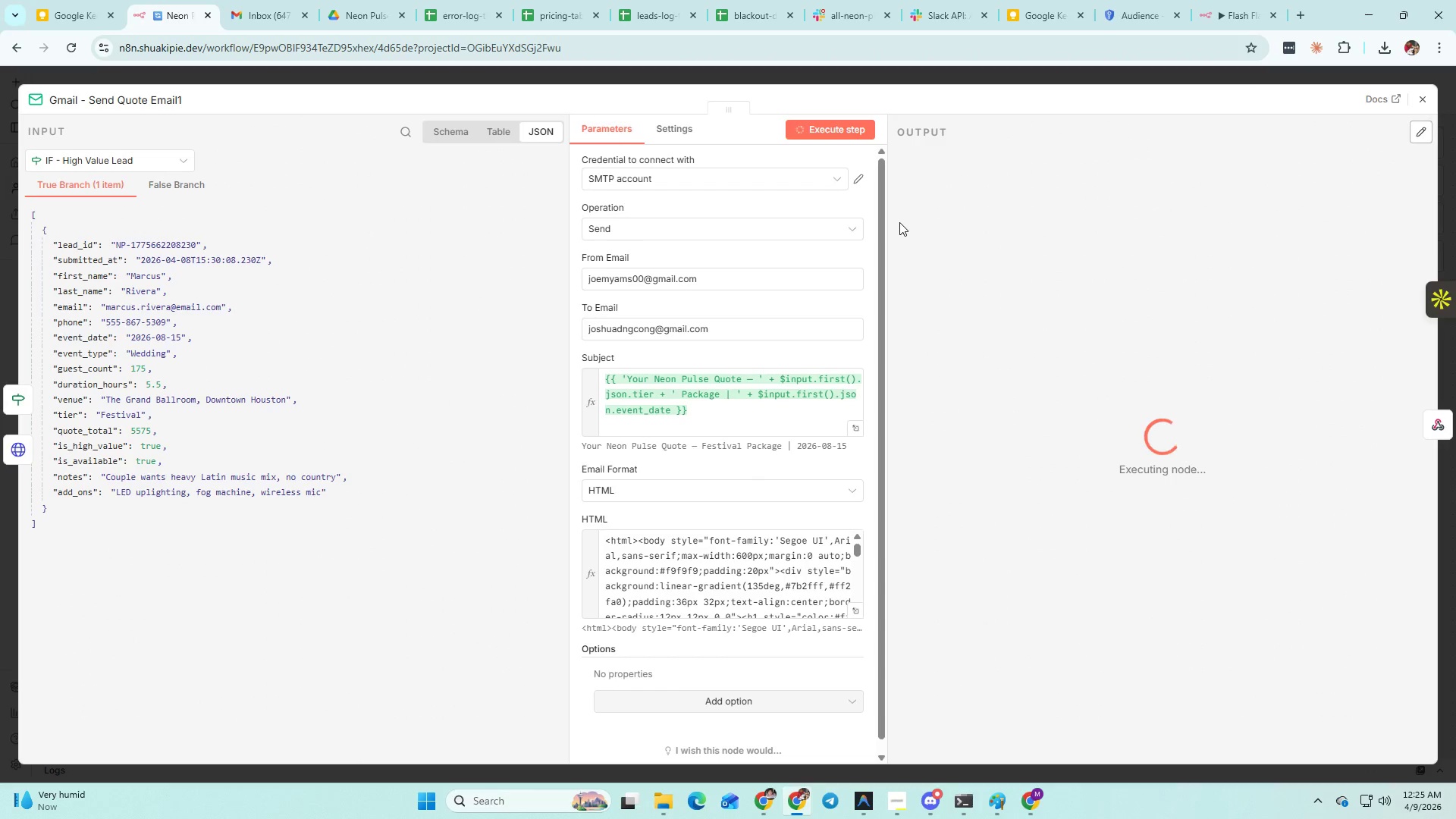 
left_click([1430, 92])
 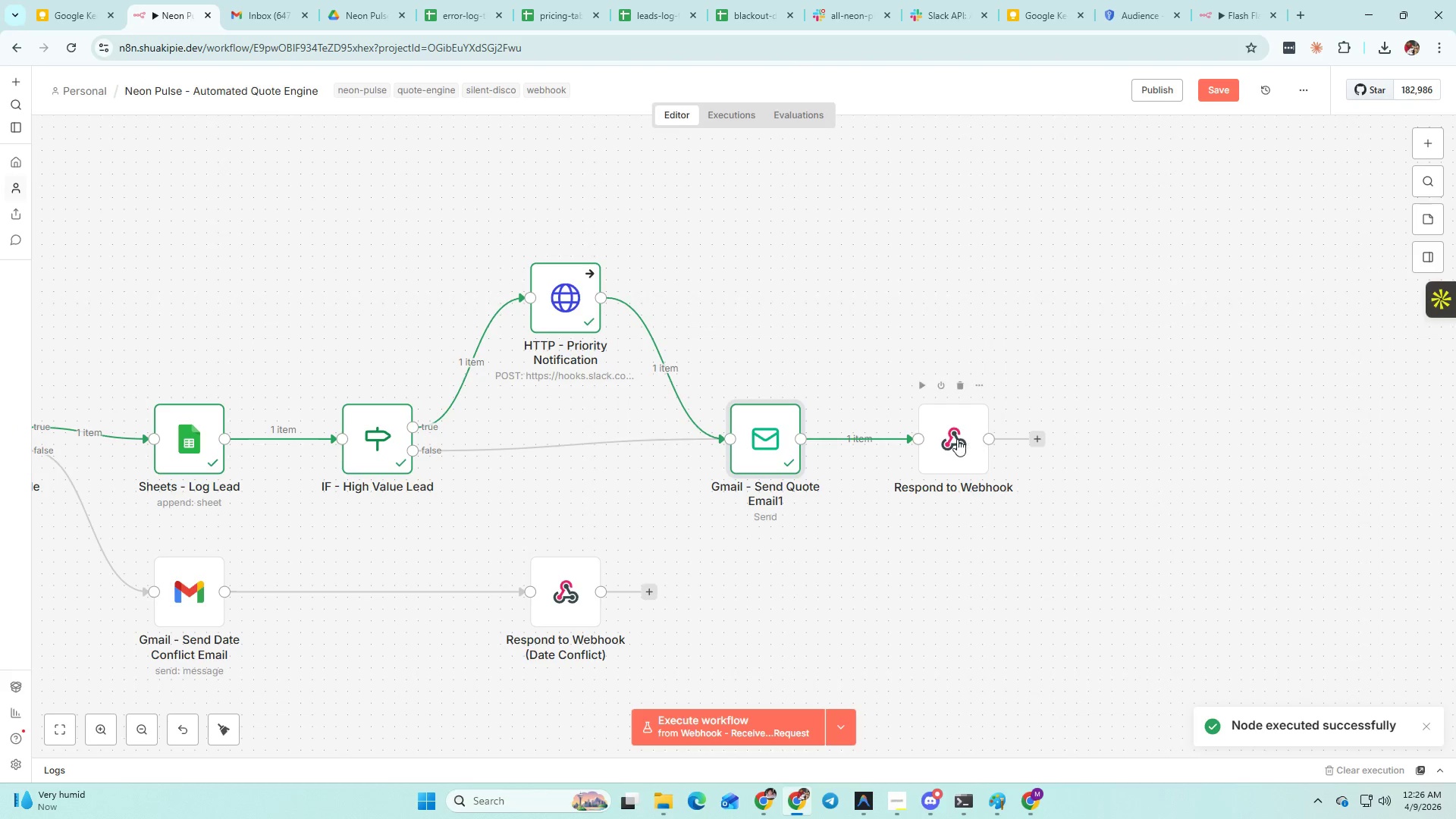 
double_click([957, 439])
 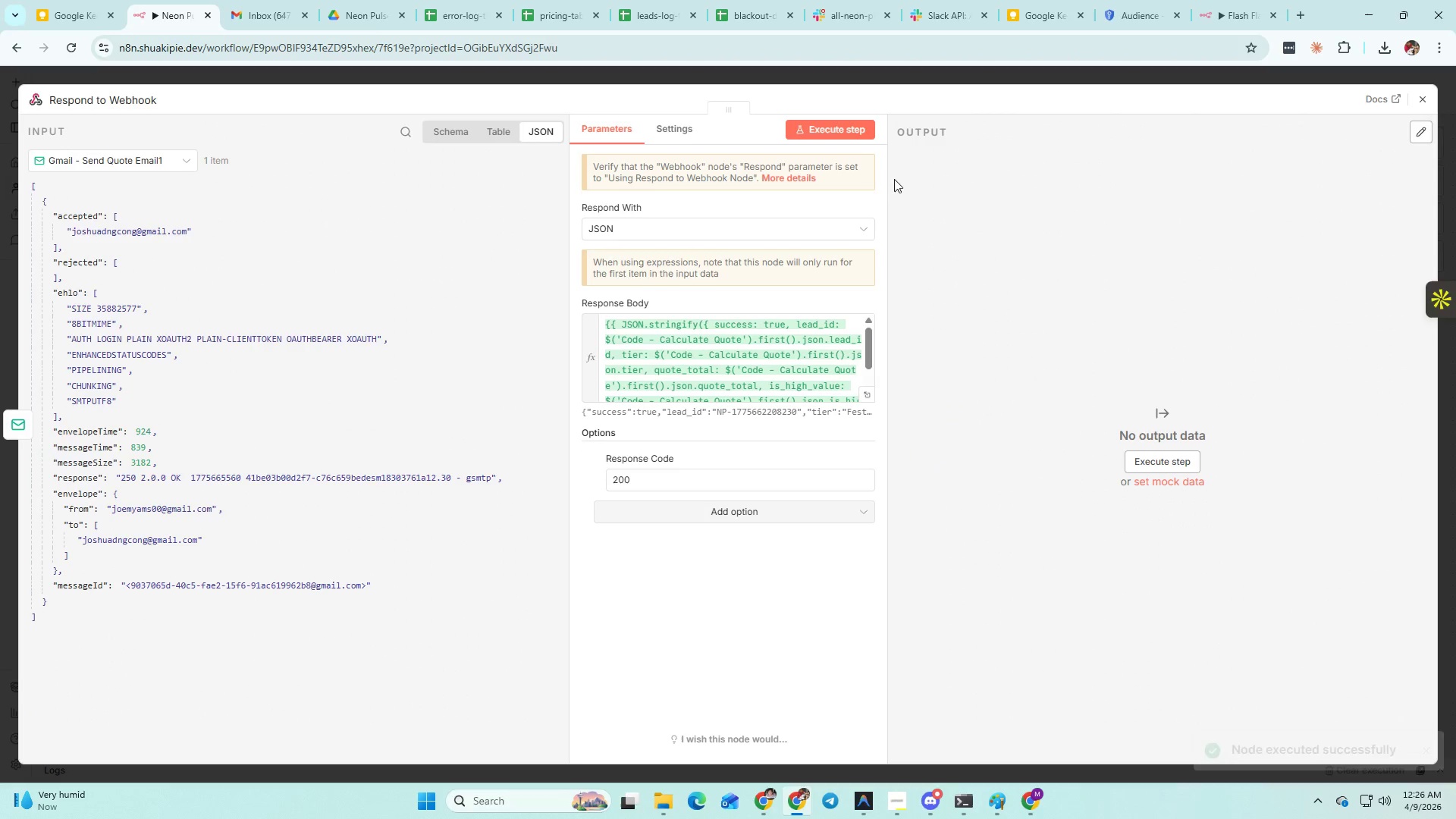 
left_click([849, 134])
 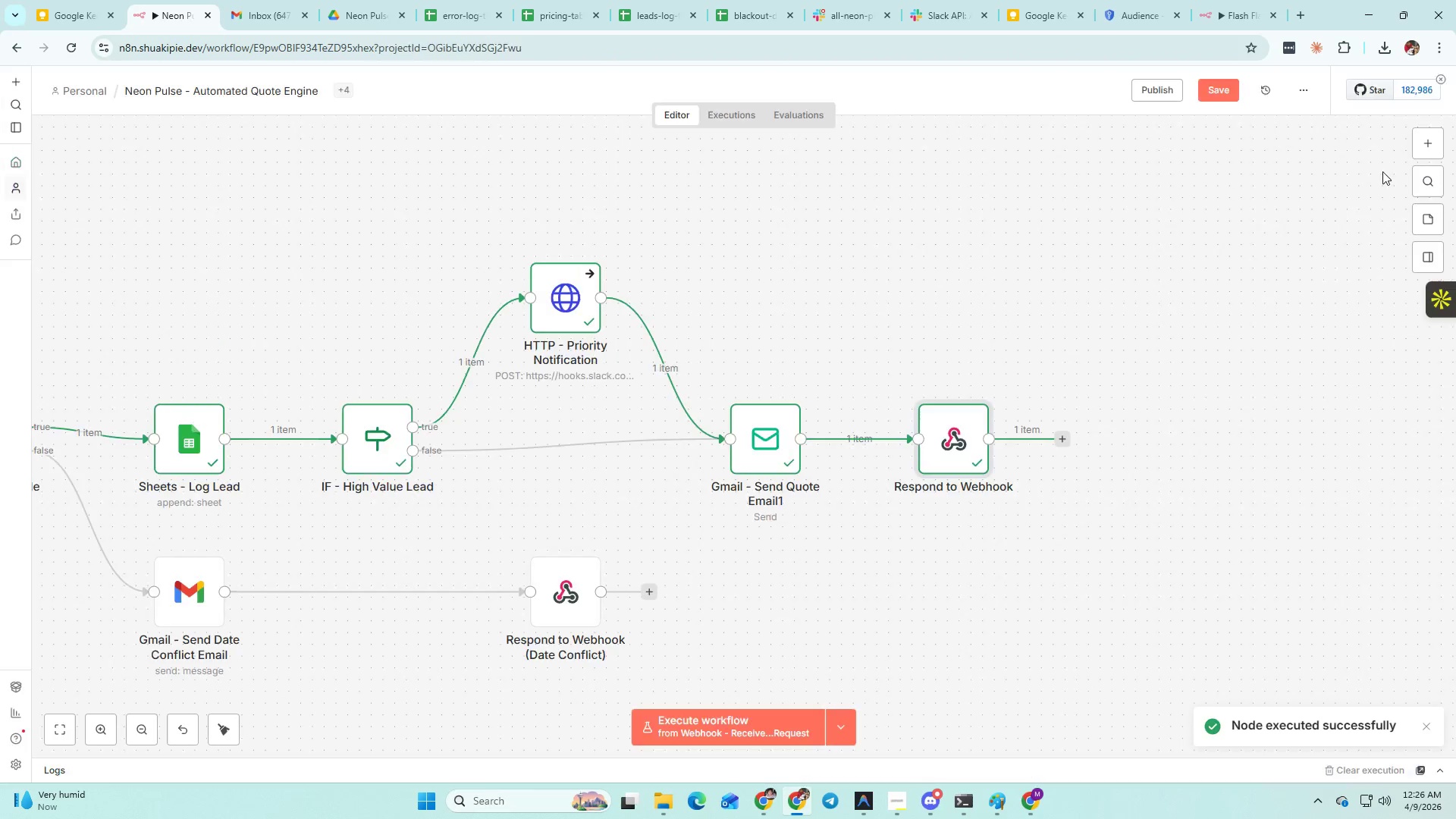 
hold_key(key=ControlLeft, duration=1.5)
scroll: coordinate [1274, 365], scroll_direction: down, amount: 3.0
 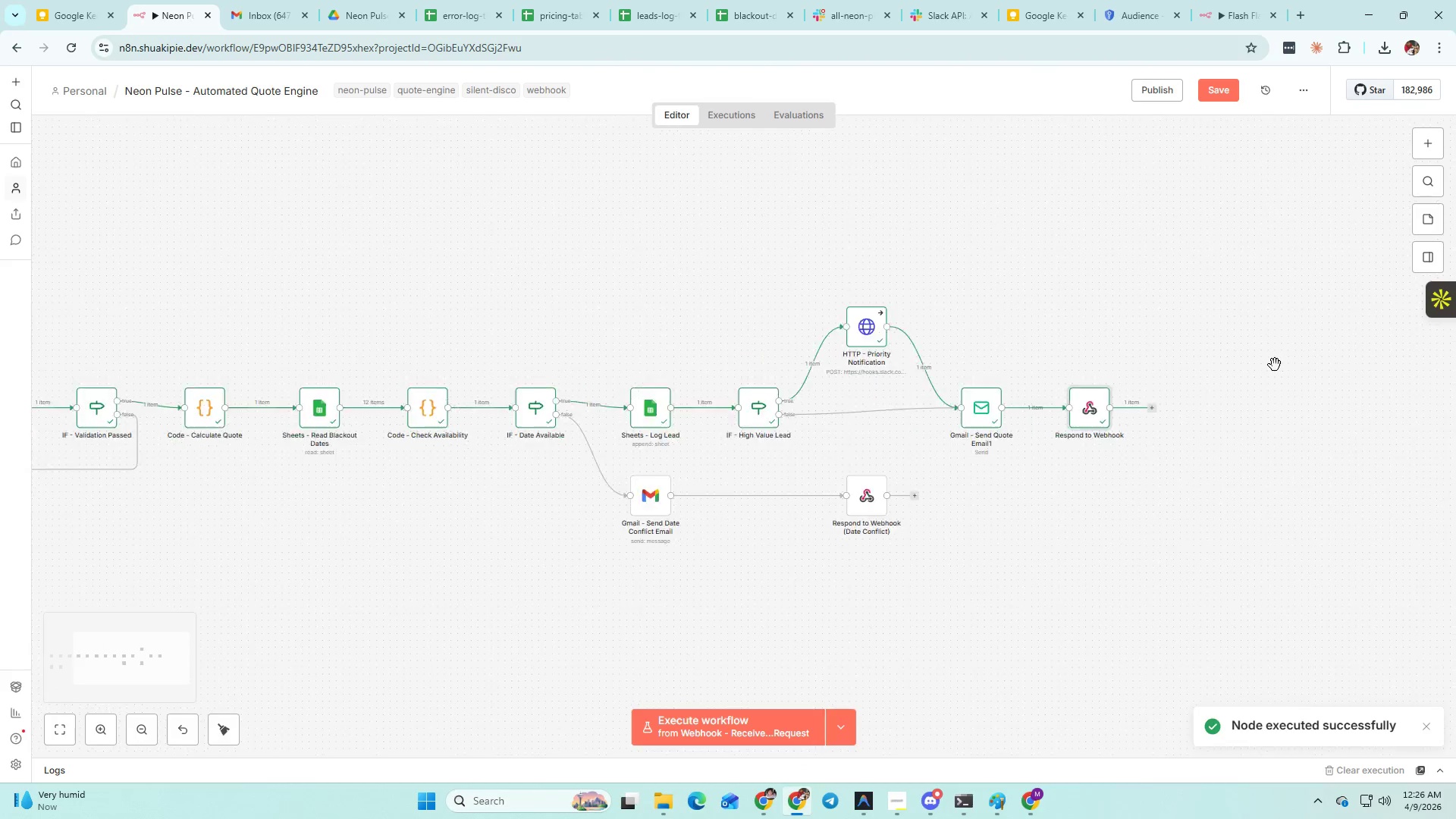 
hold_key(key=ControlLeft, duration=0.62)
scroll: coordinate [1275, 365], scroll_direction: down, amount: 4.0
 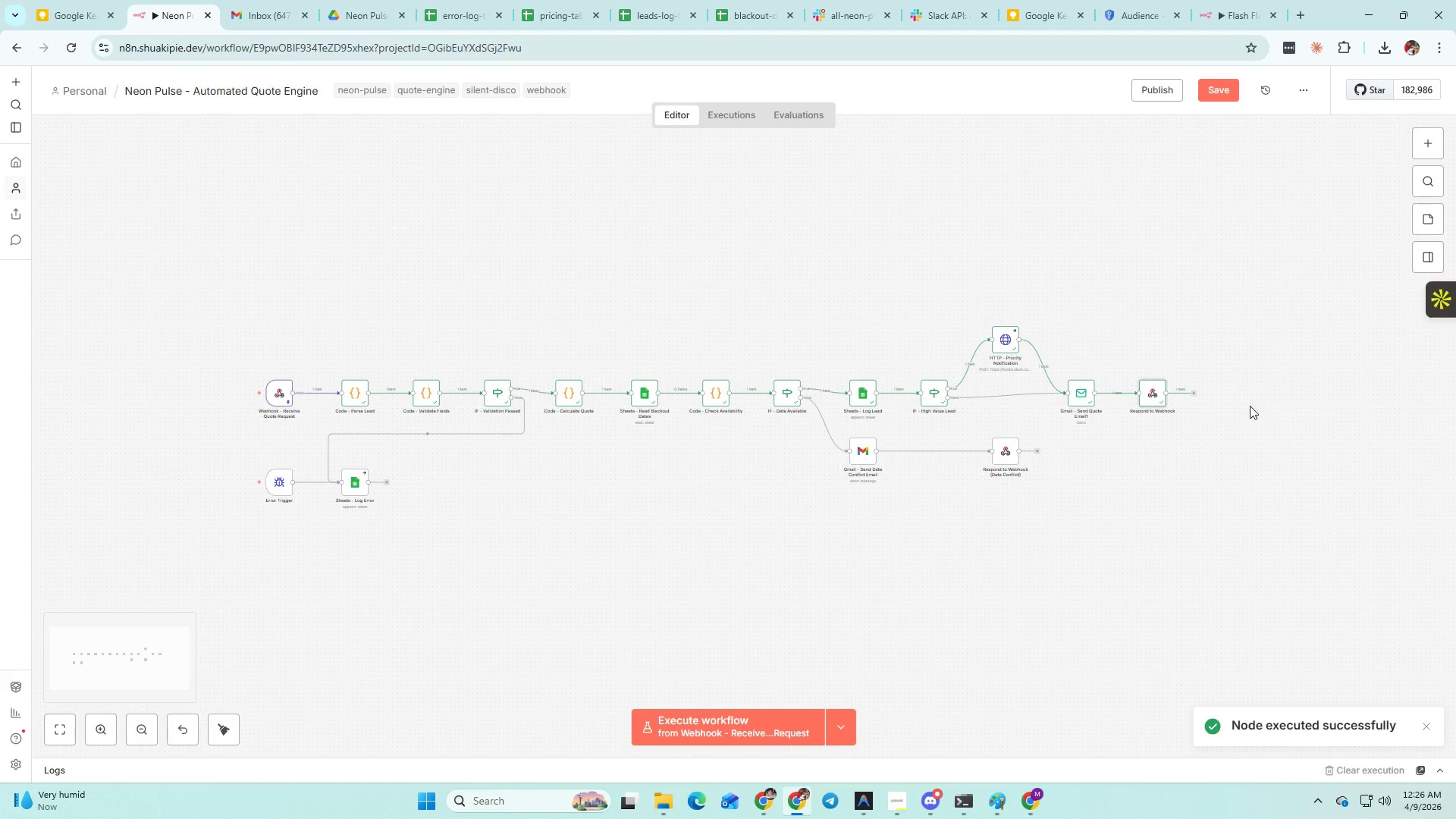 
key(Meta+Shift+S)
 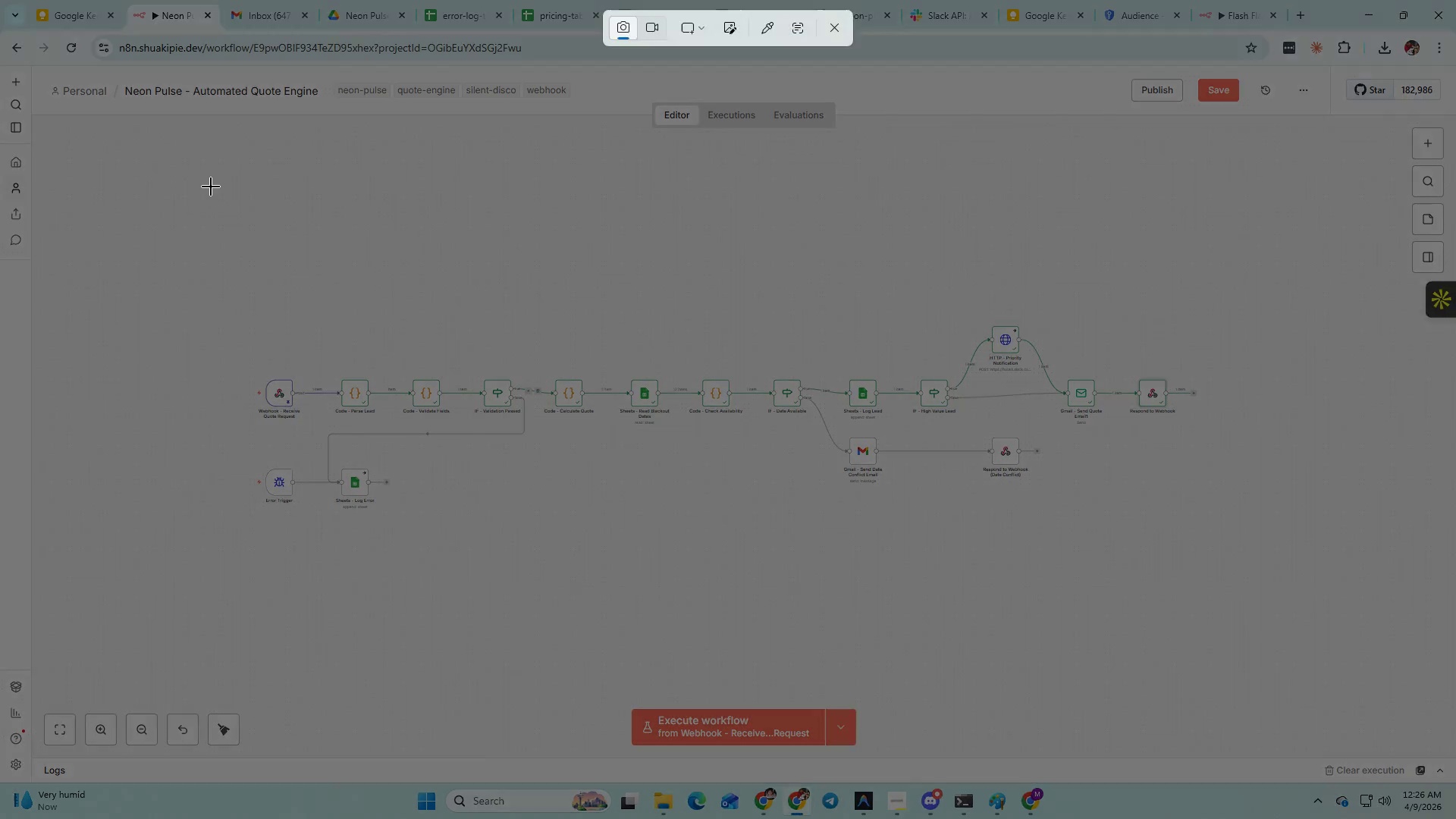 
key(Escape)
 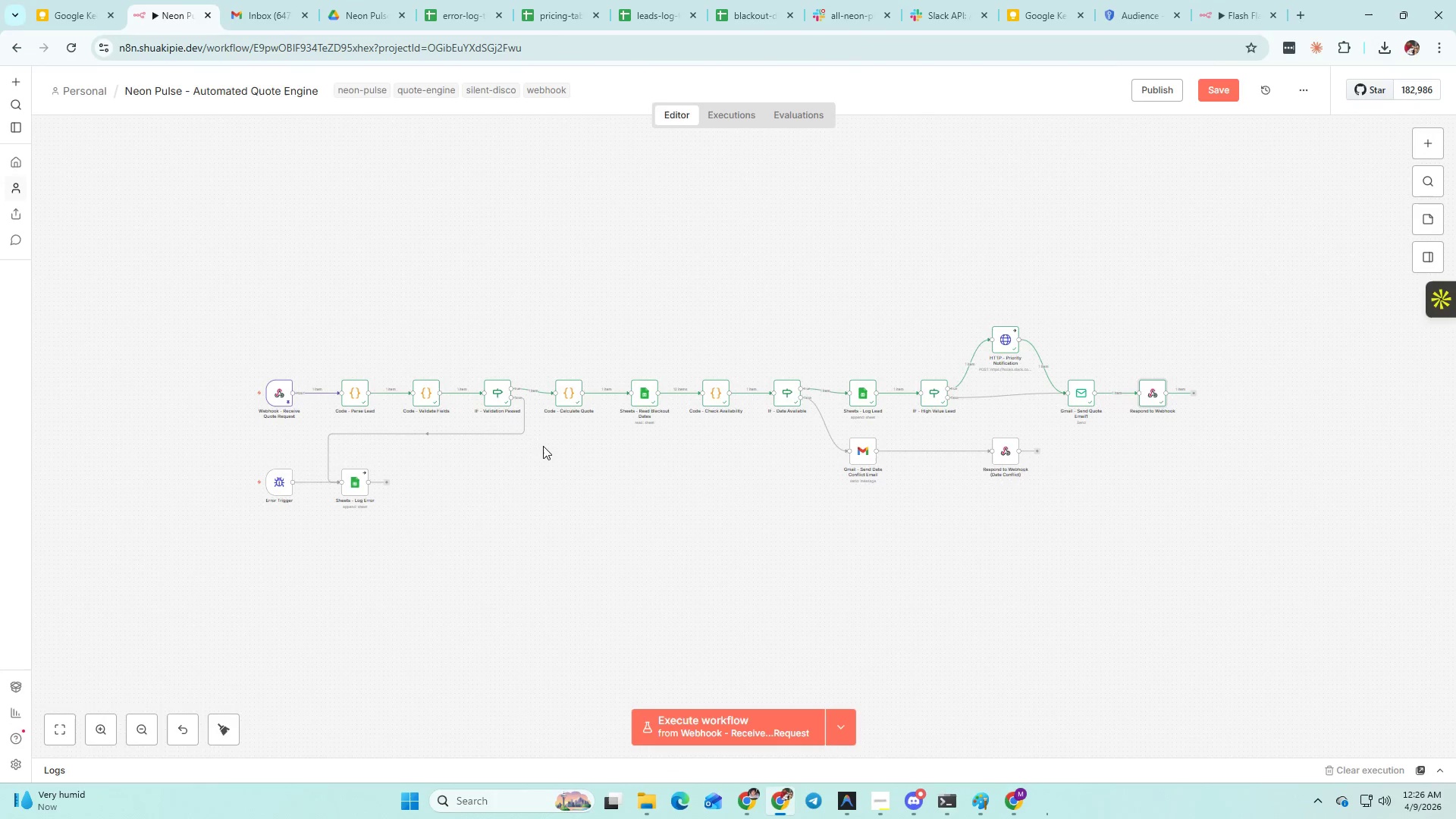 
key(Control+Equal)
 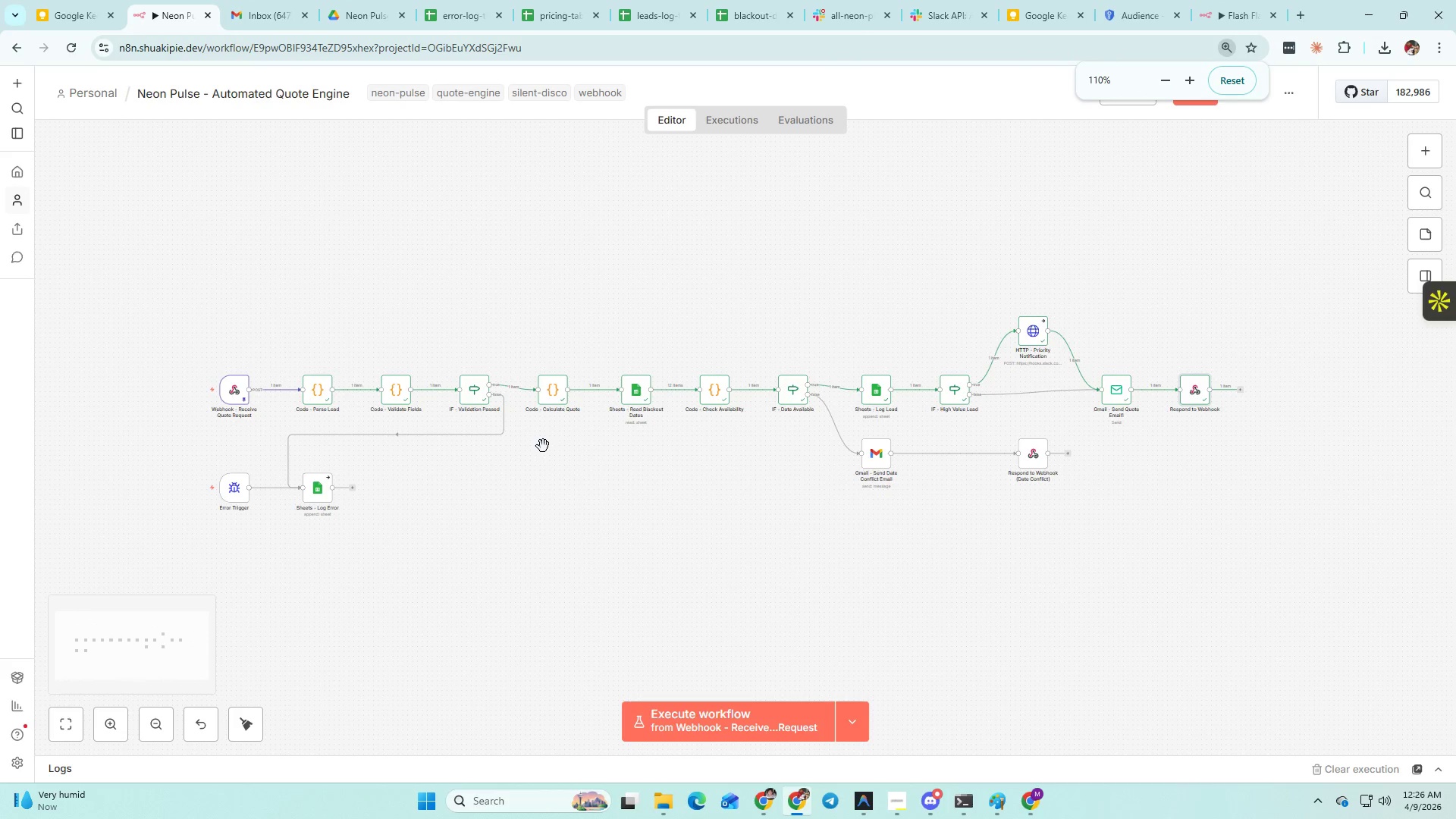 
key(Control+Equal)
 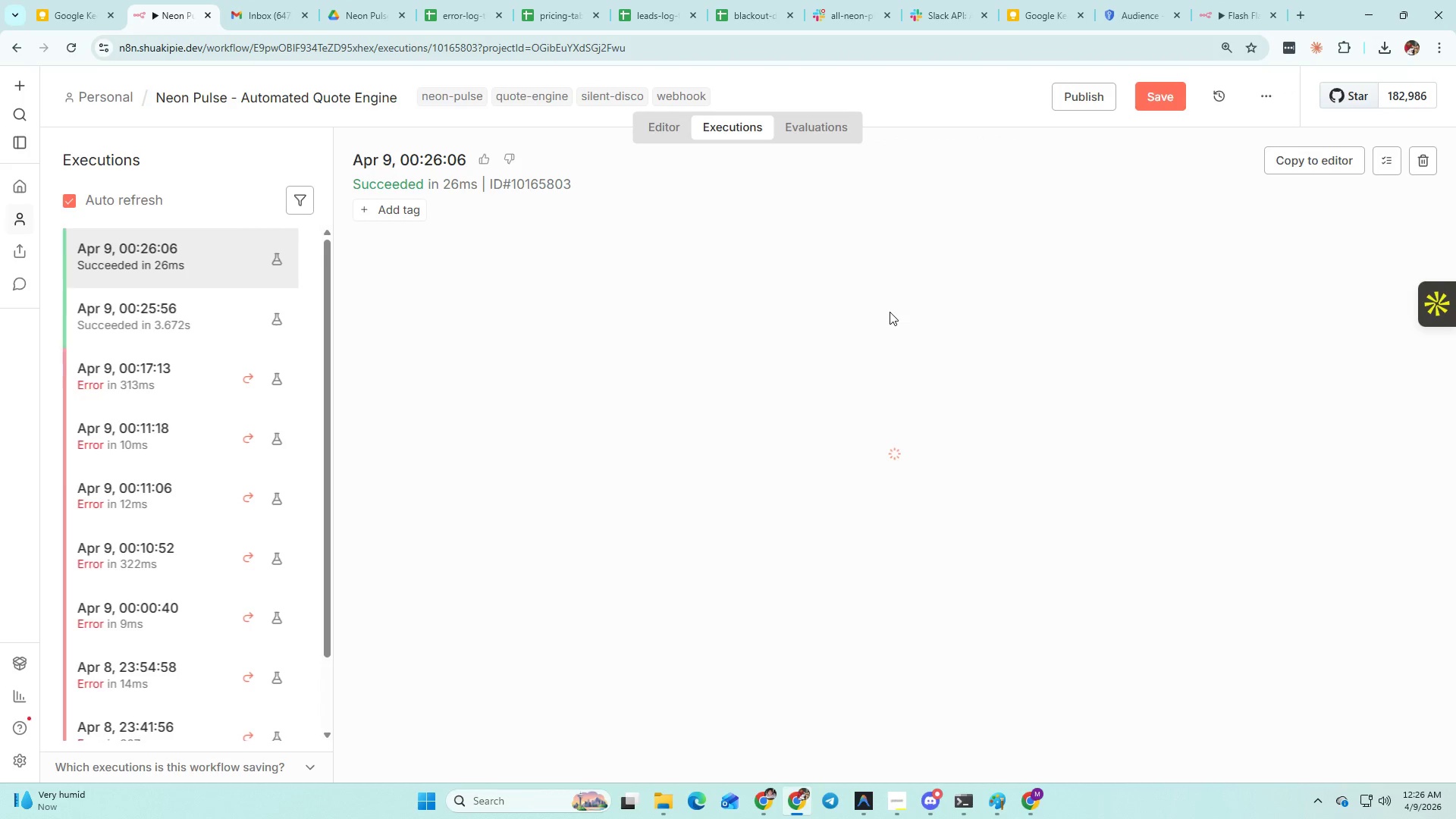 
wait(10.28)
 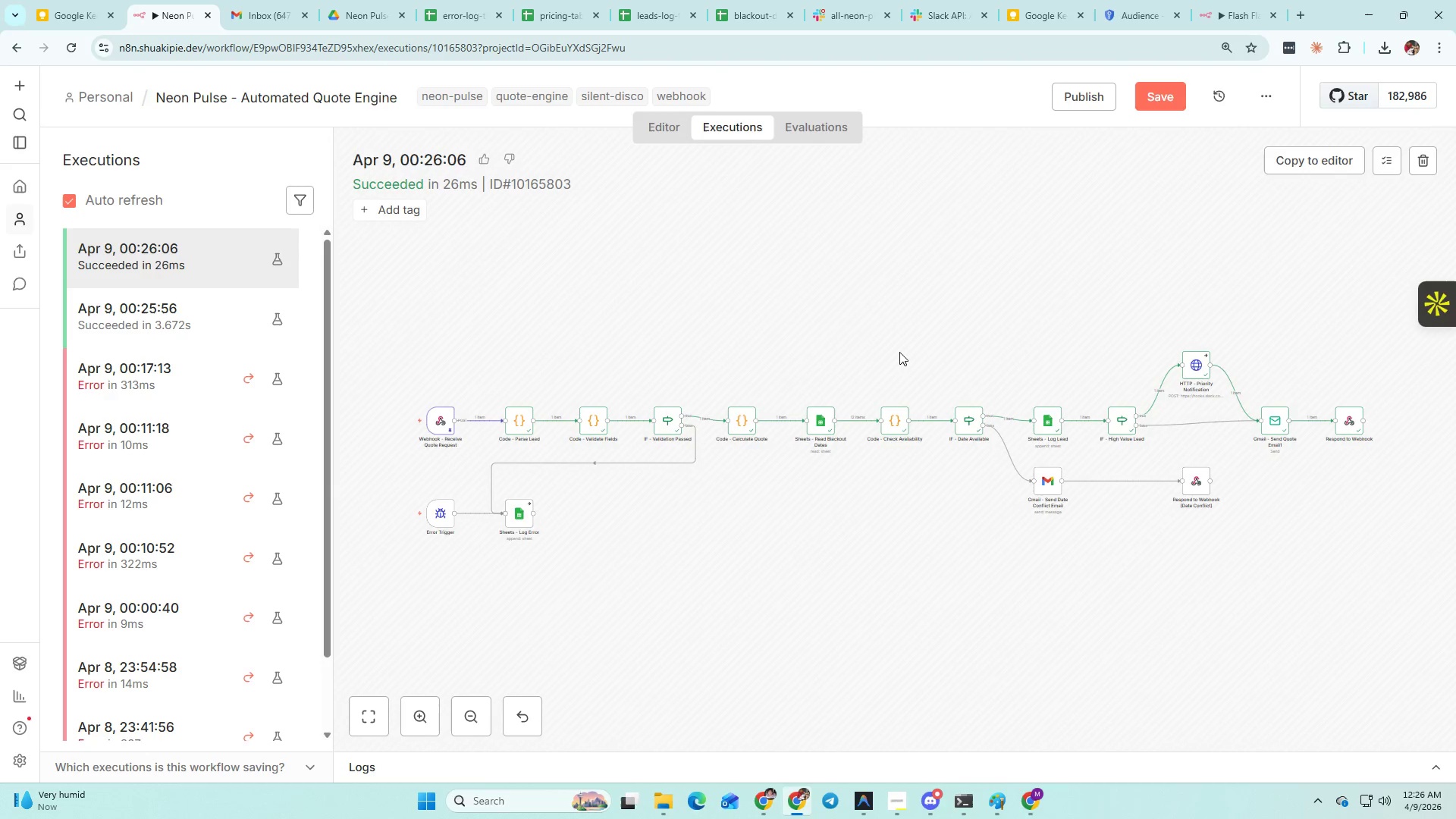 
key(Meta+Shift+S)
 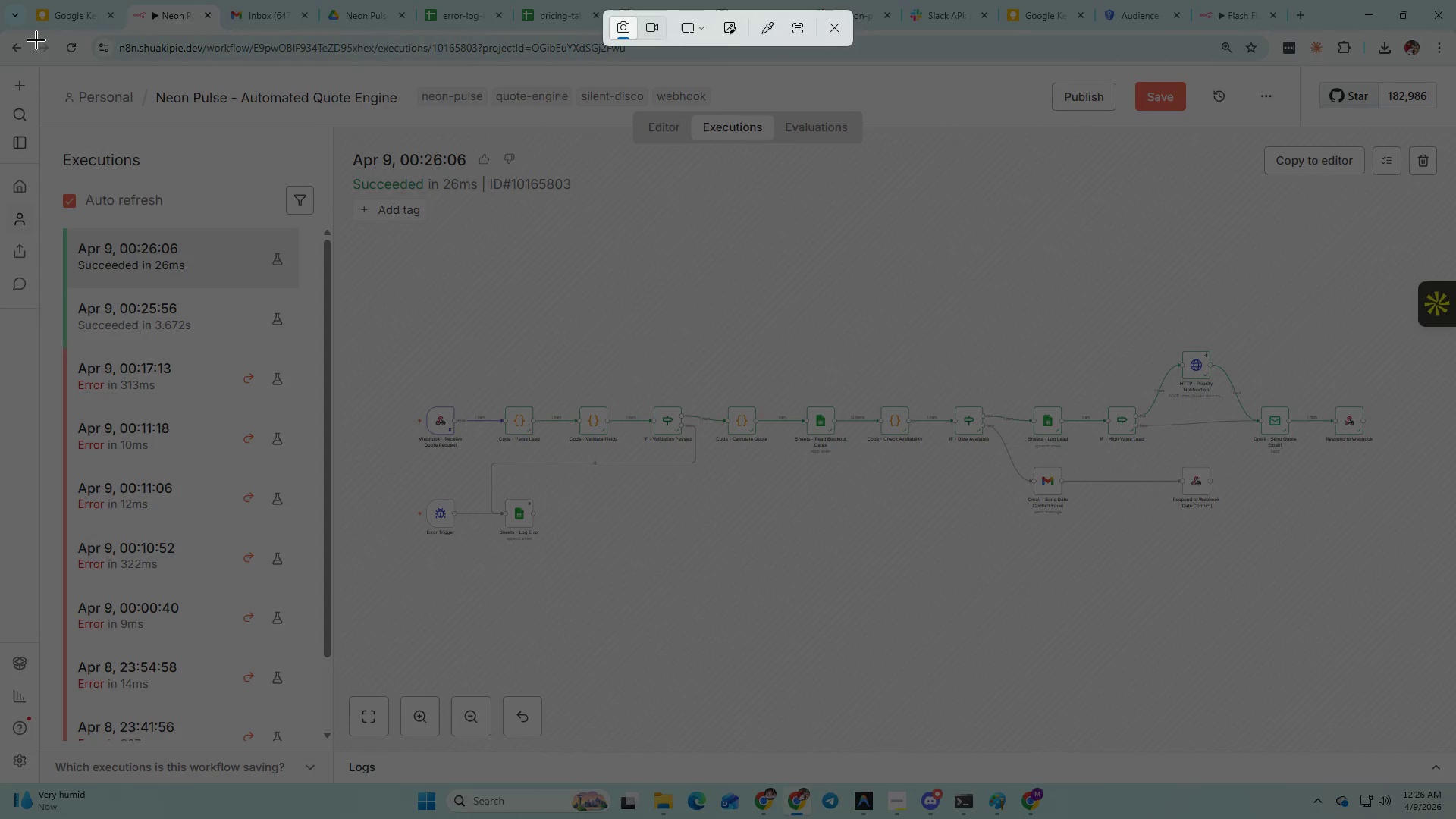 
left_click_drag(start_coordinate=[16, 33], to_coordinate=[1454, 772])
 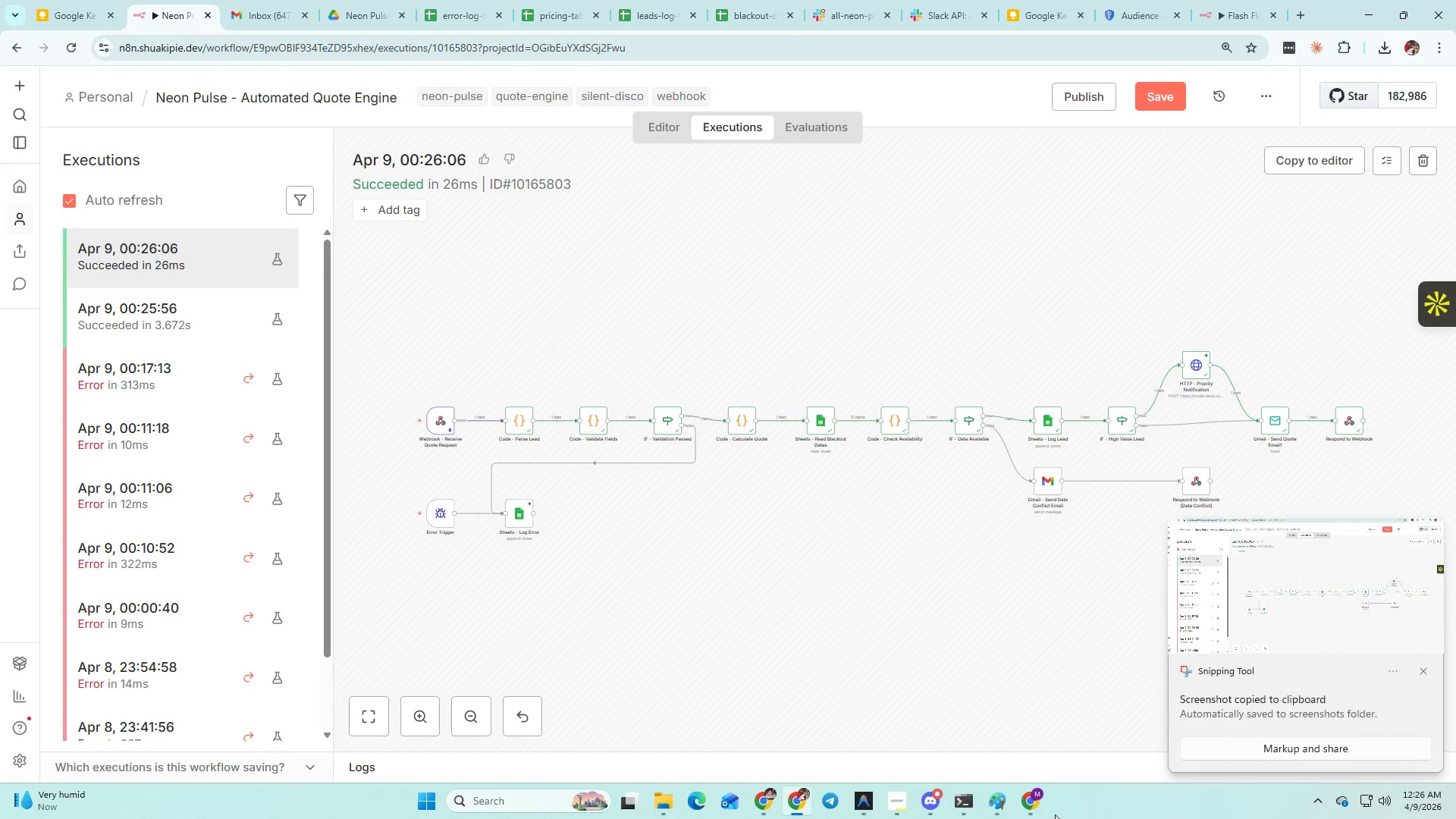 
left_click([1003, 808])
 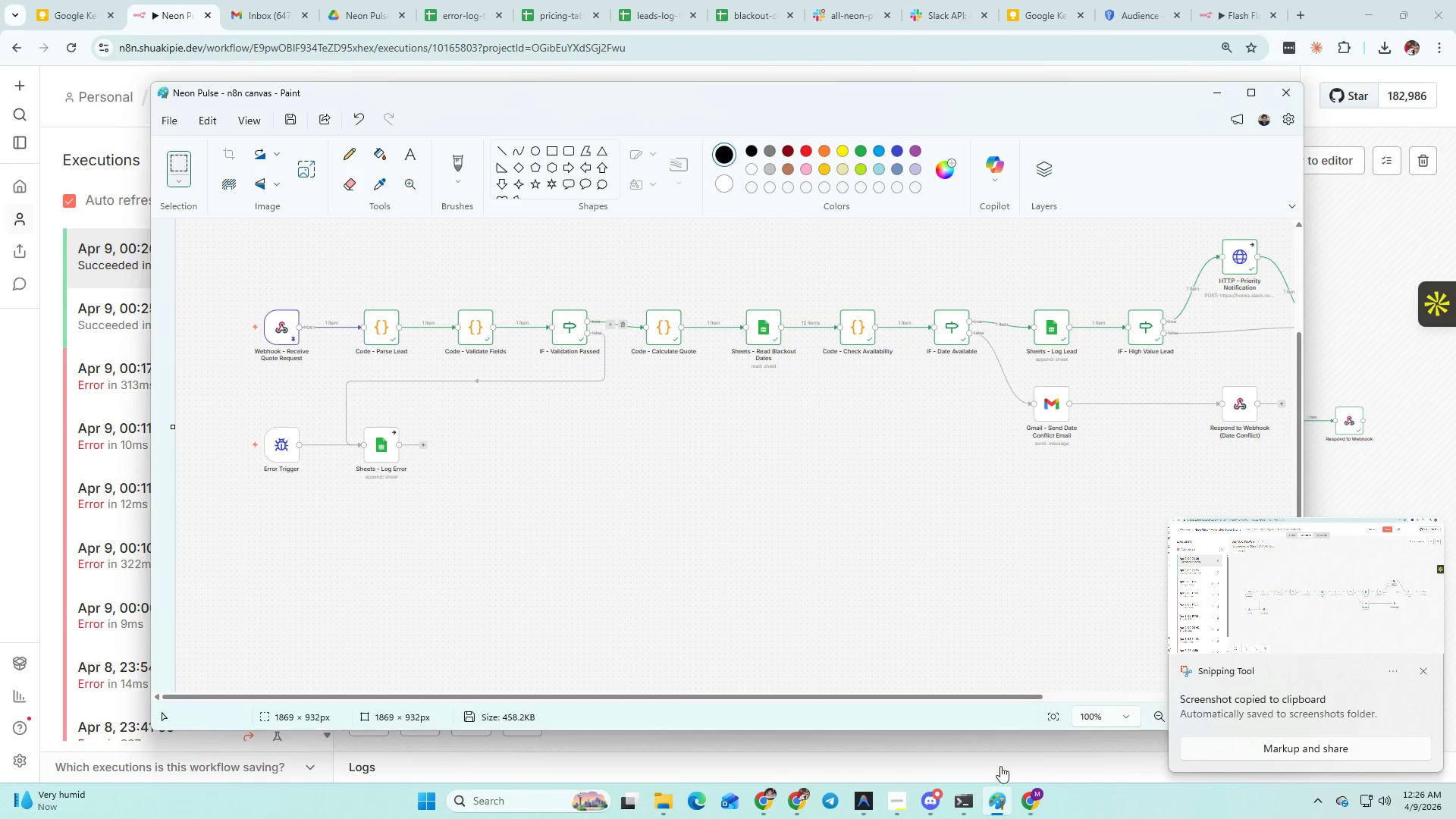 
key(Control+V)
 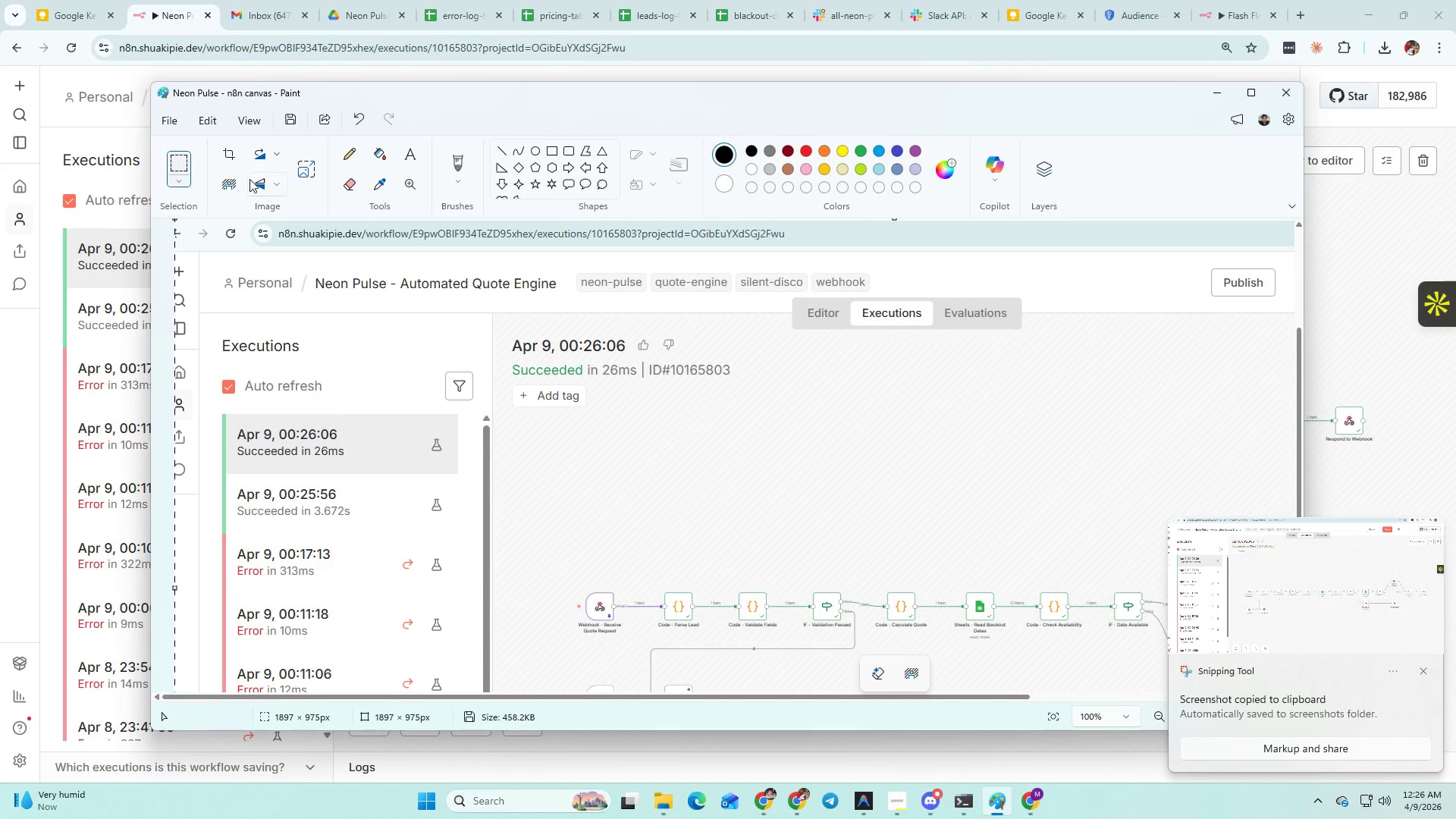 
left_click([237, 155])
 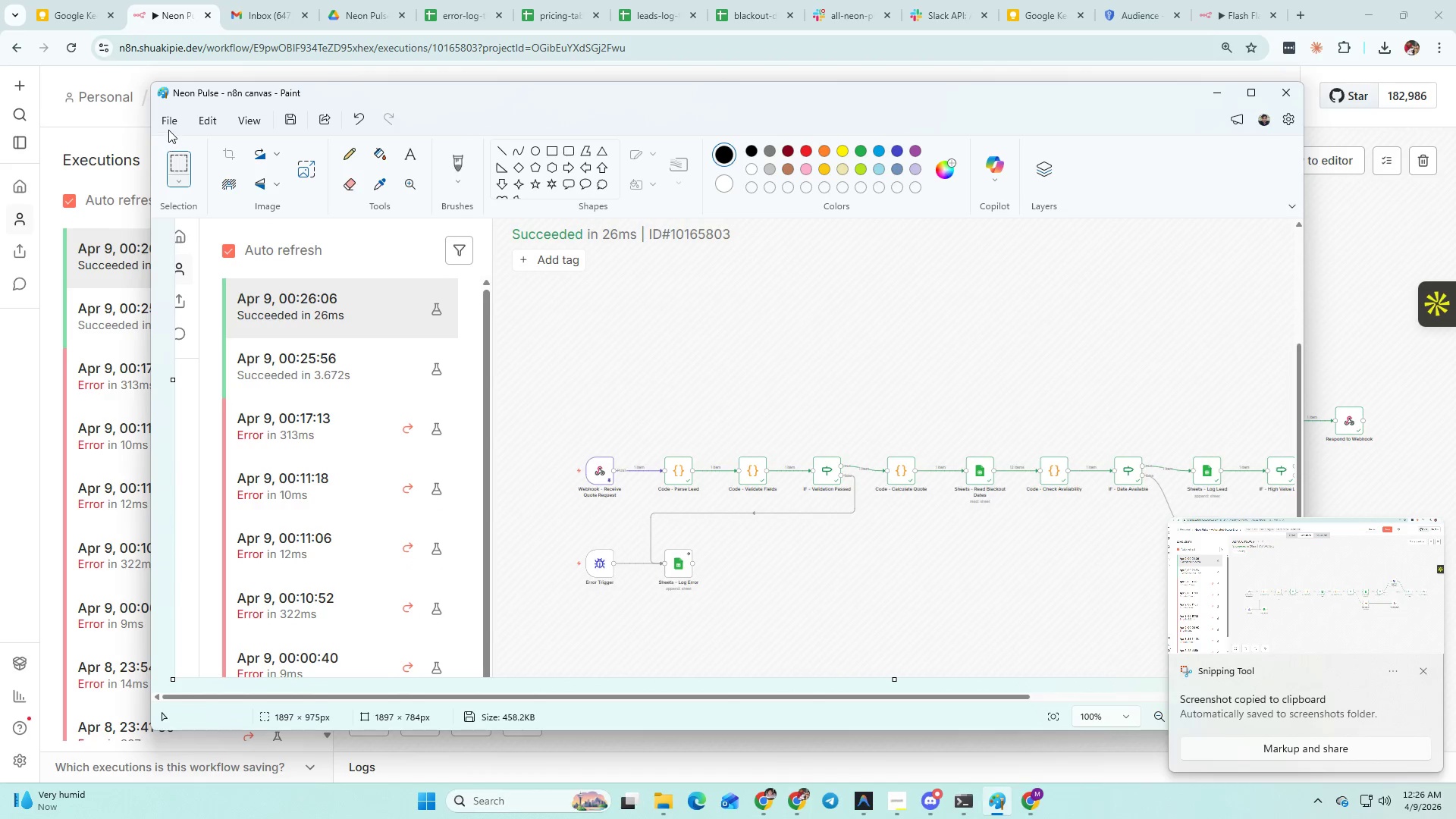 
left_click([173, 124])
 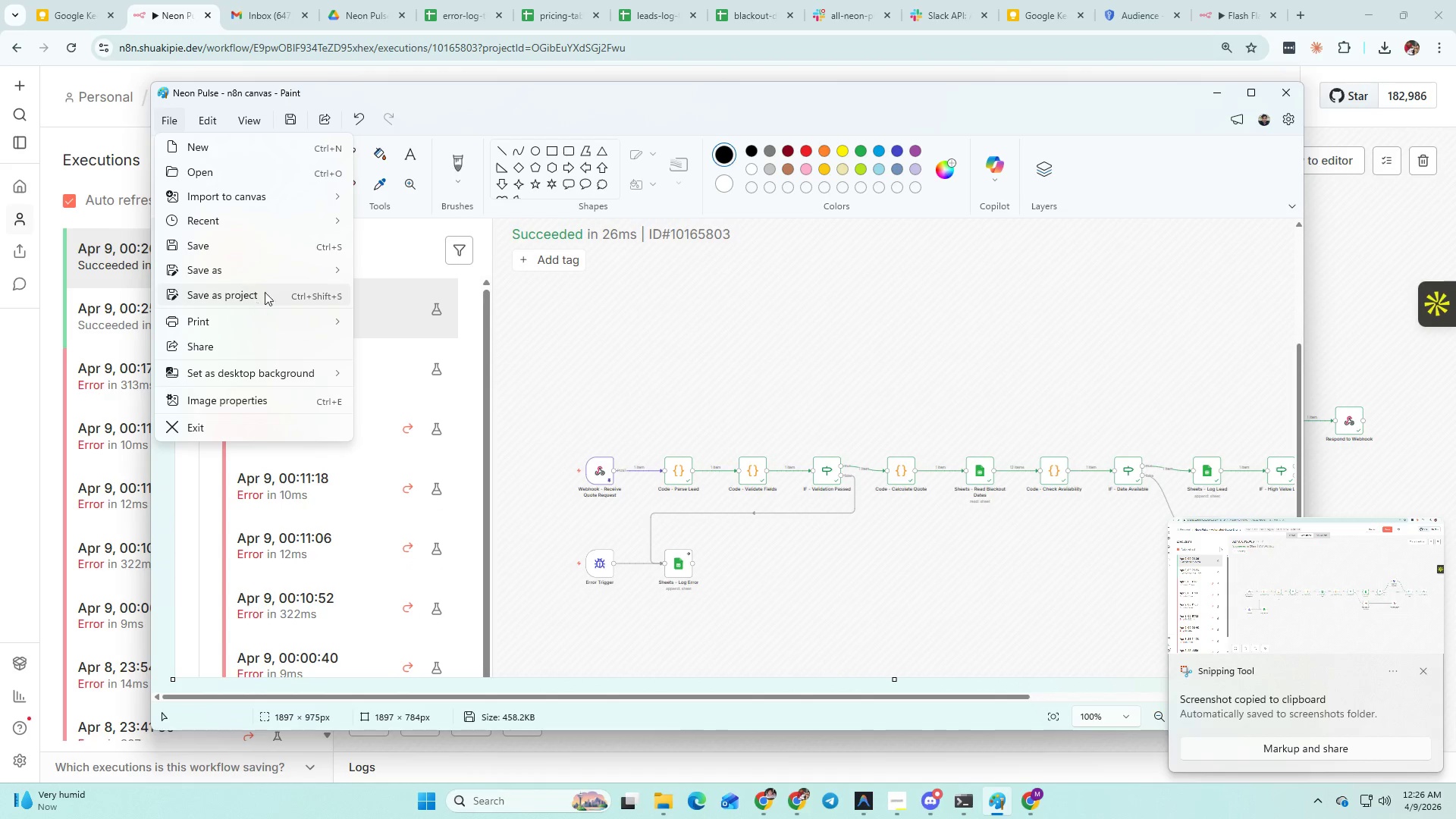 
left_click([273, 271])
 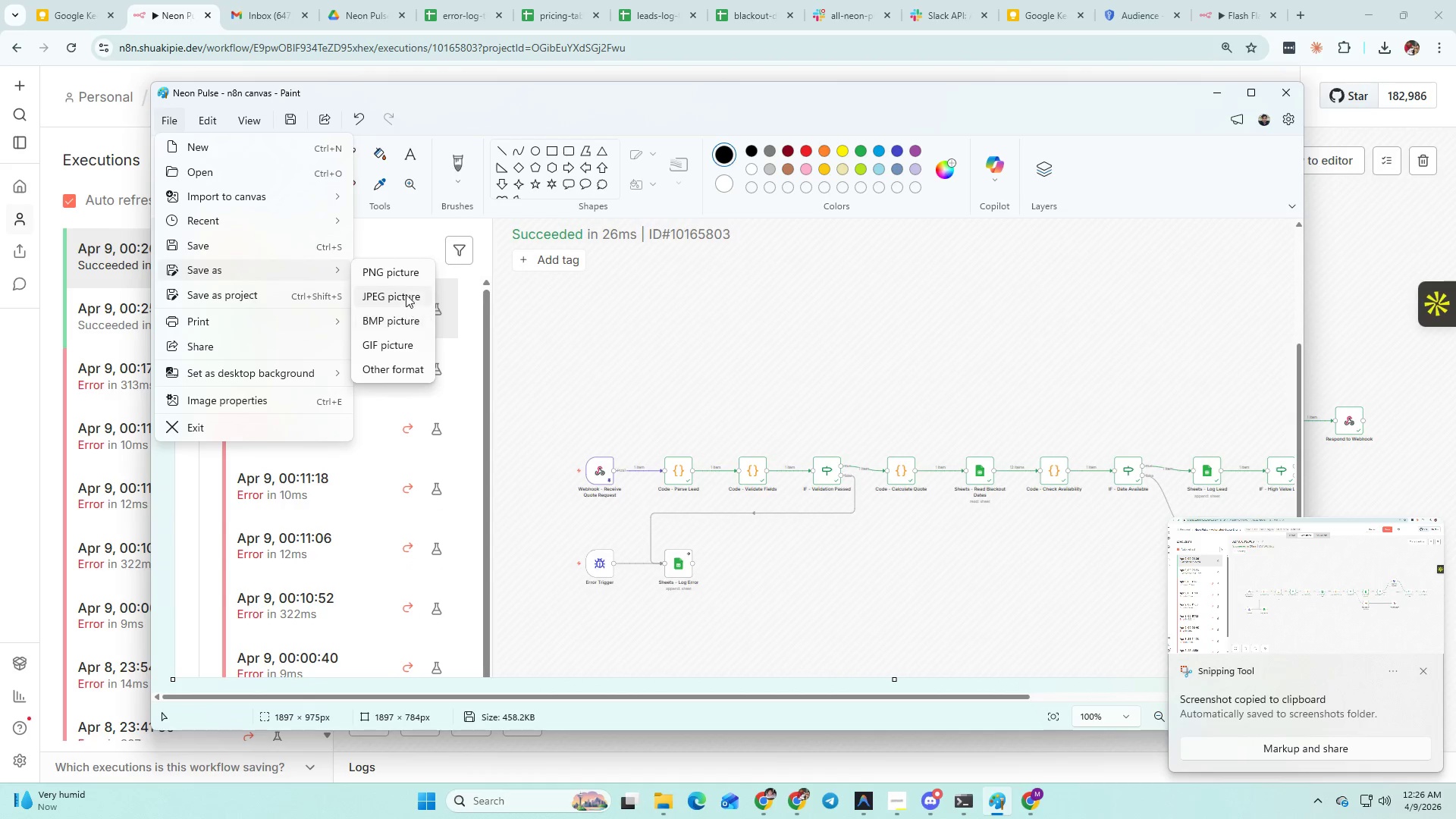 
left_click([405, 293])
 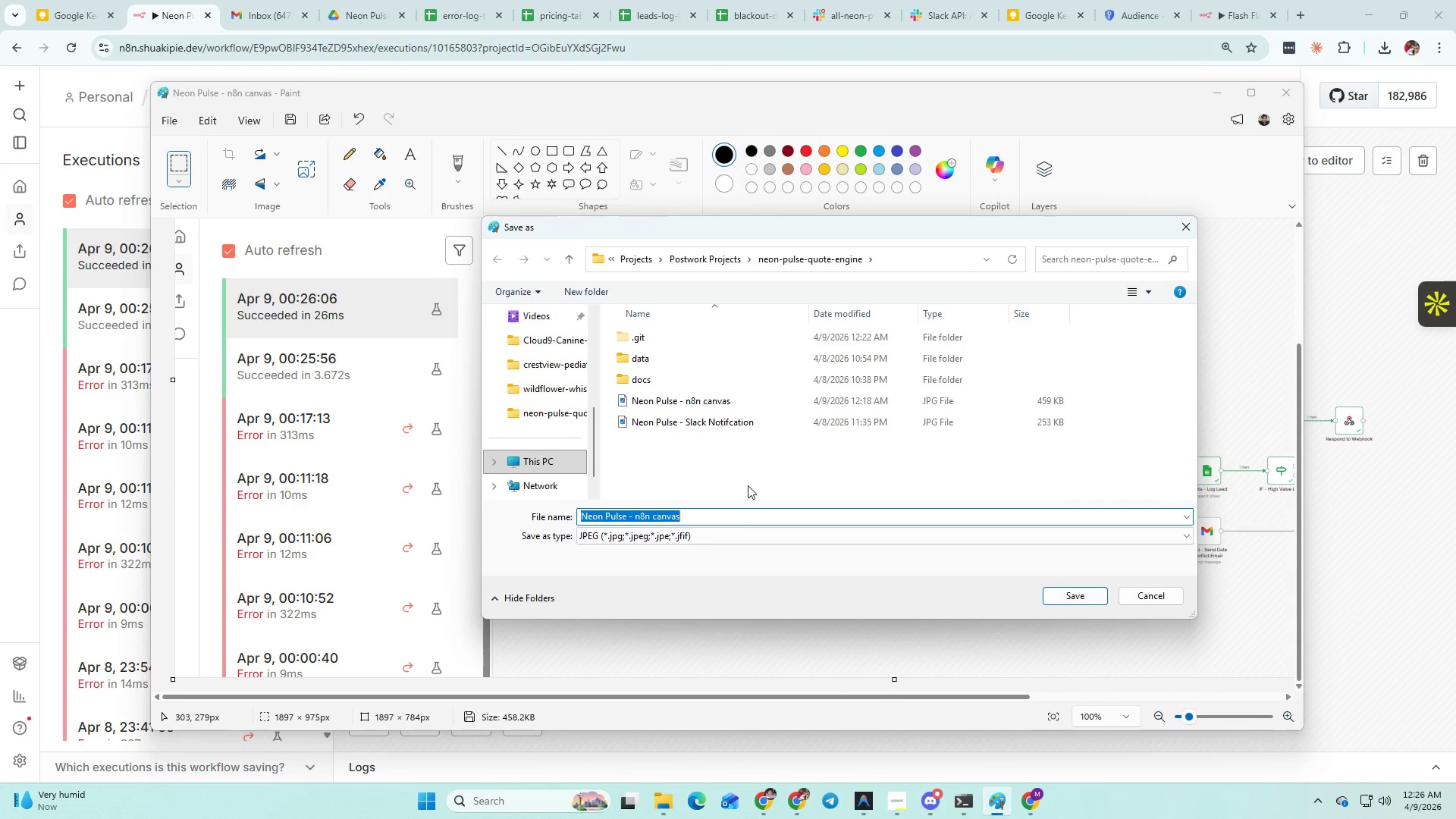 
left_click([694, 522])
 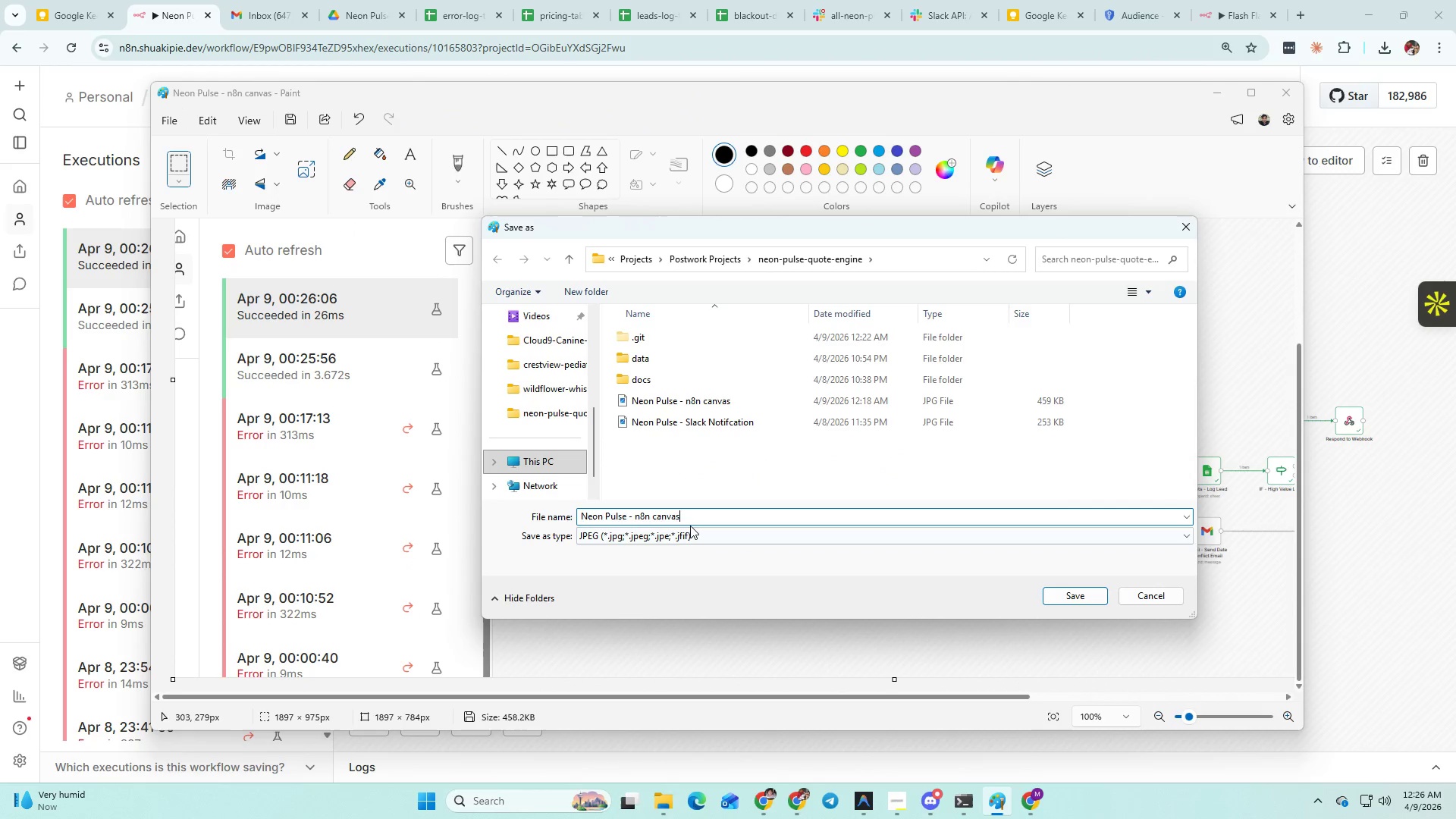 
key(Space)
 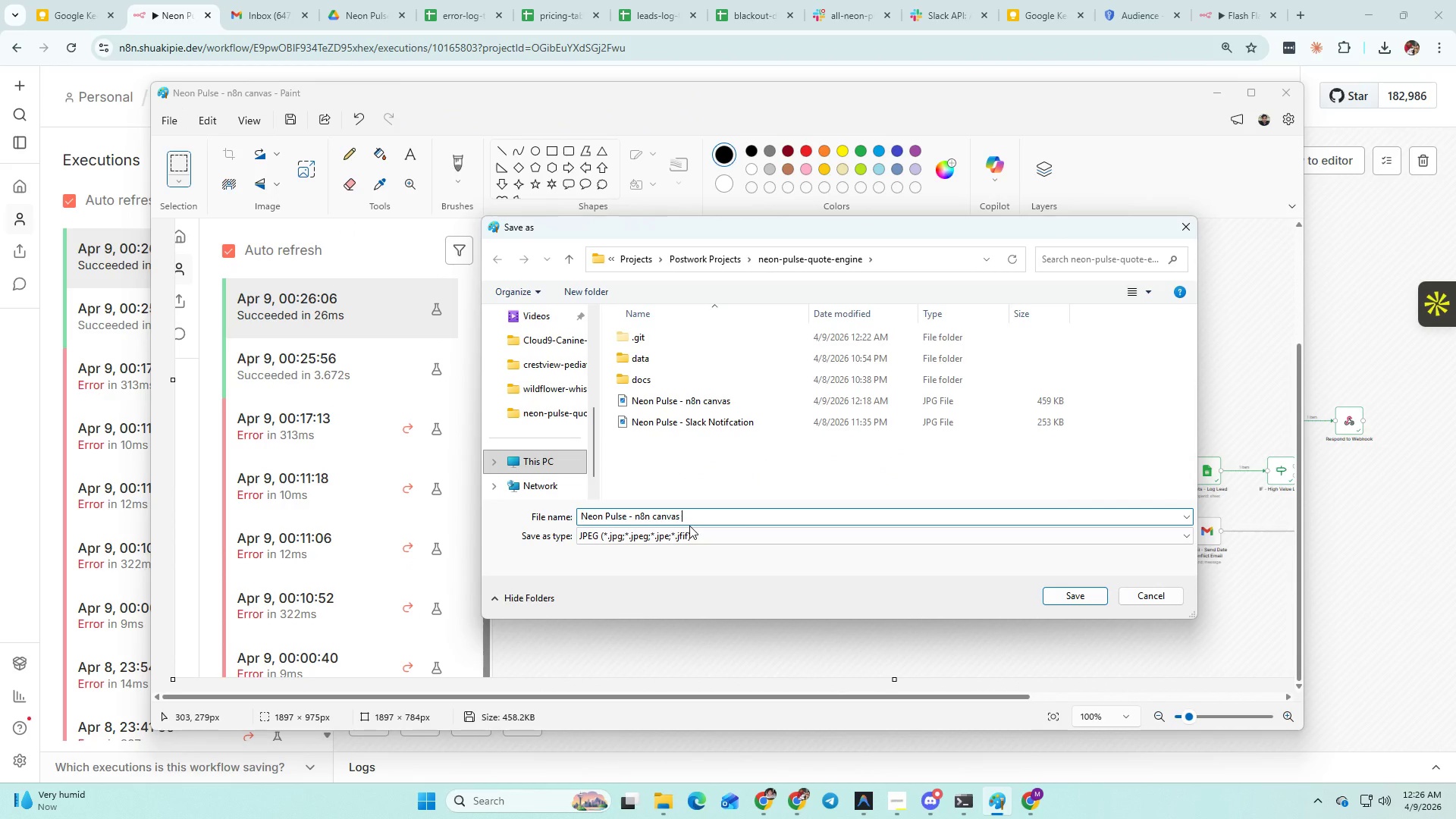 
key(Minus)
 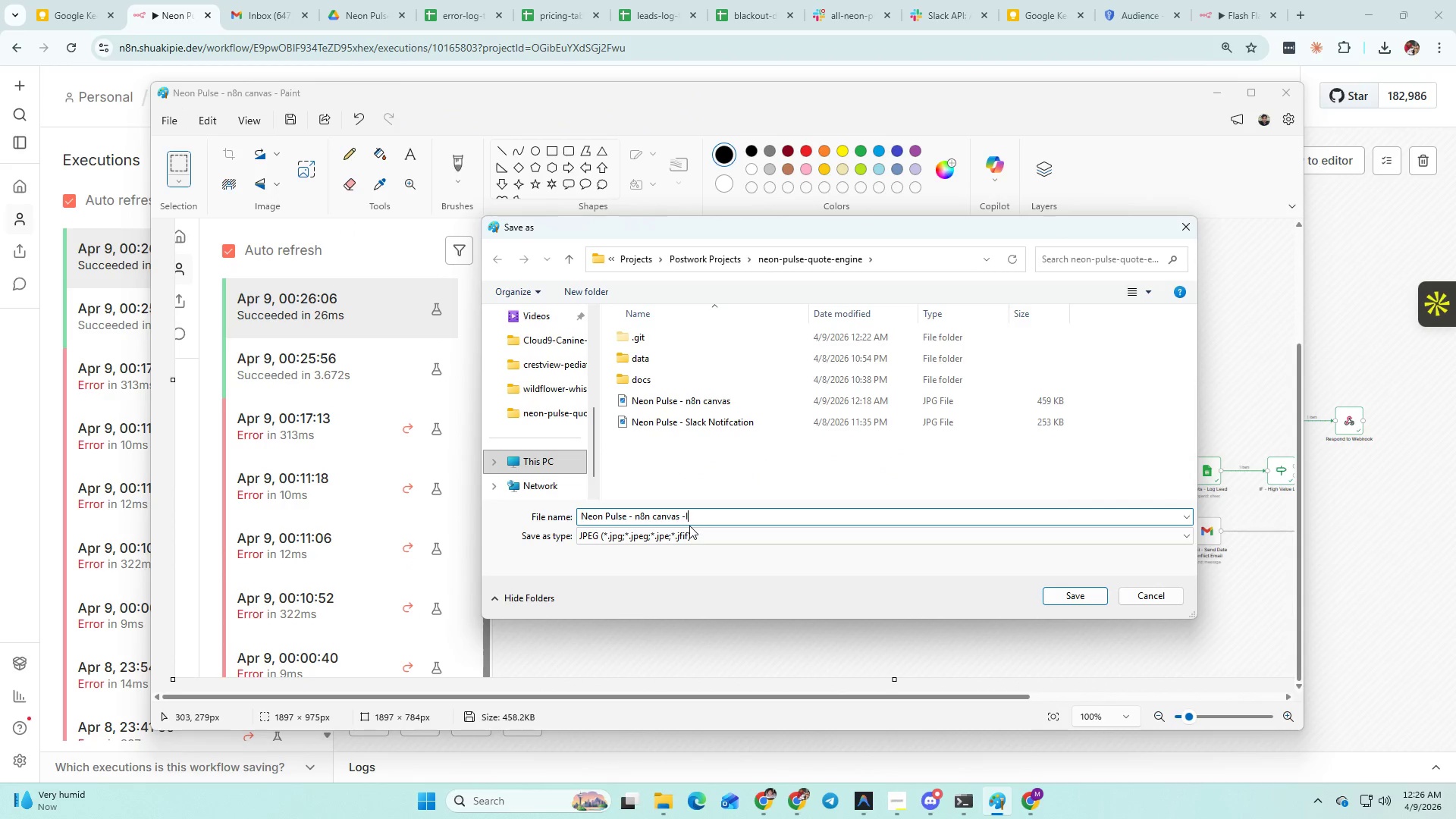 
key(L)
 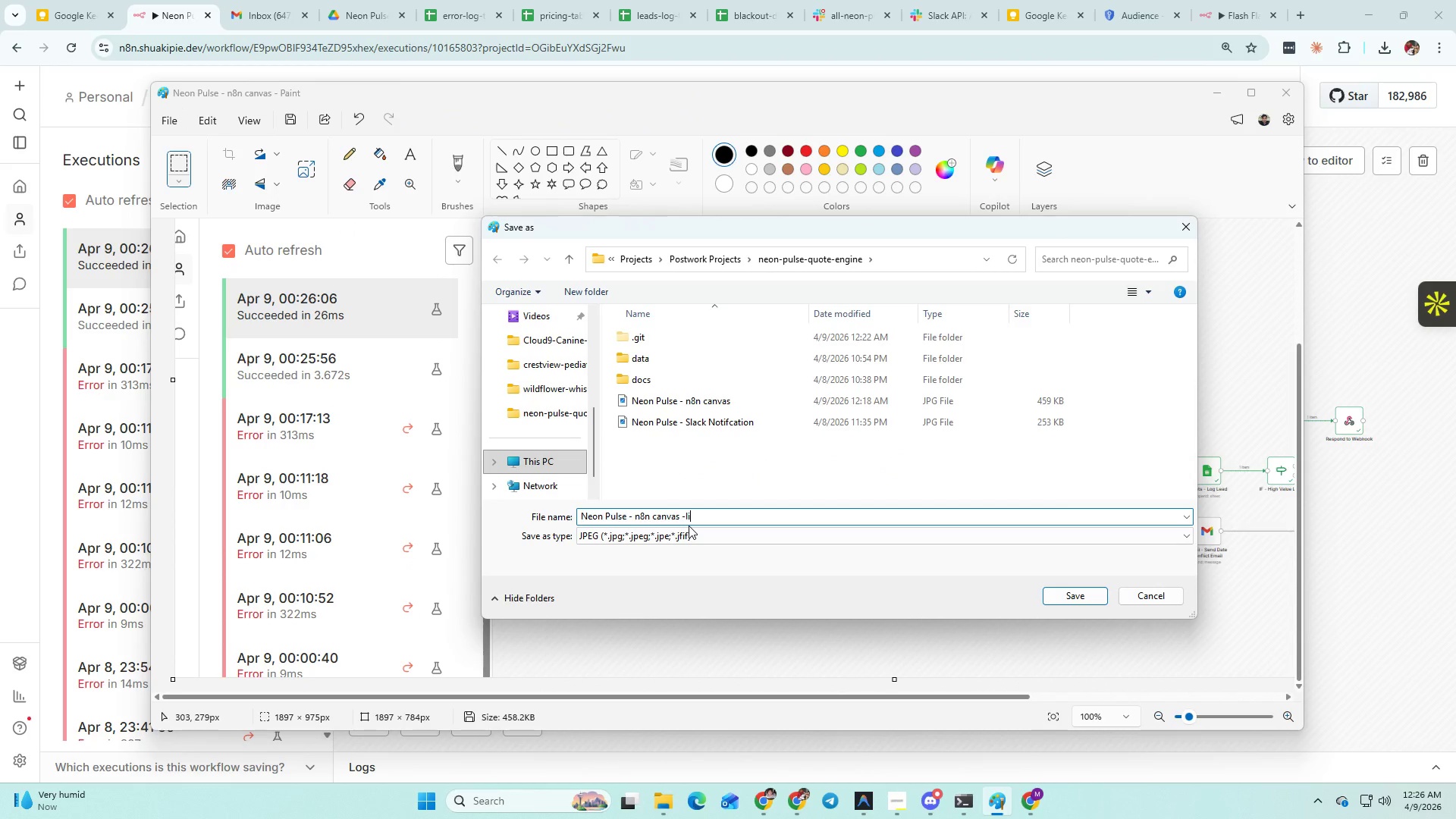 
type(ive)
 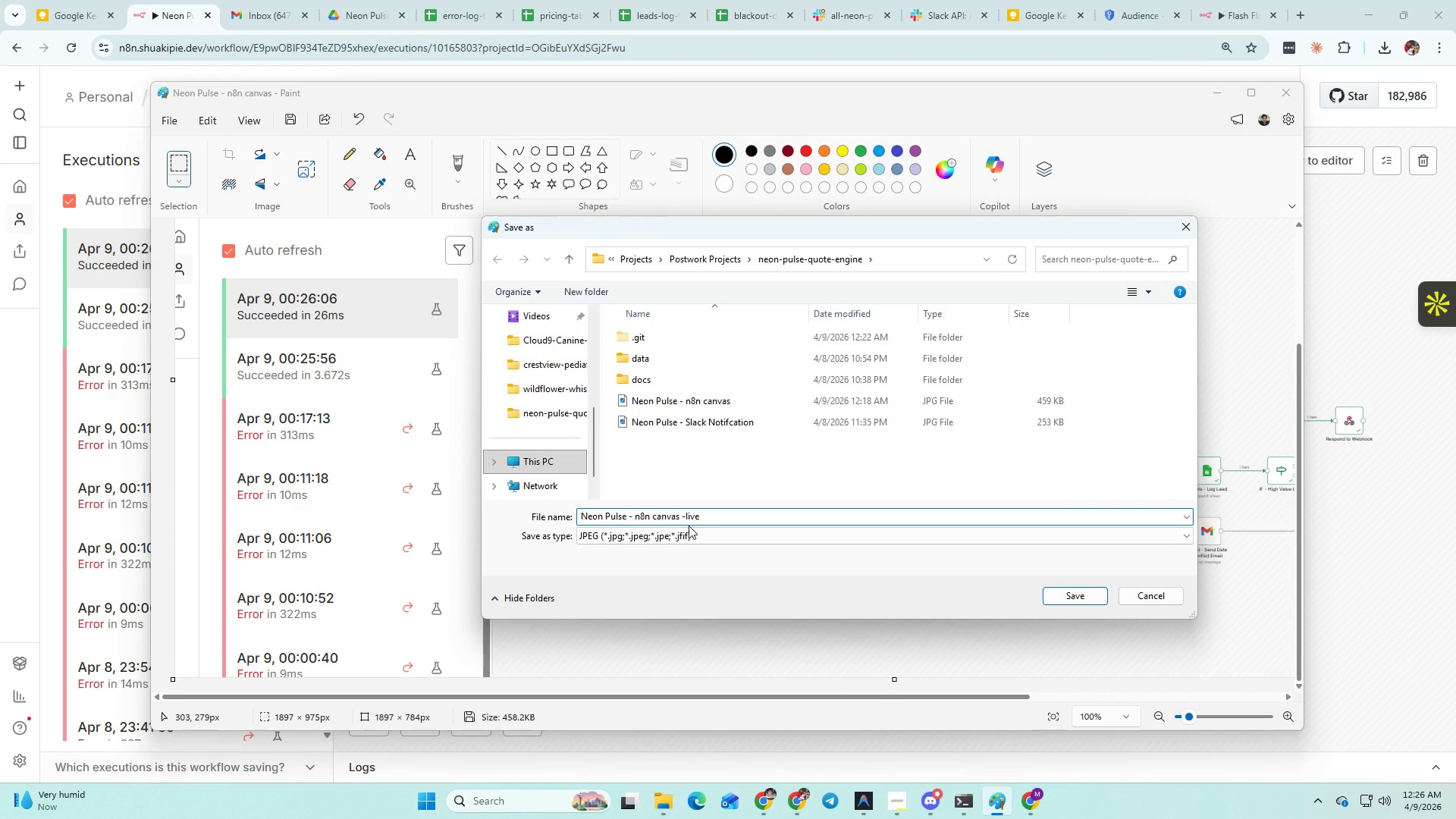 
key(ArrowLeft)
 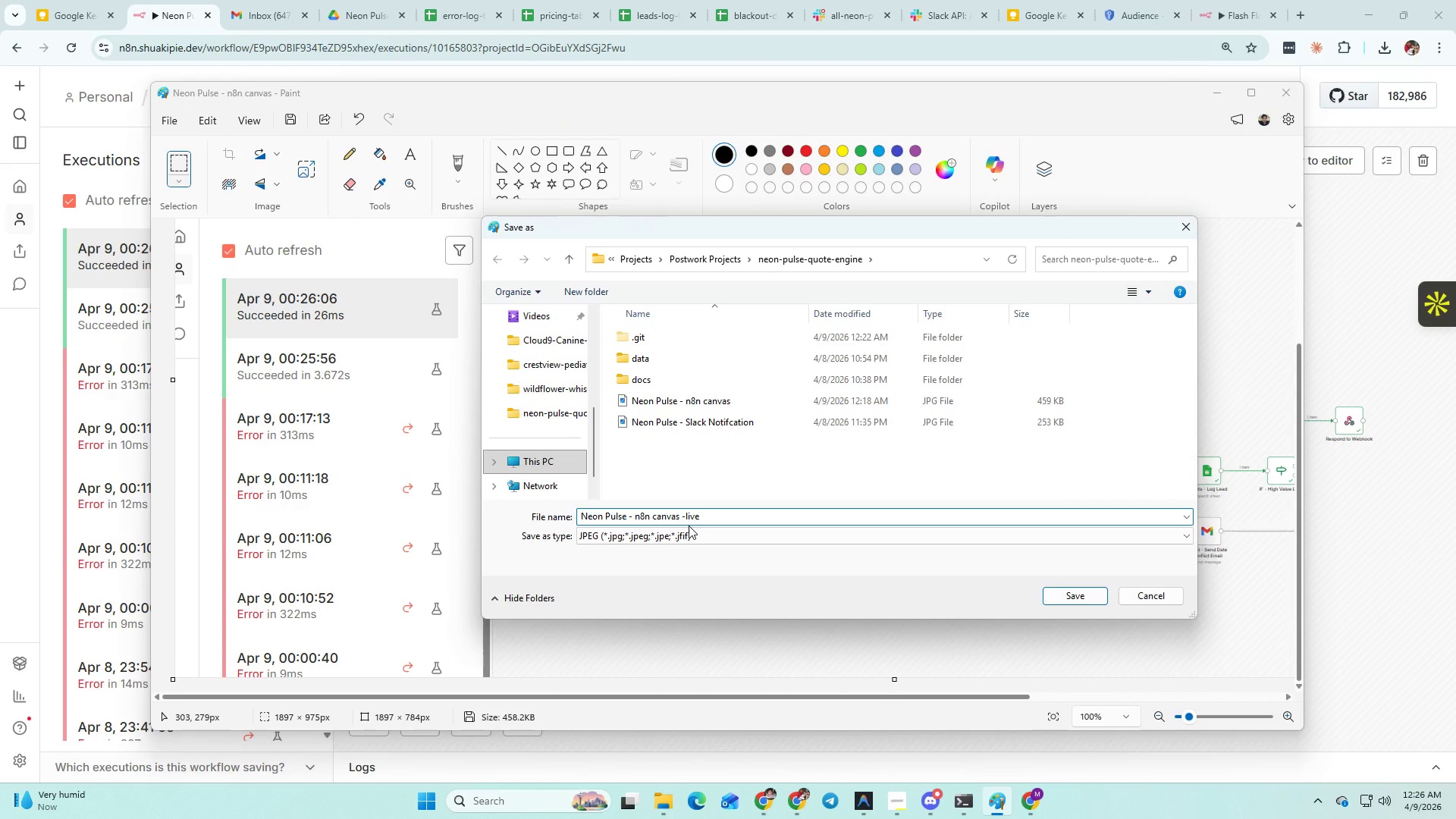 
key(Enter)
 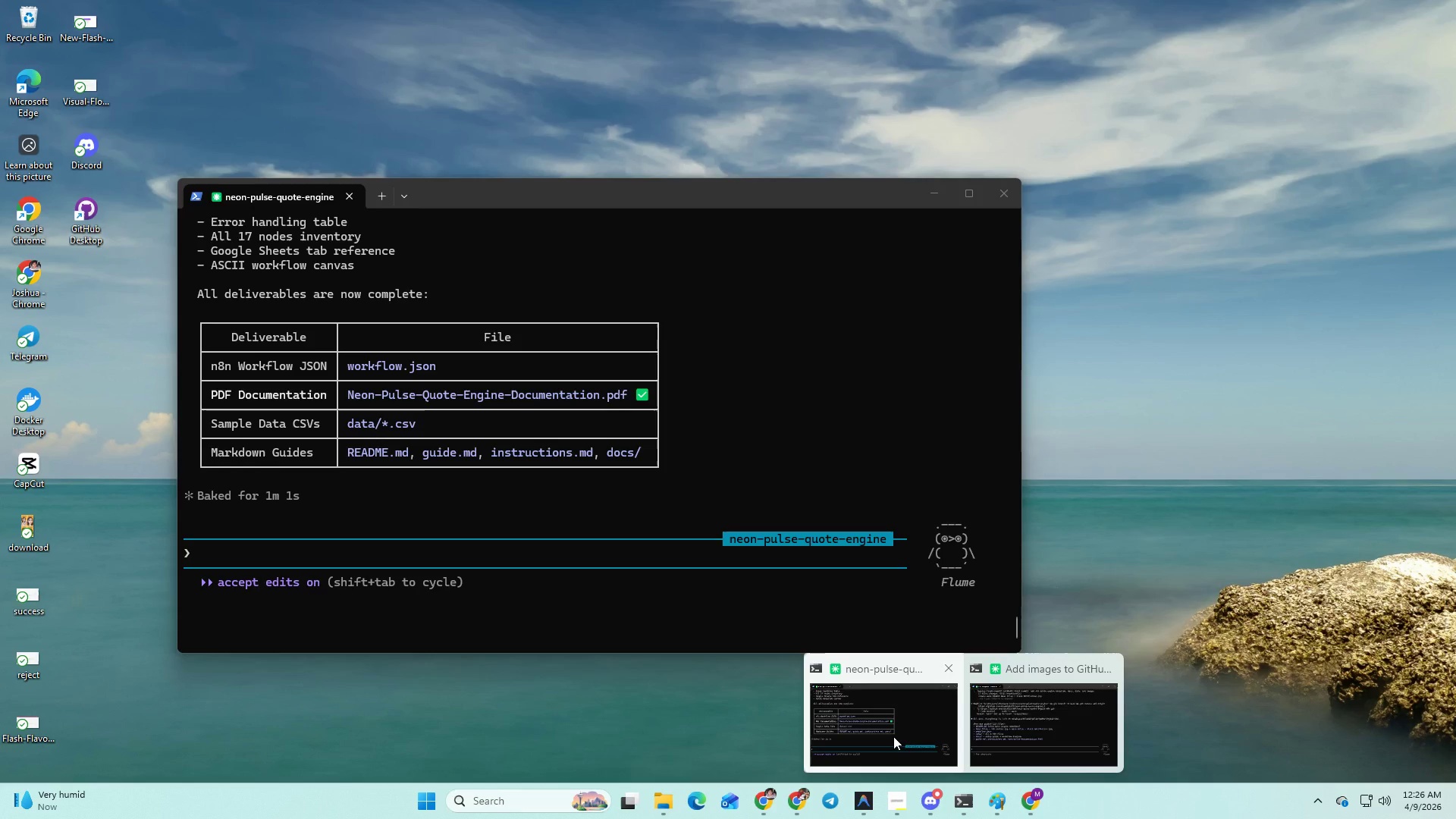 